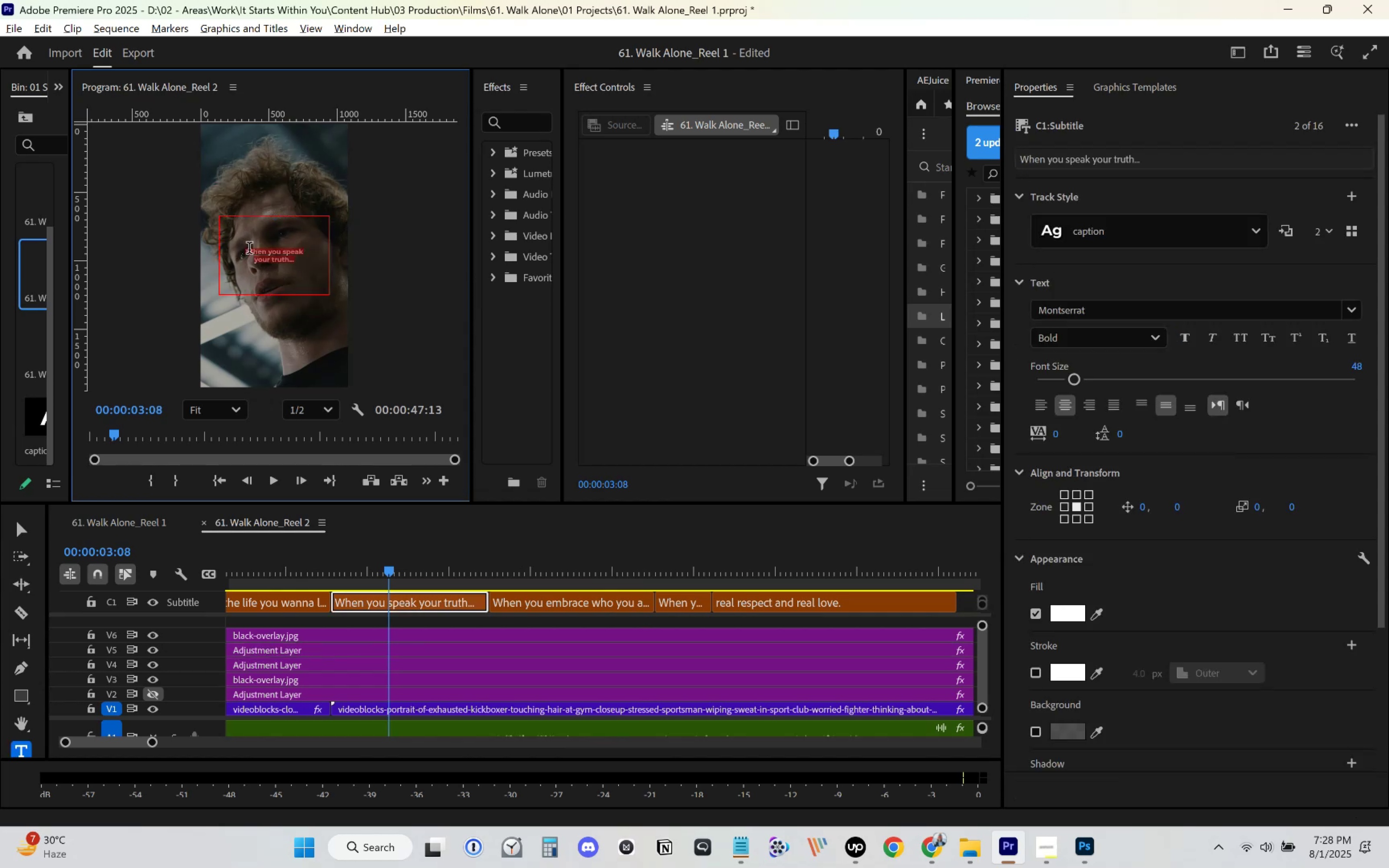 
left_click([249, 250])
 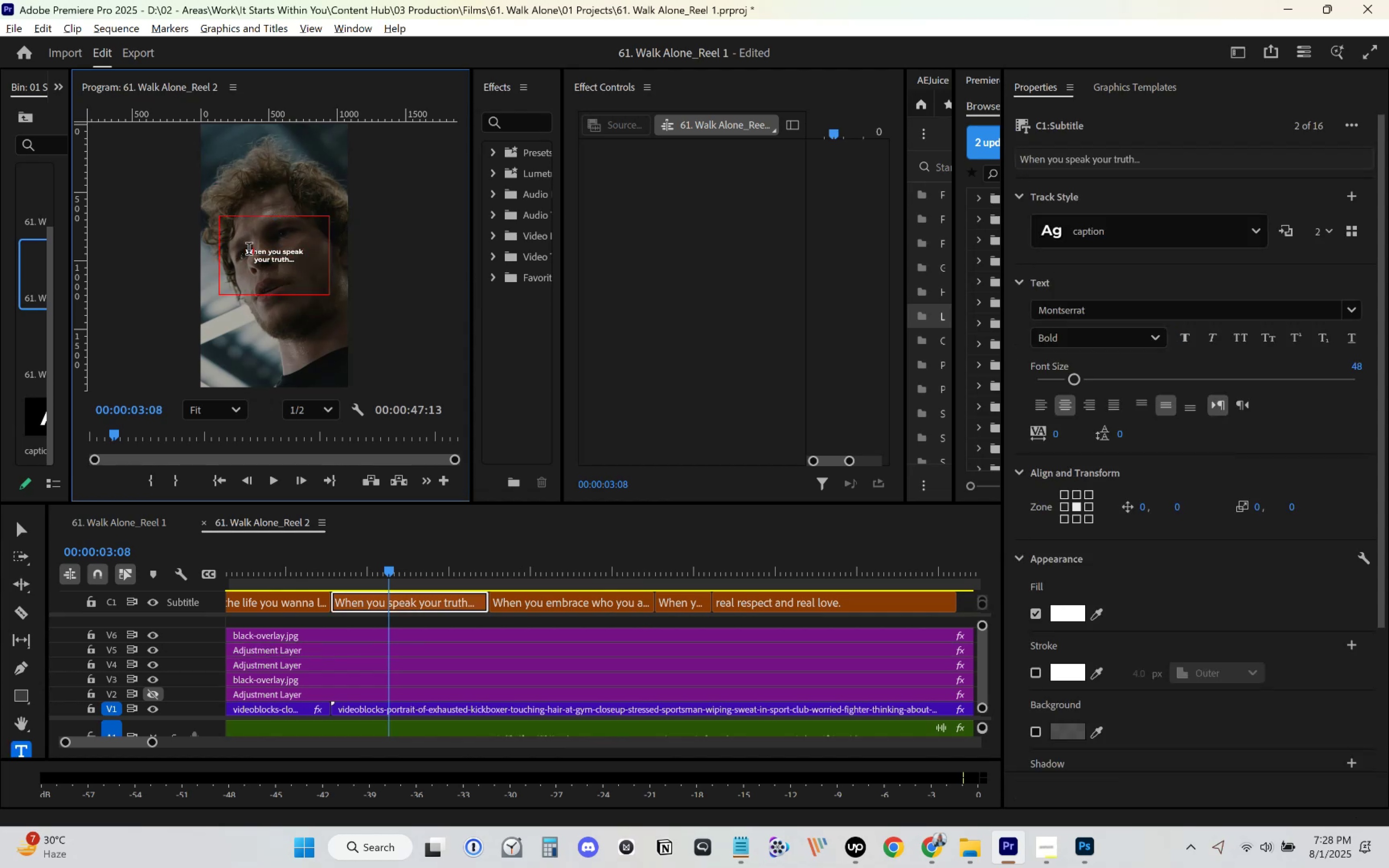 
key(W)
 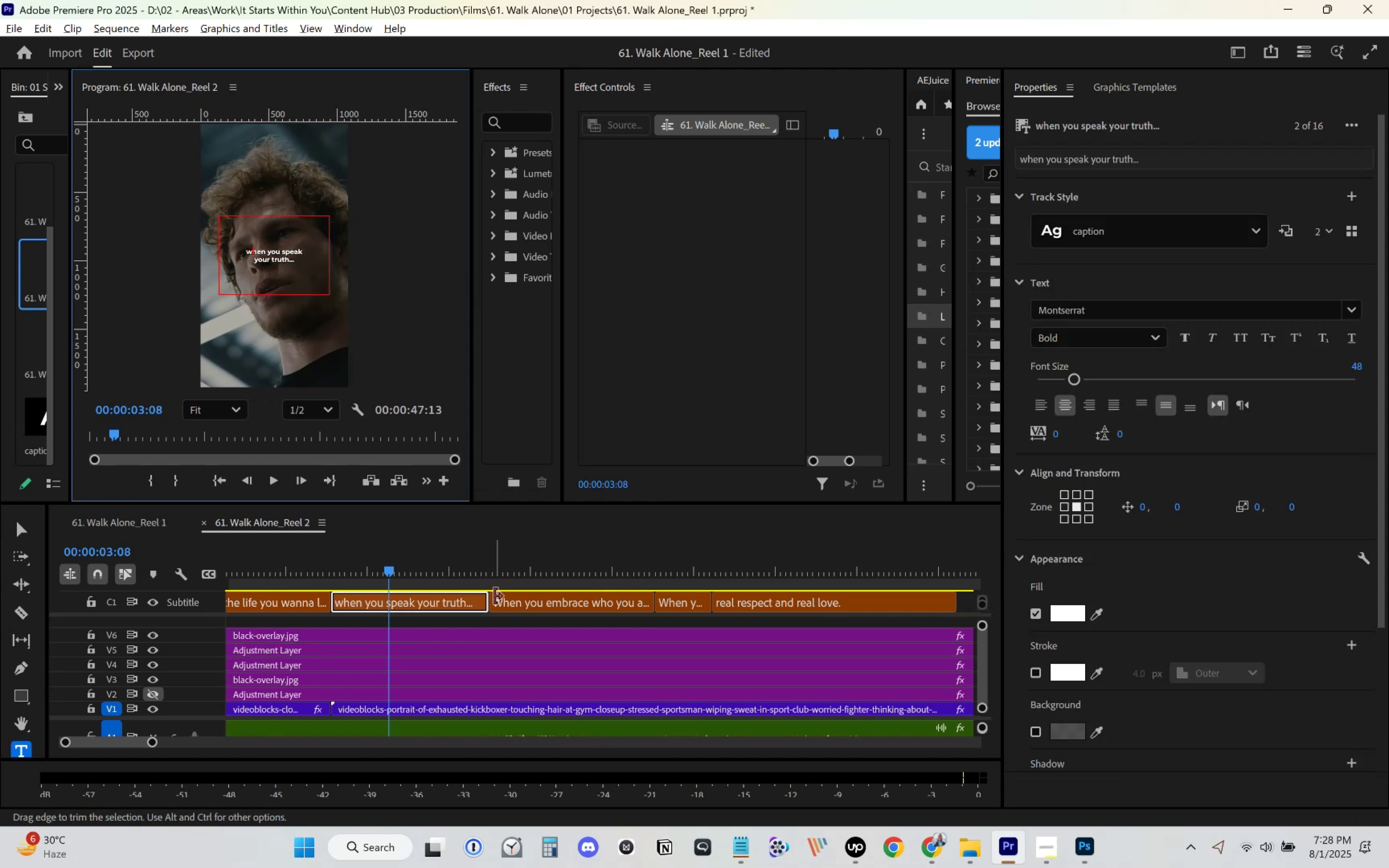 
left_click([526, 575])
 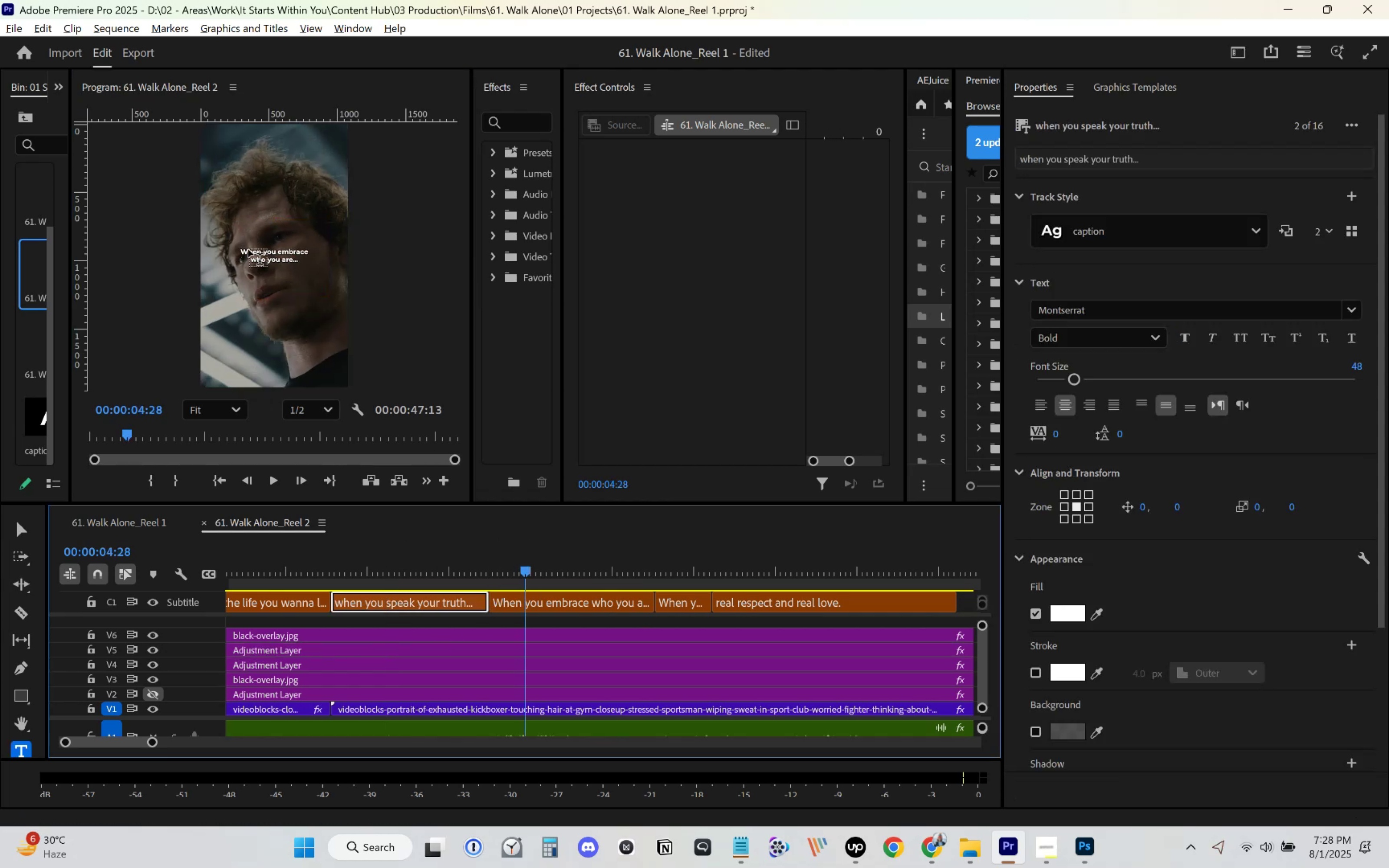 
left_click([252, 248])
 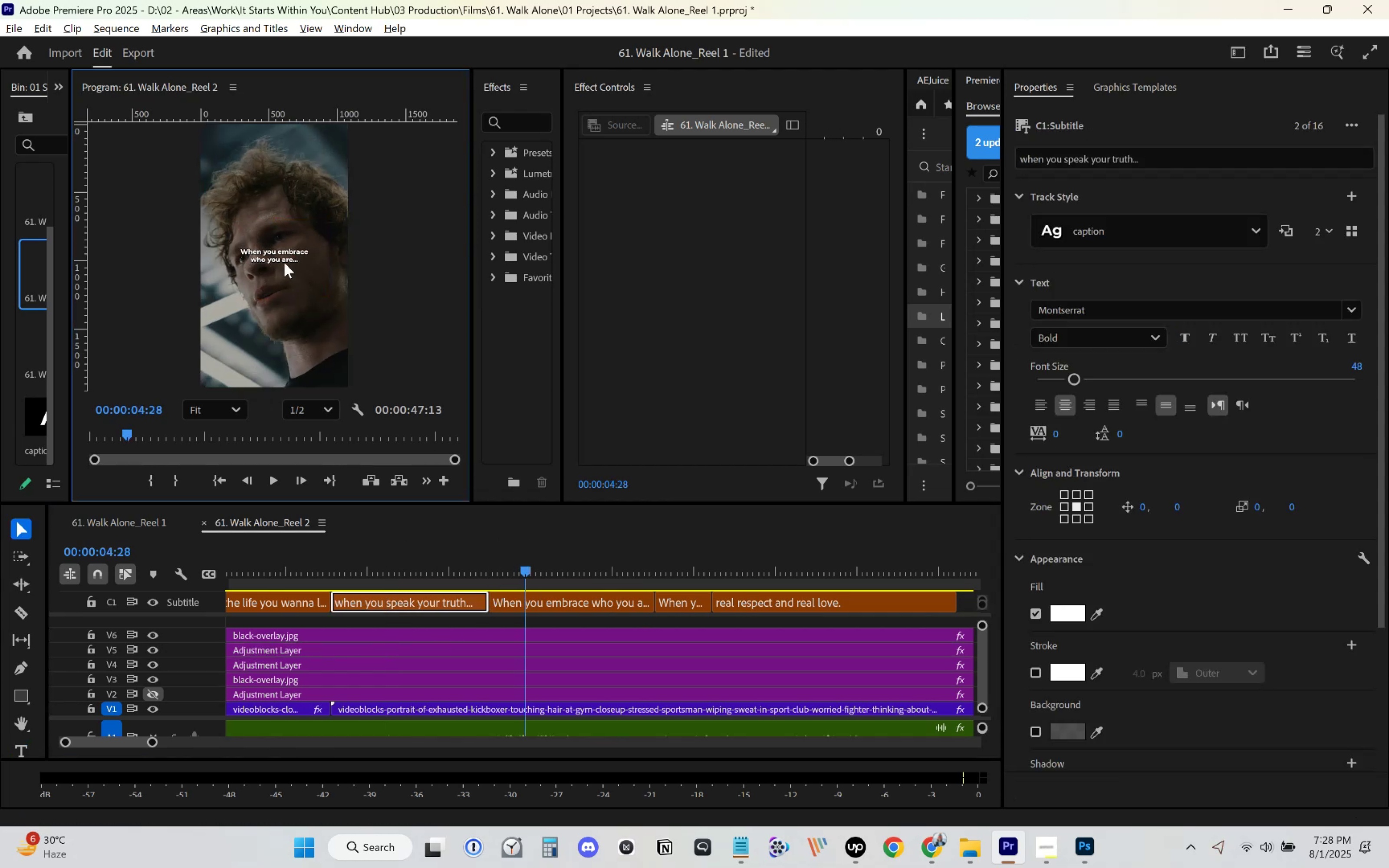 
left_click([283, 259])
 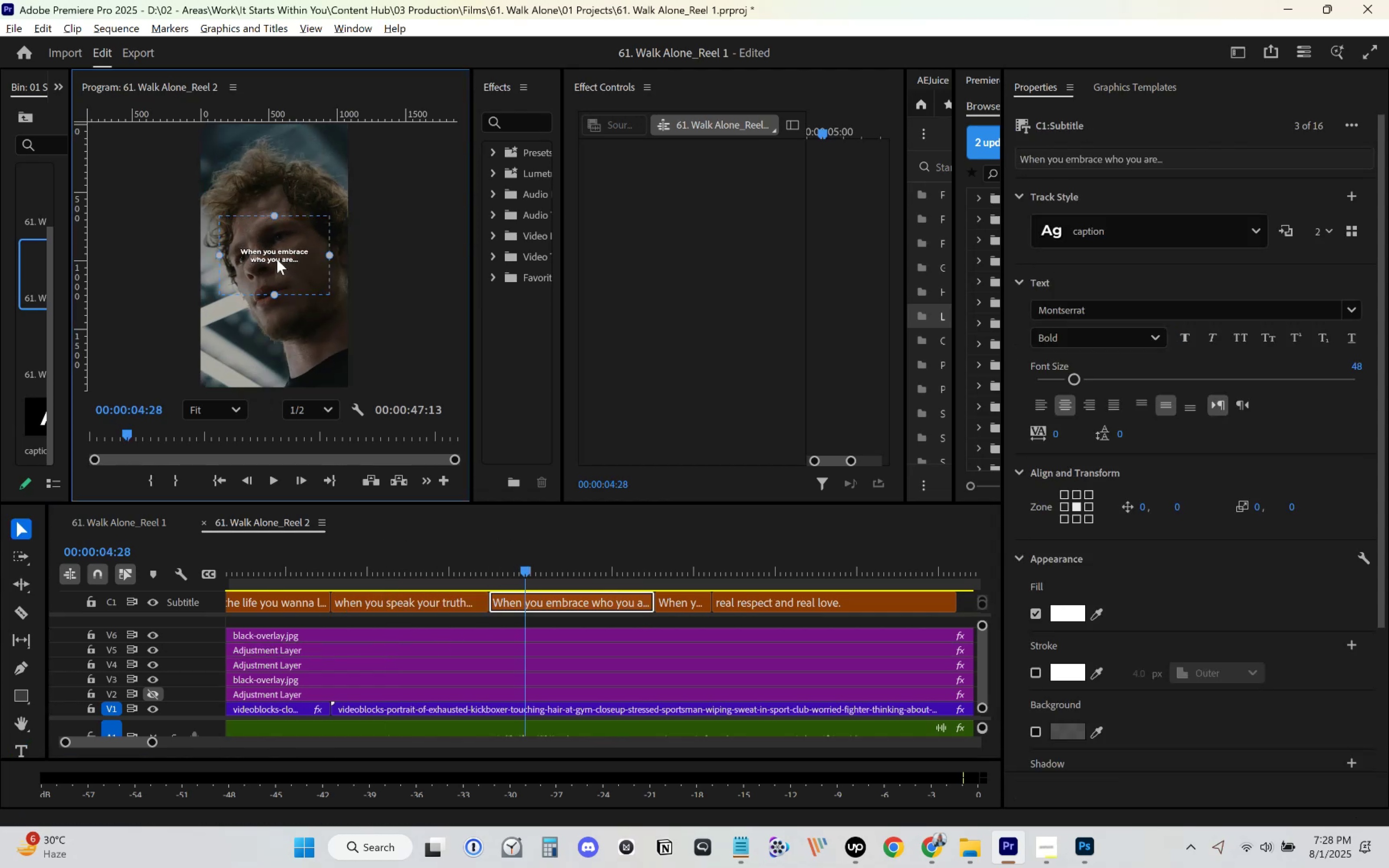 
double_click([277, 259])
 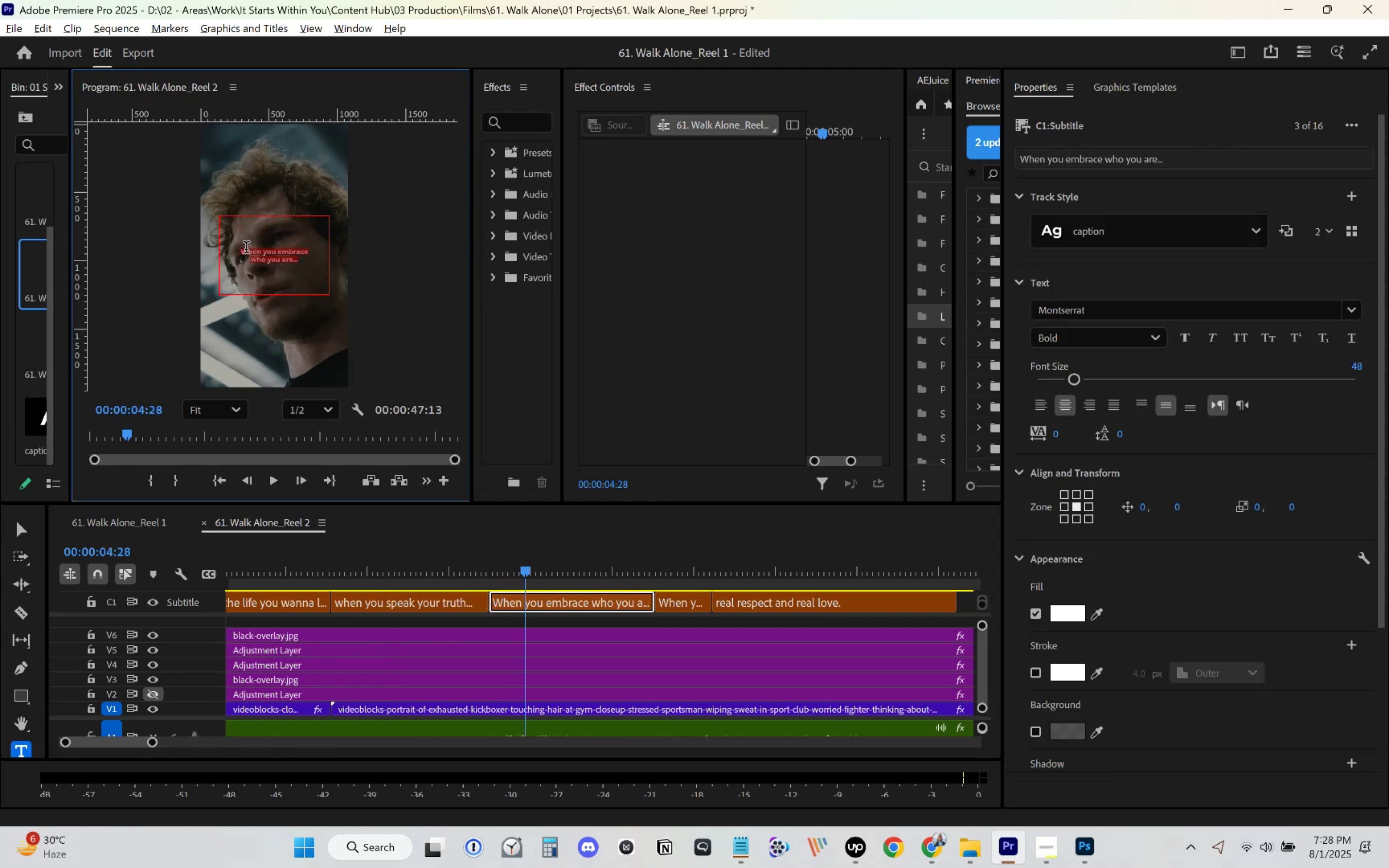 
left_click([246, 249])
 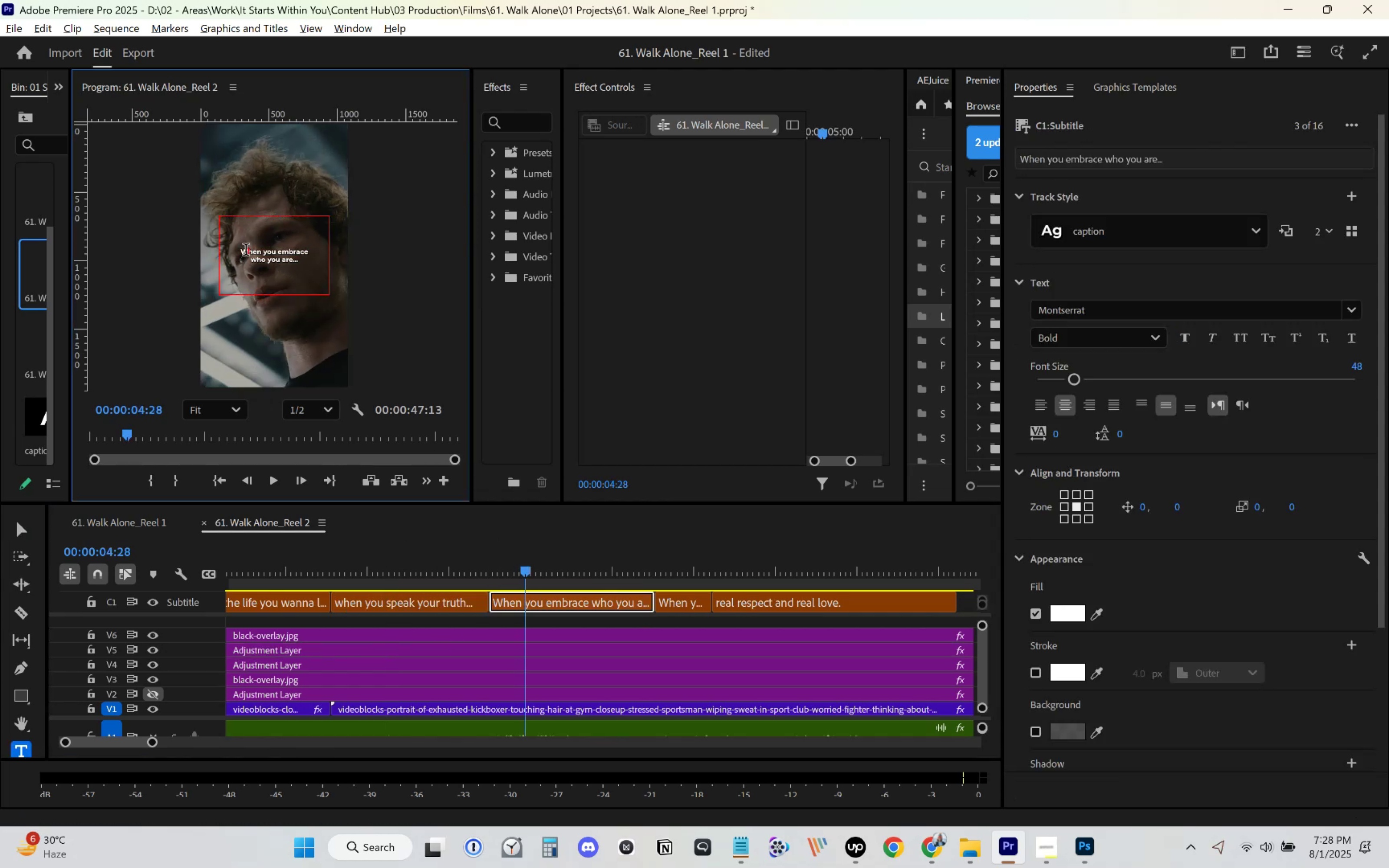 
key(W)
 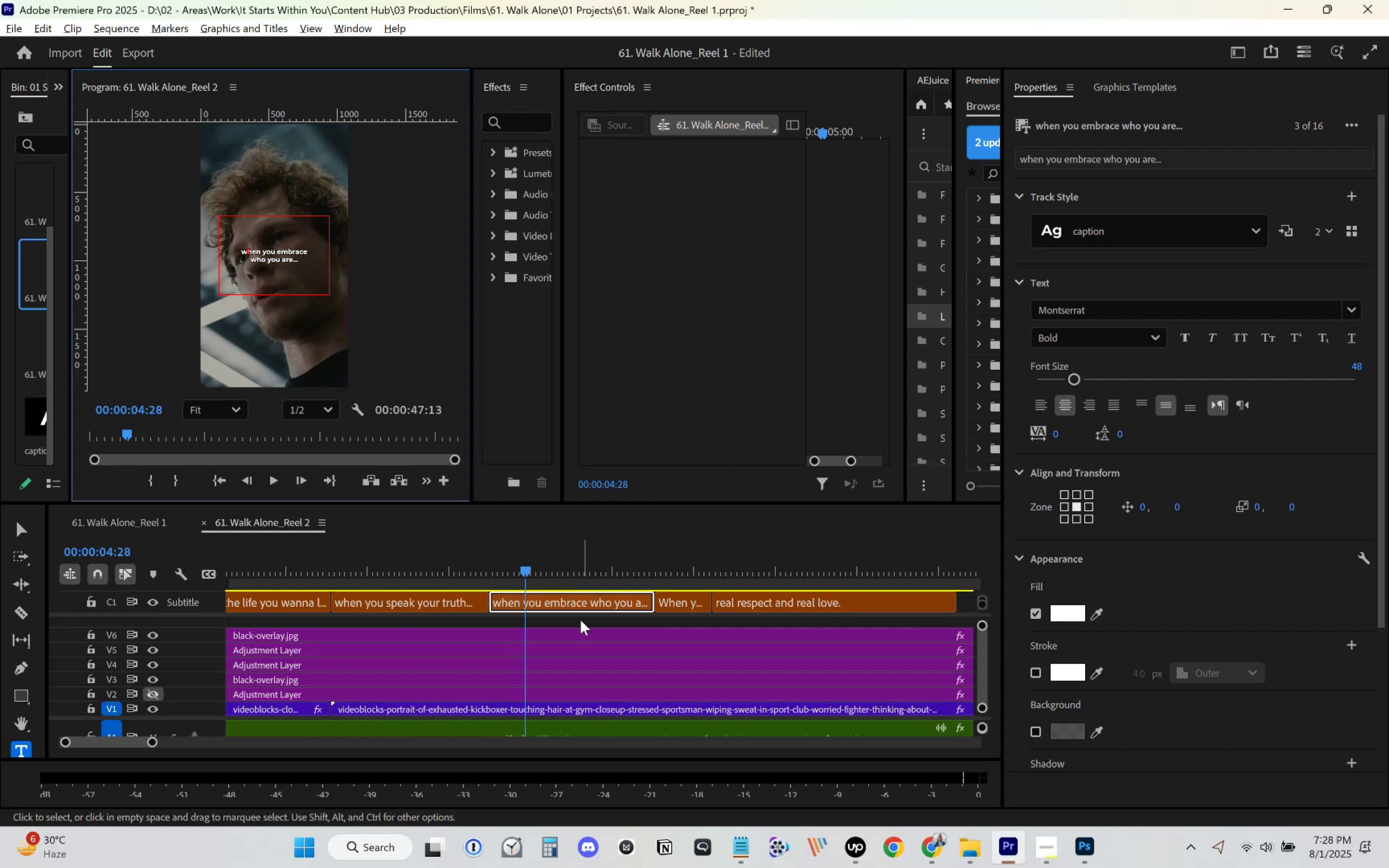 
left_click([579, 648])
 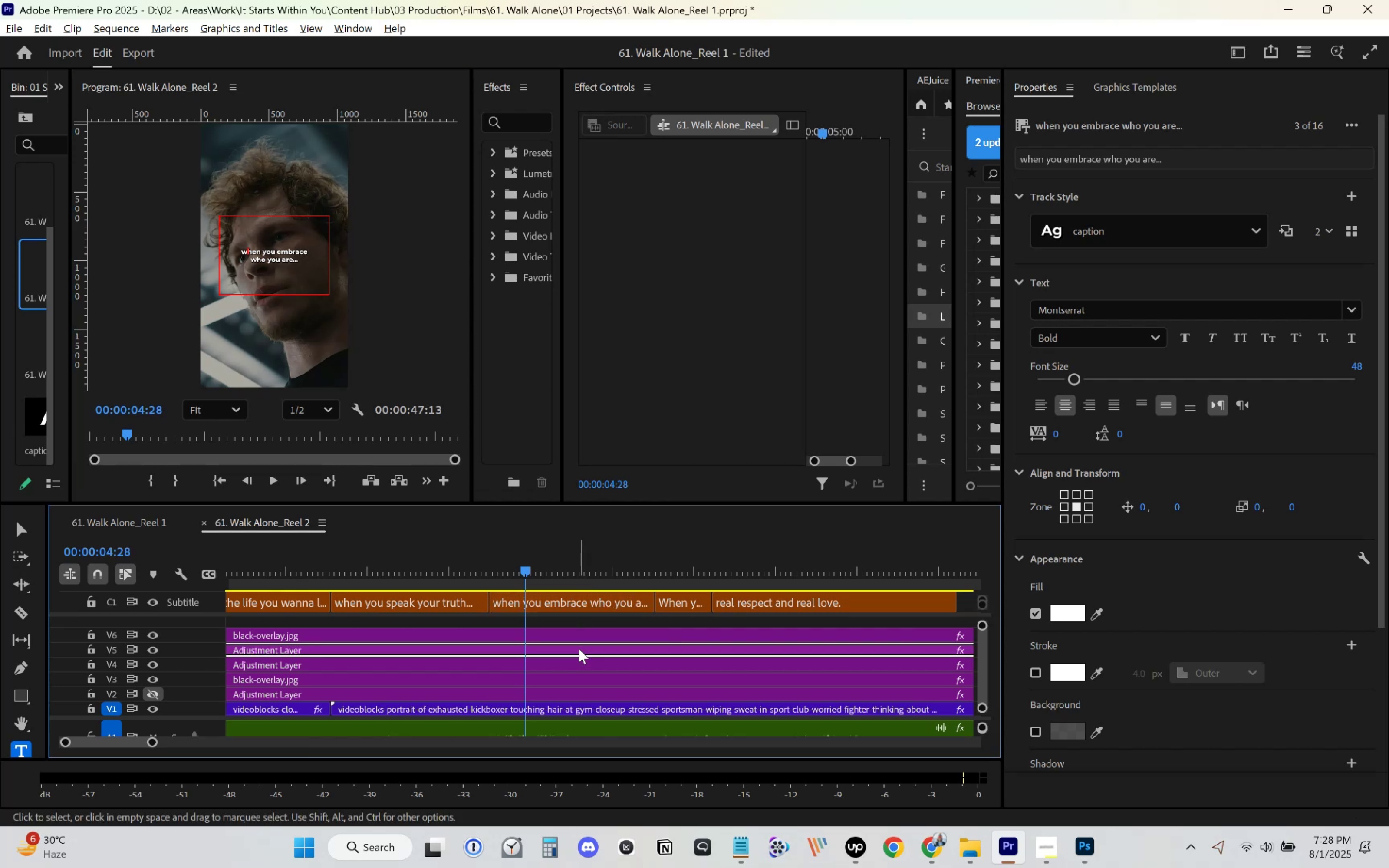 
key(Space)
 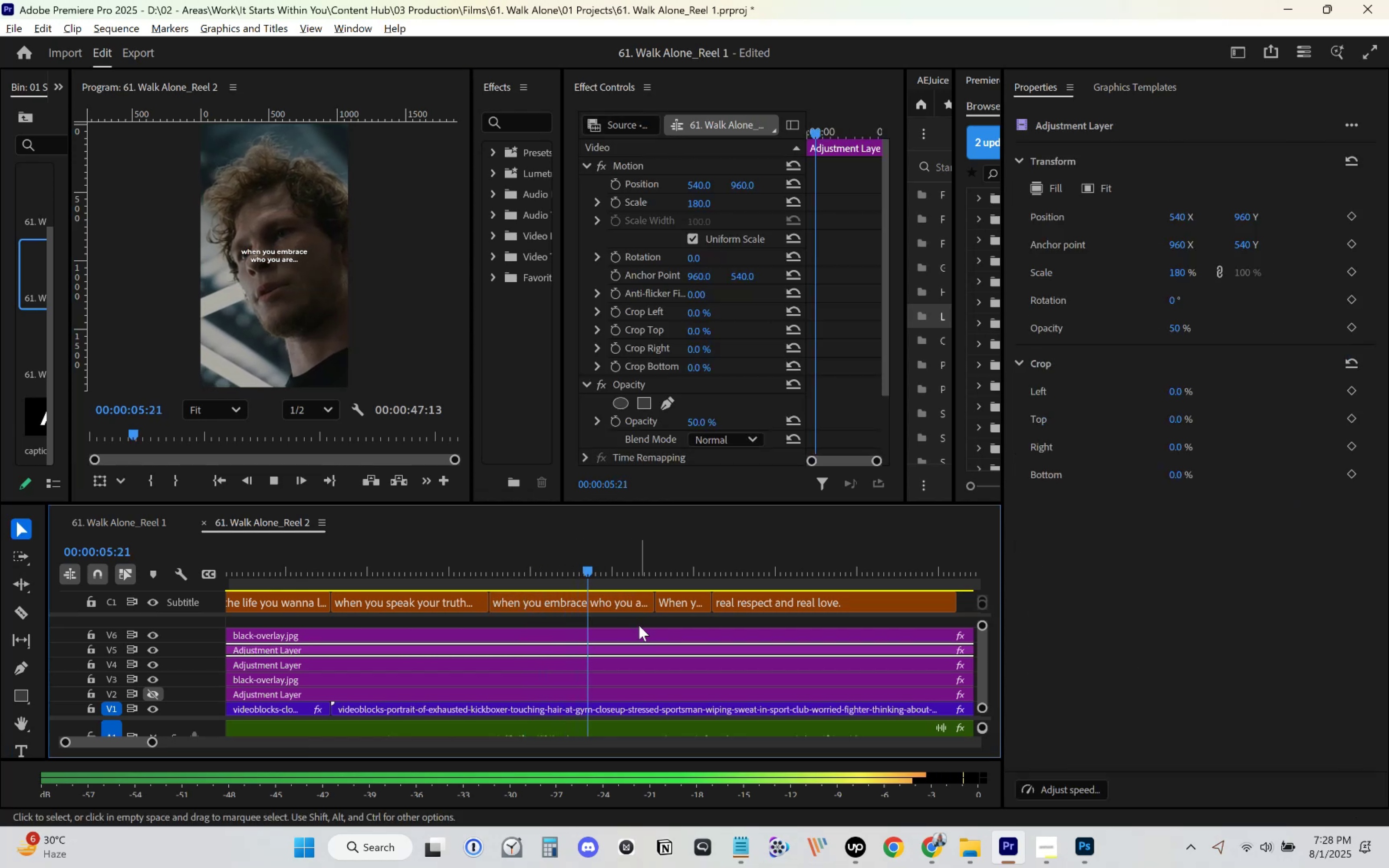 
scroll: coordinate [639, 625], scroll_direction: down, amount: 4.0
 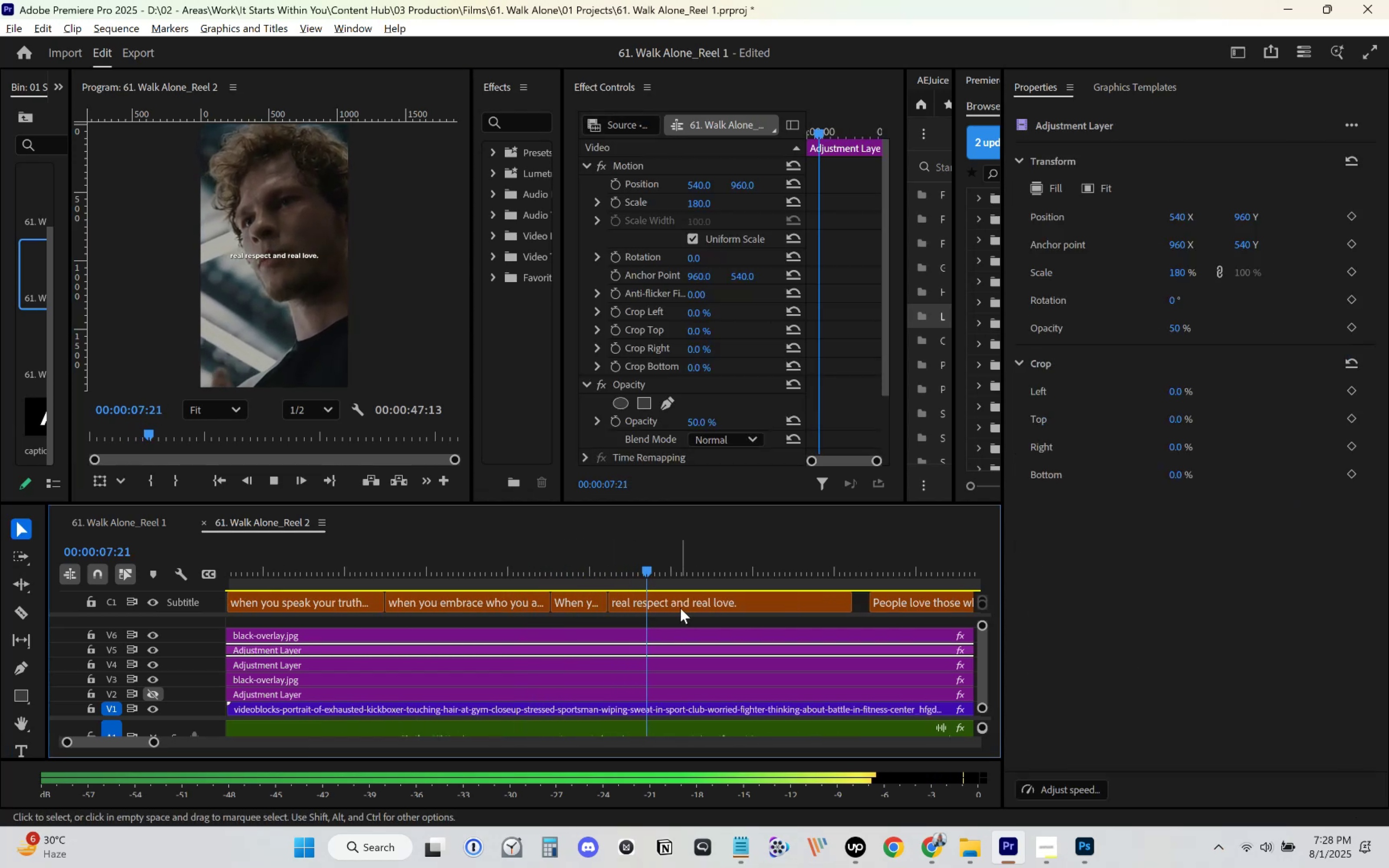 
key(Space)
 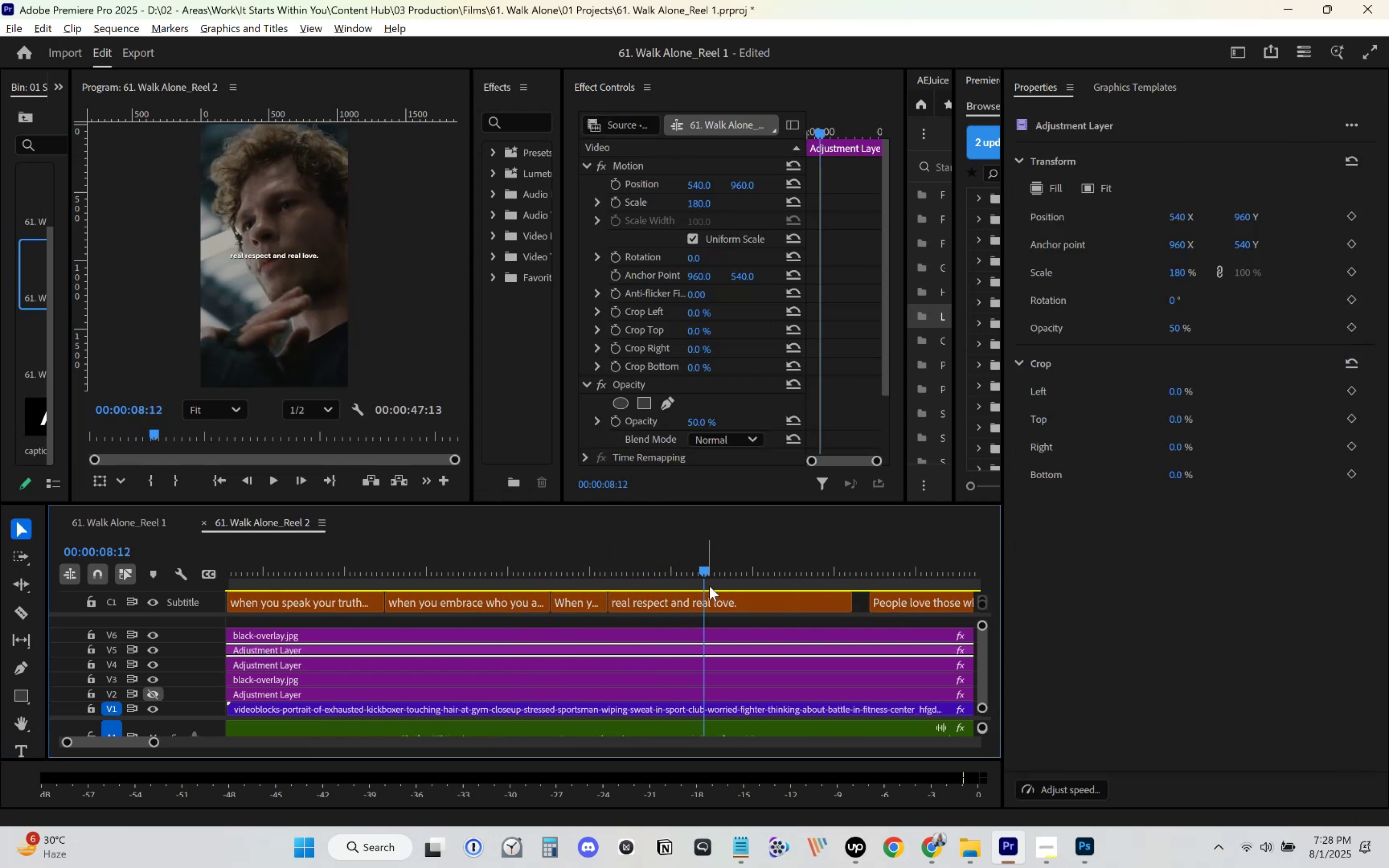 
left_click([651, 556])
 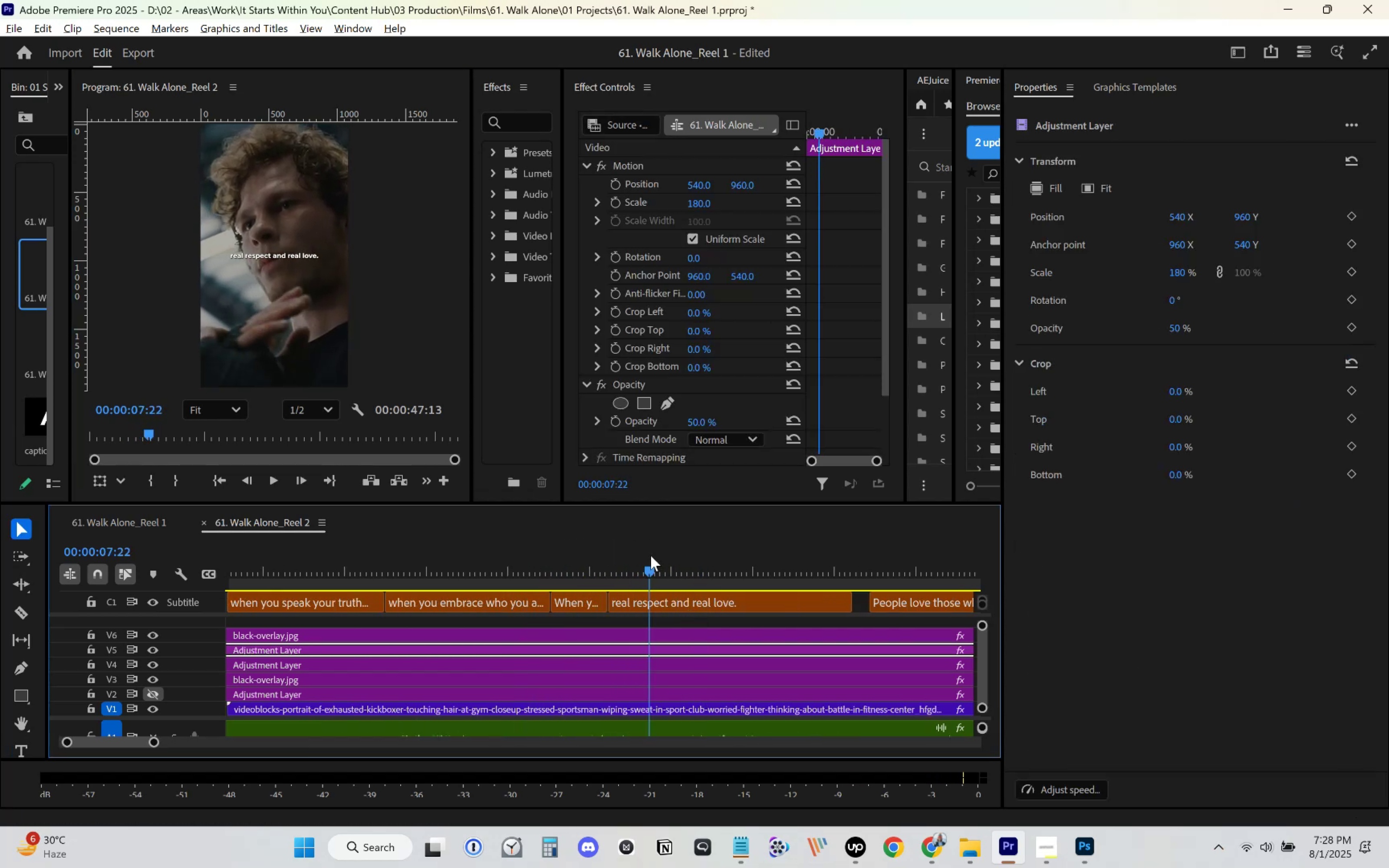 
key(Space)
 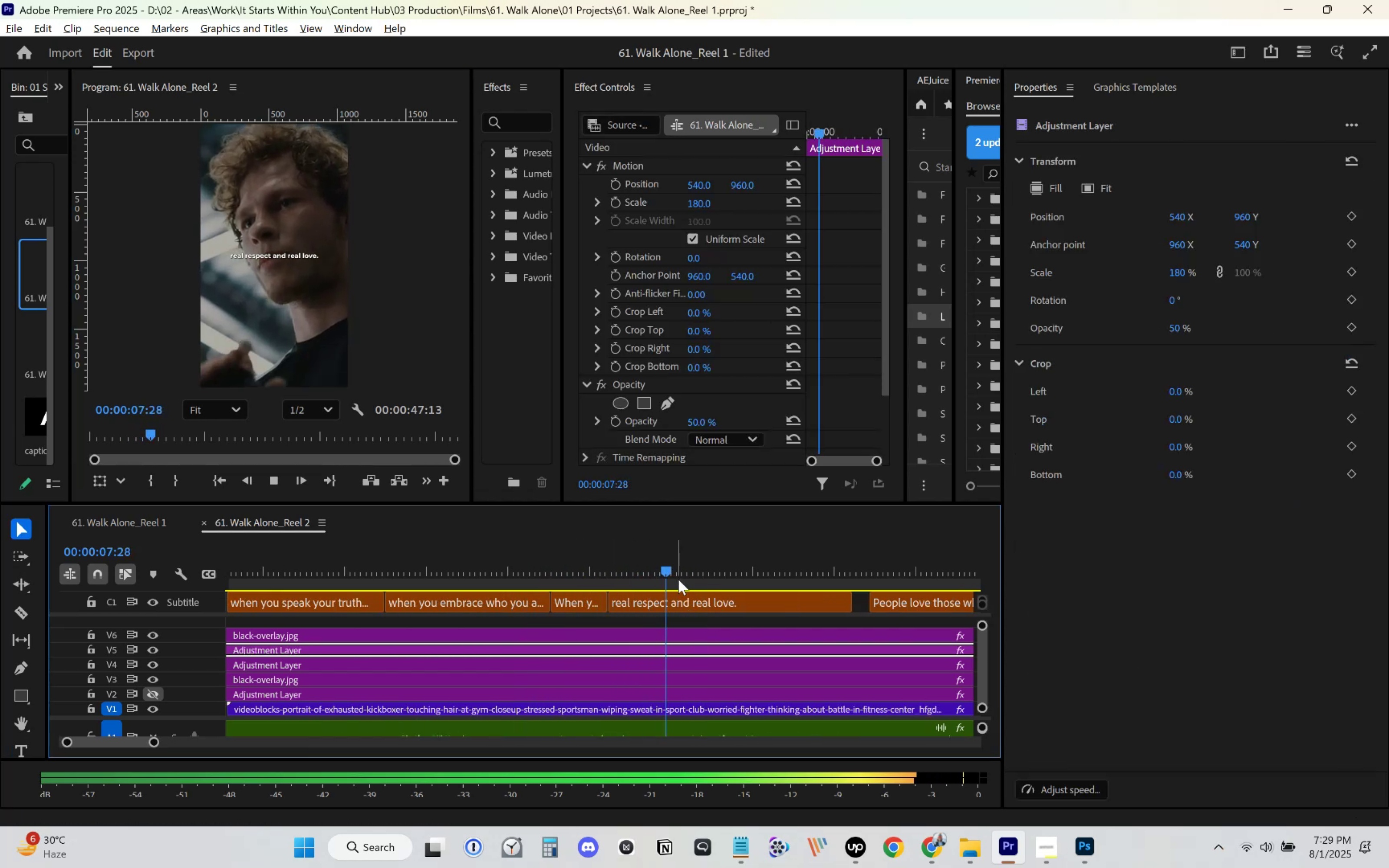 
key(Space)
 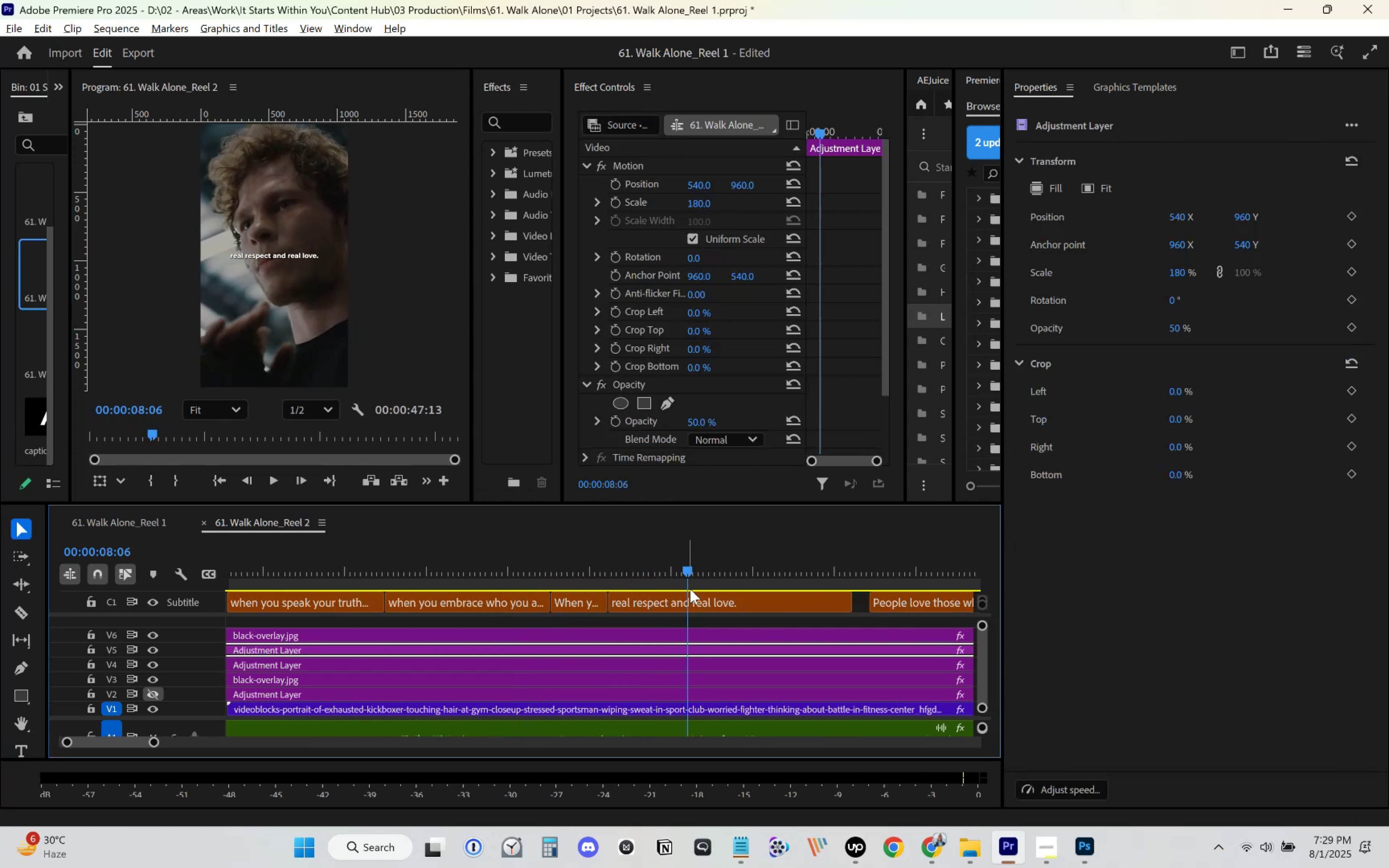 
key(C)
 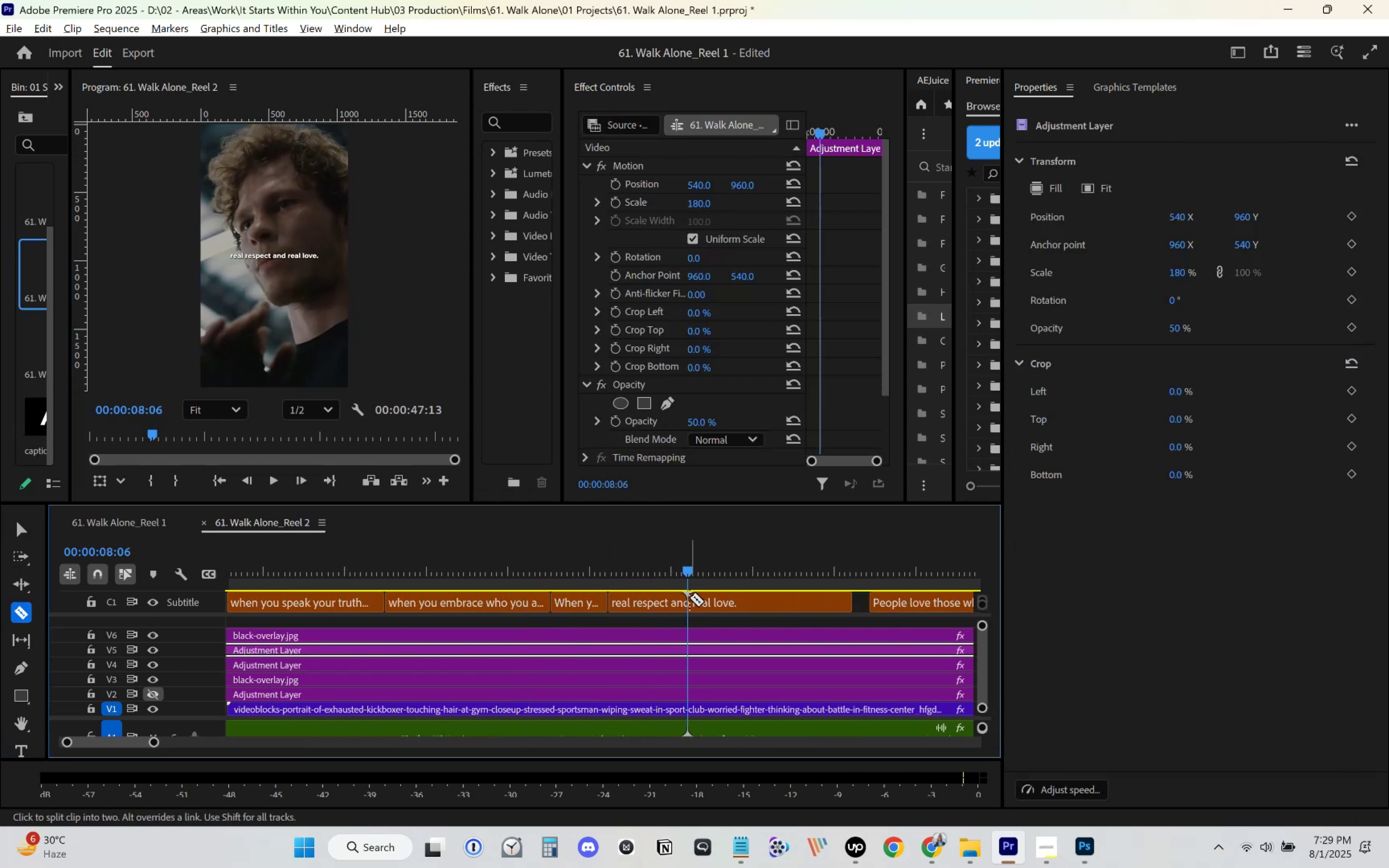 
left_click([689, 597])
 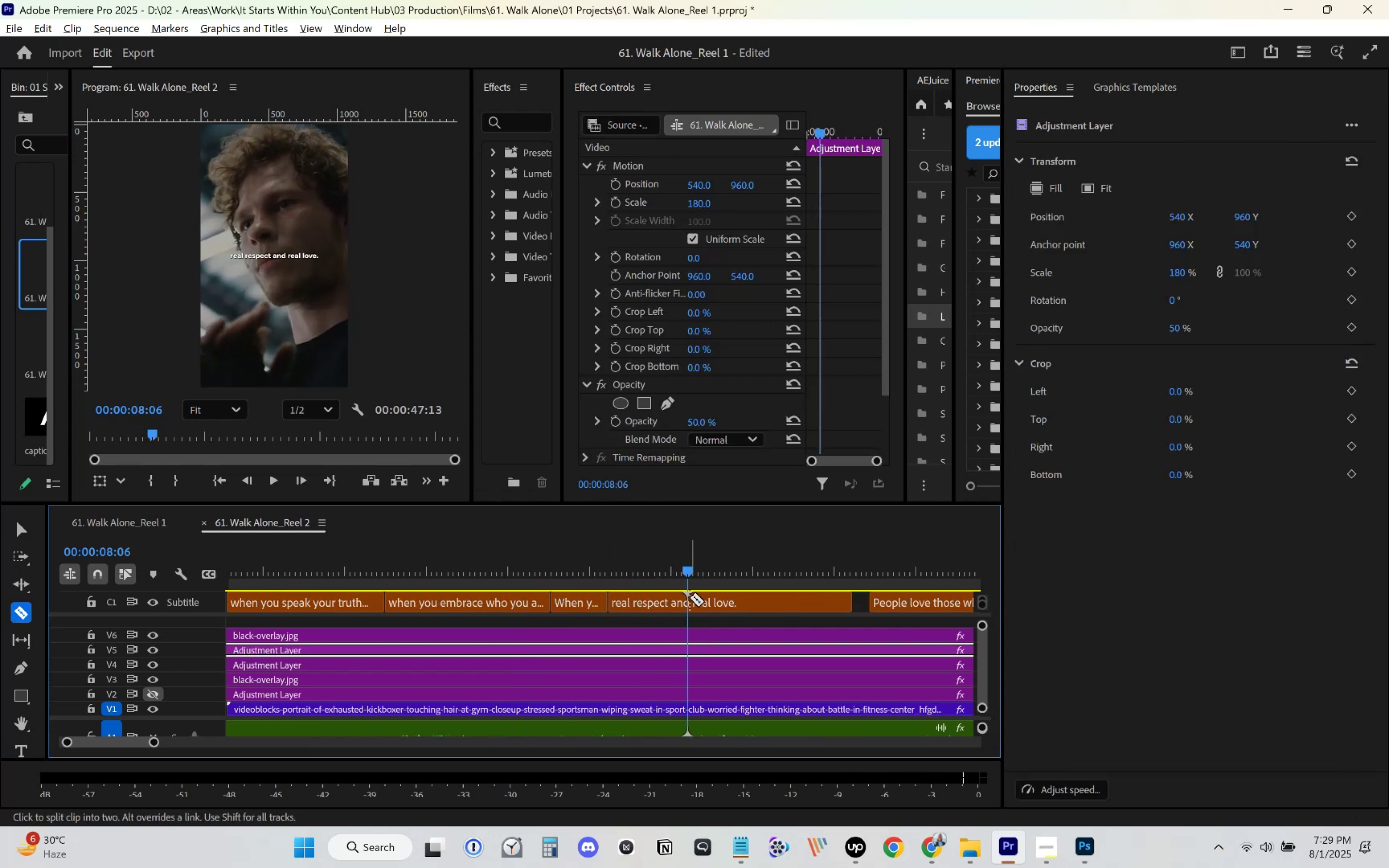 
key(V)
 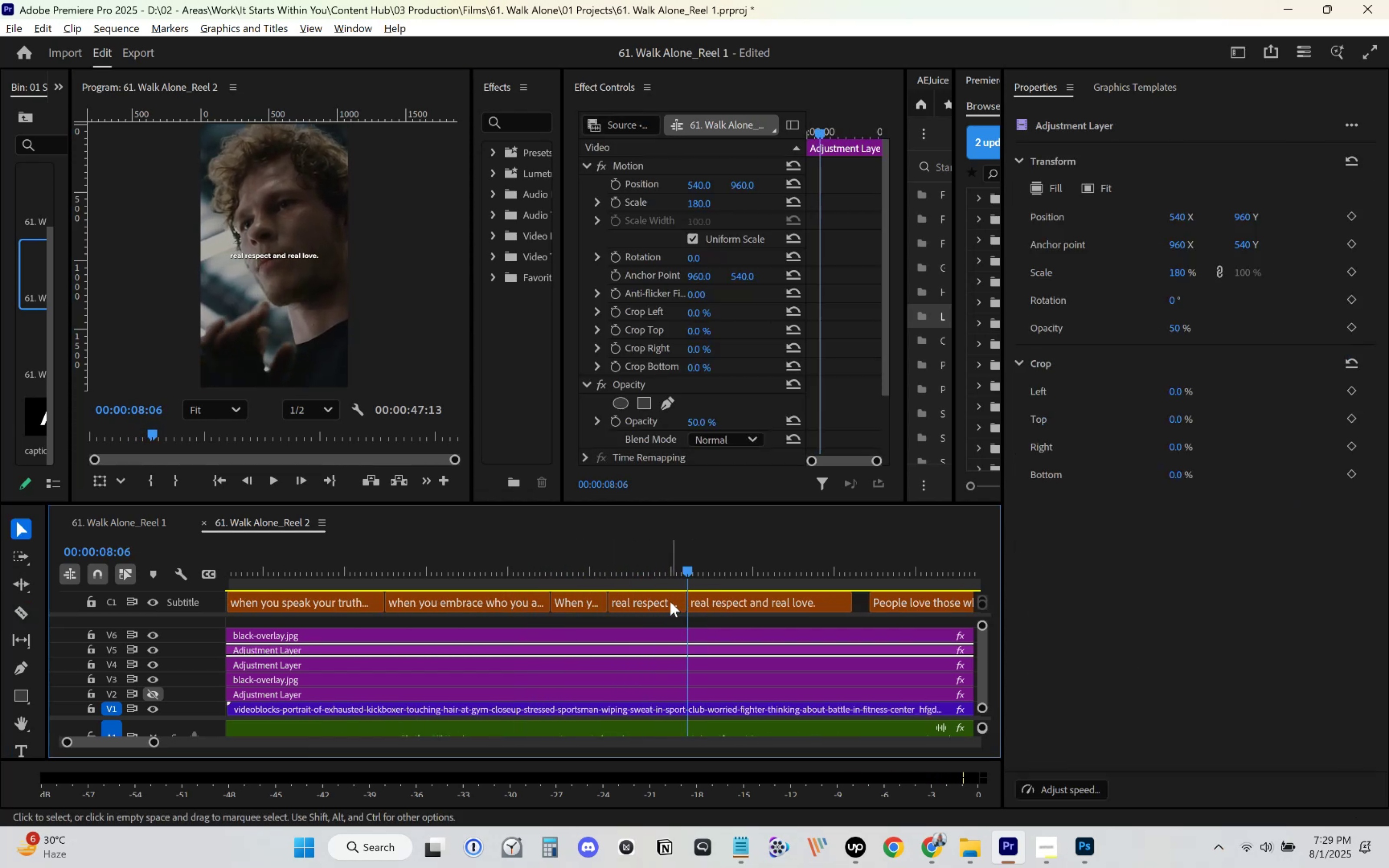 
double_click([659, 602])
 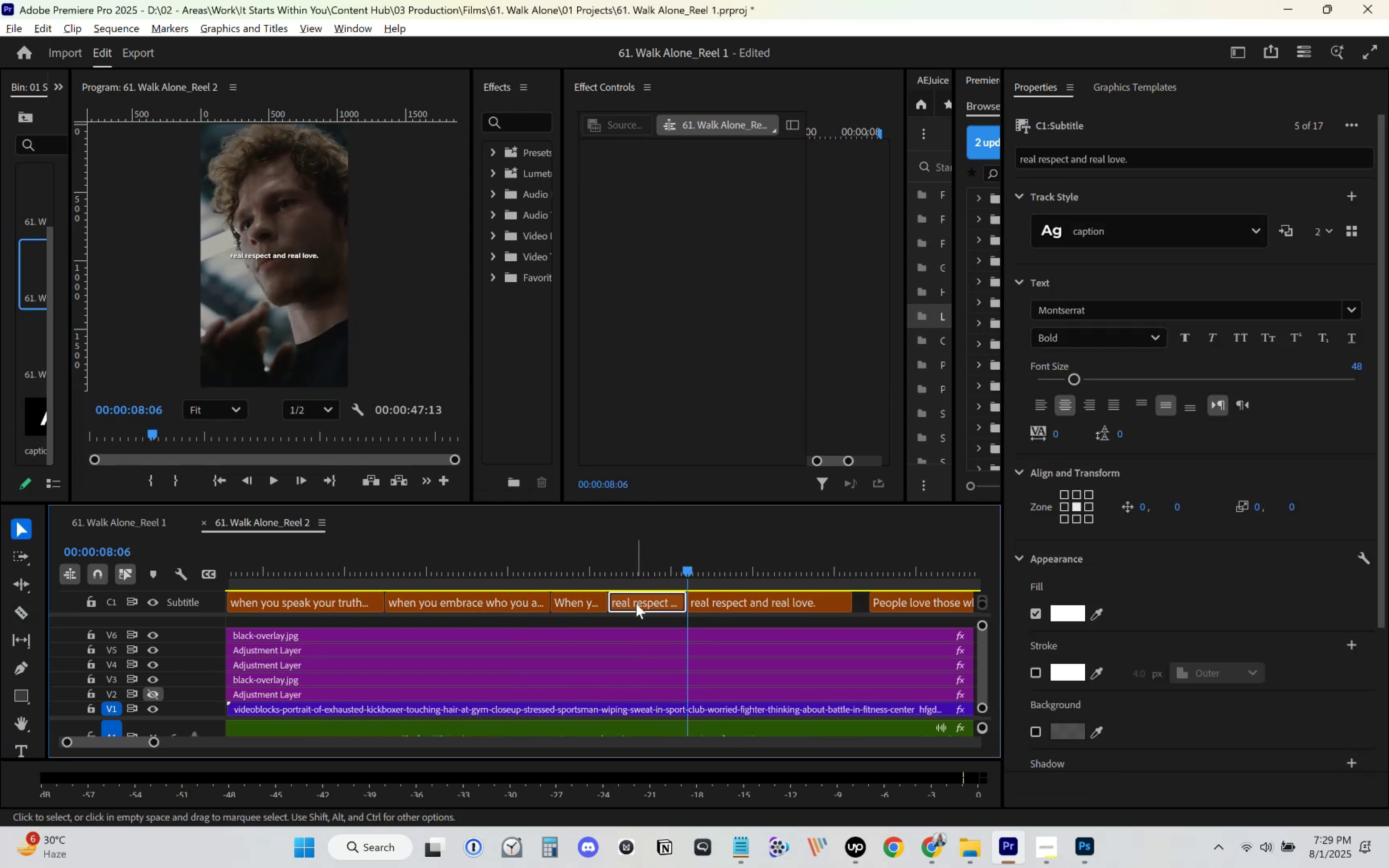 
key(Delete)
 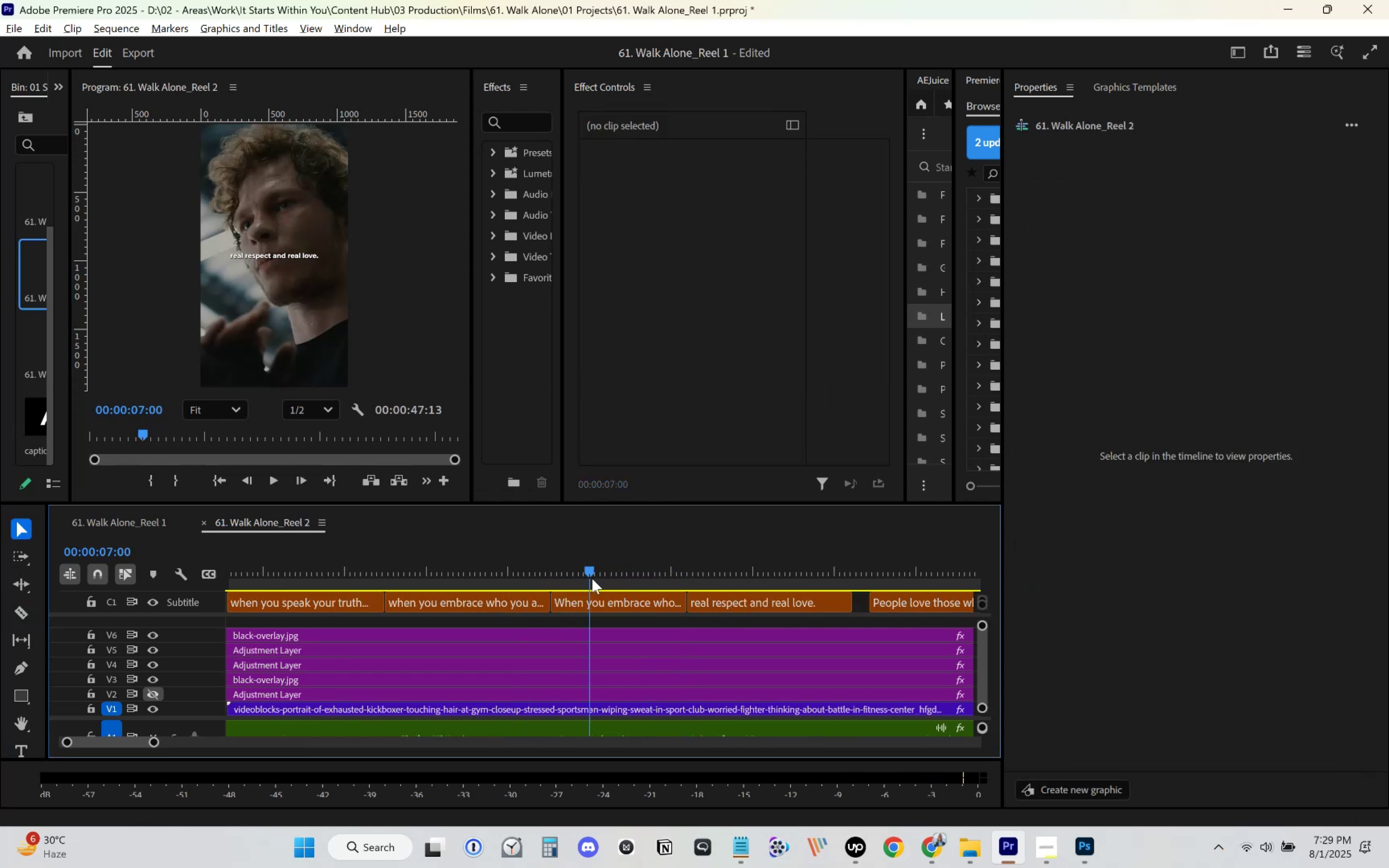 
double_click([584, 600])
 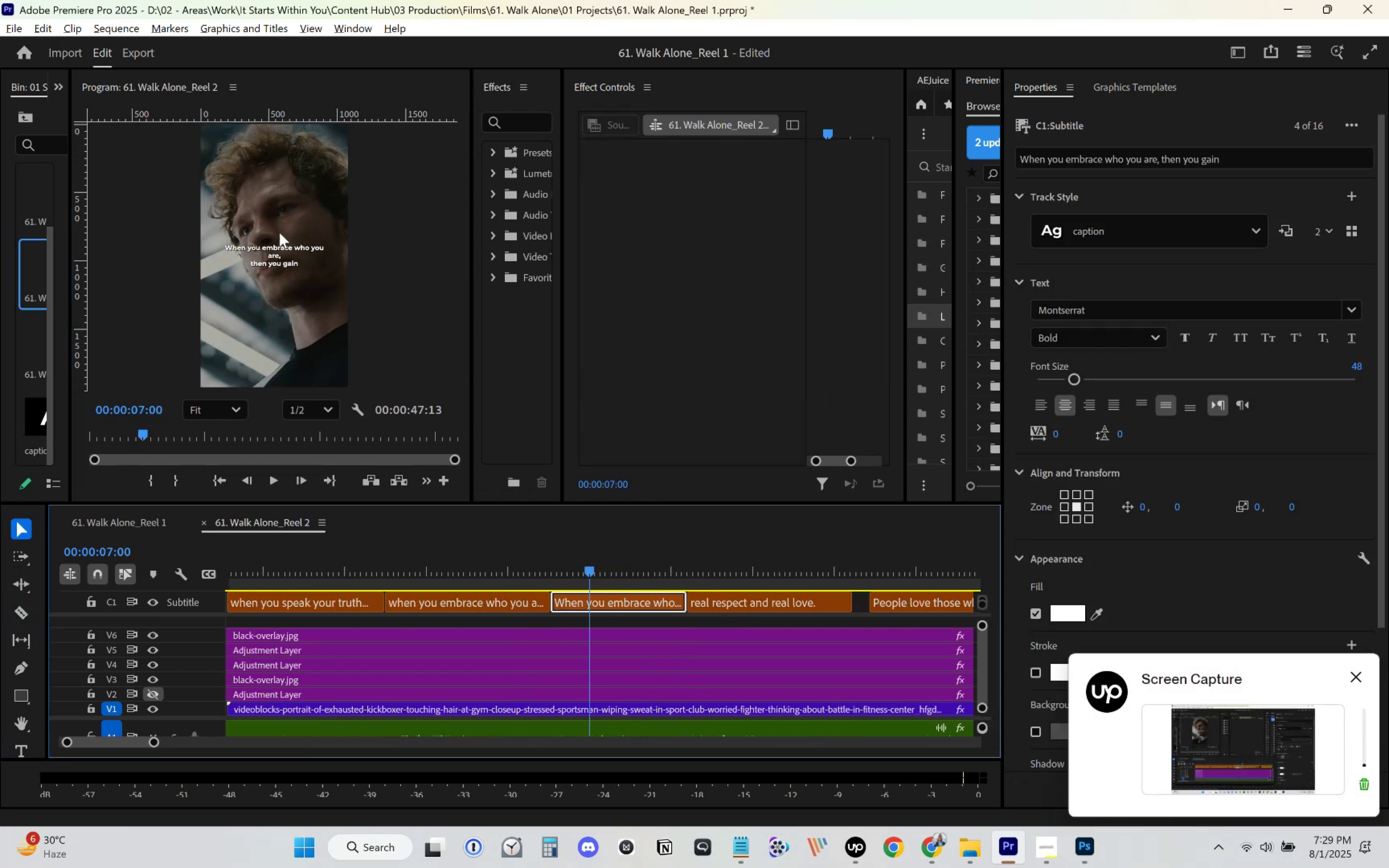 
left_click([272, 252])
 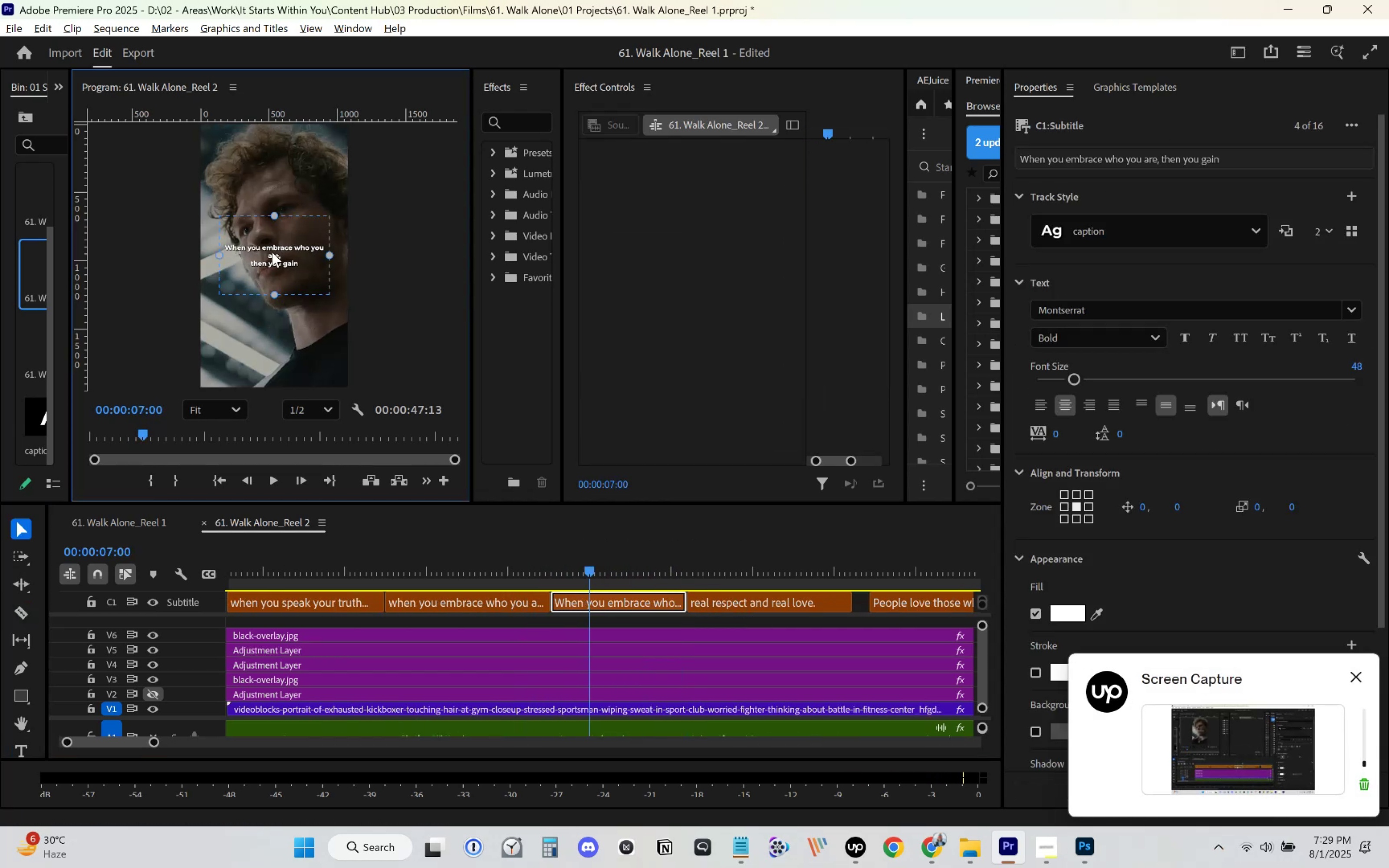 
double_click([272, 252])
 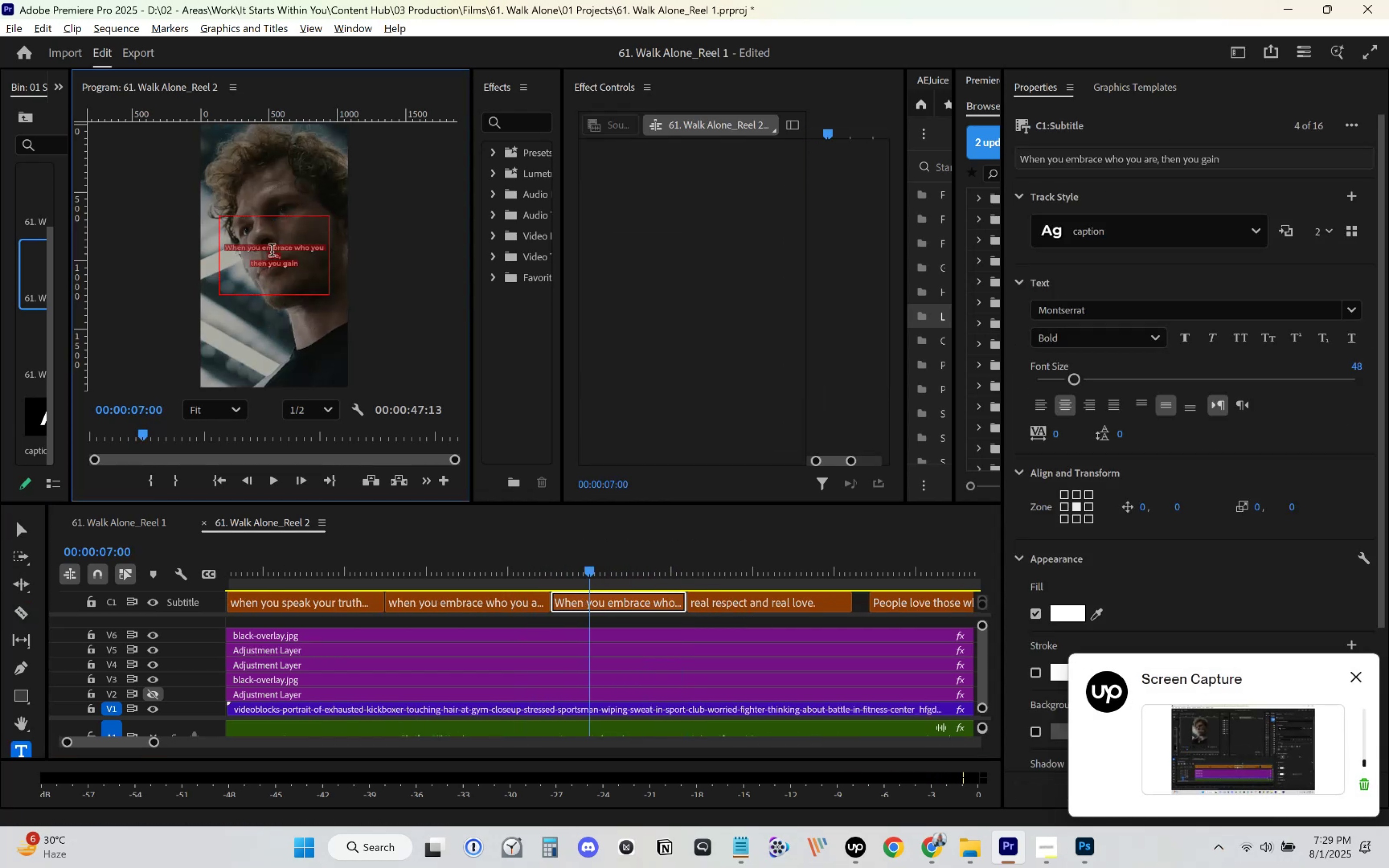 
key(Control+V)
 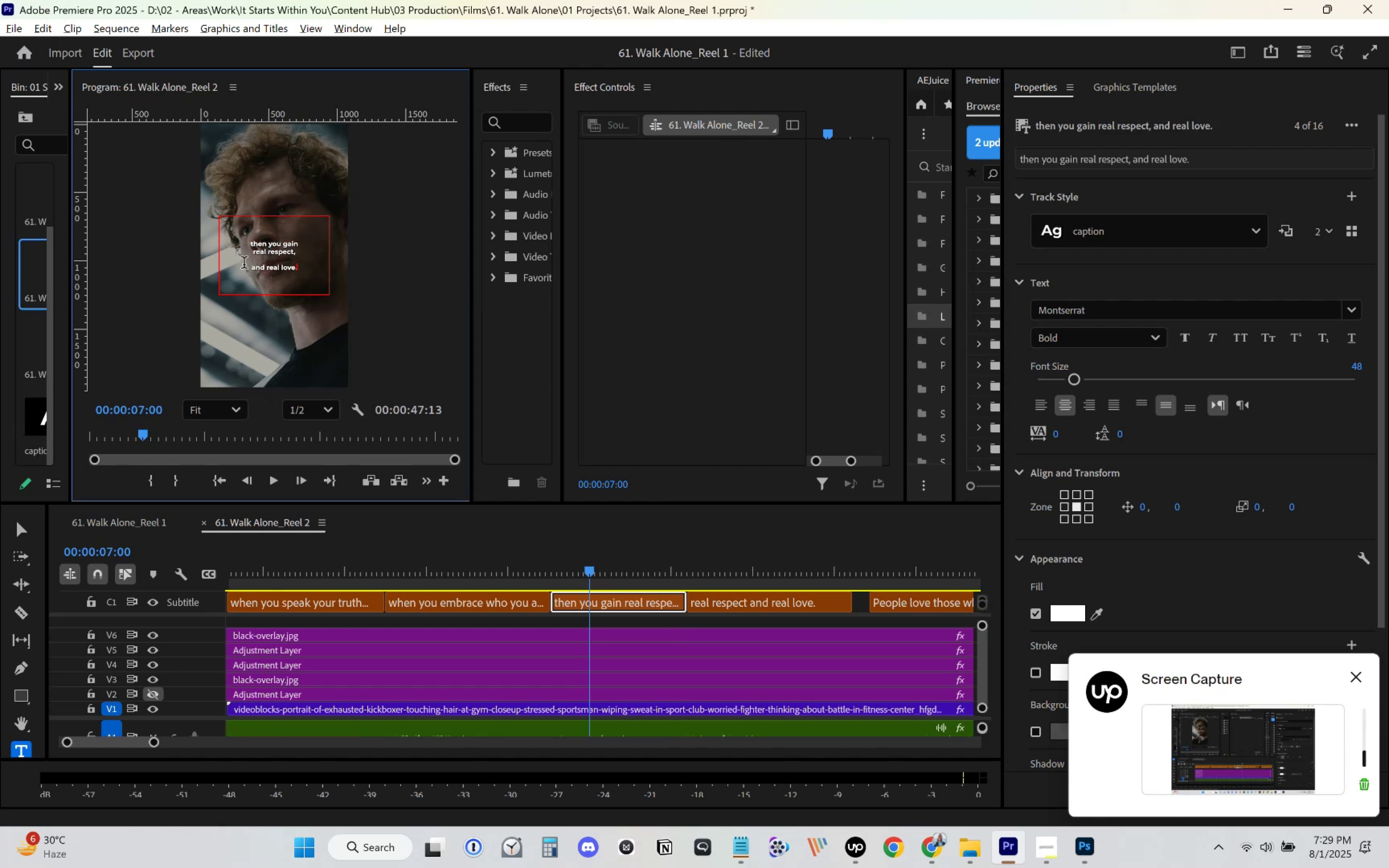 
key(Control+ControlLeft)
 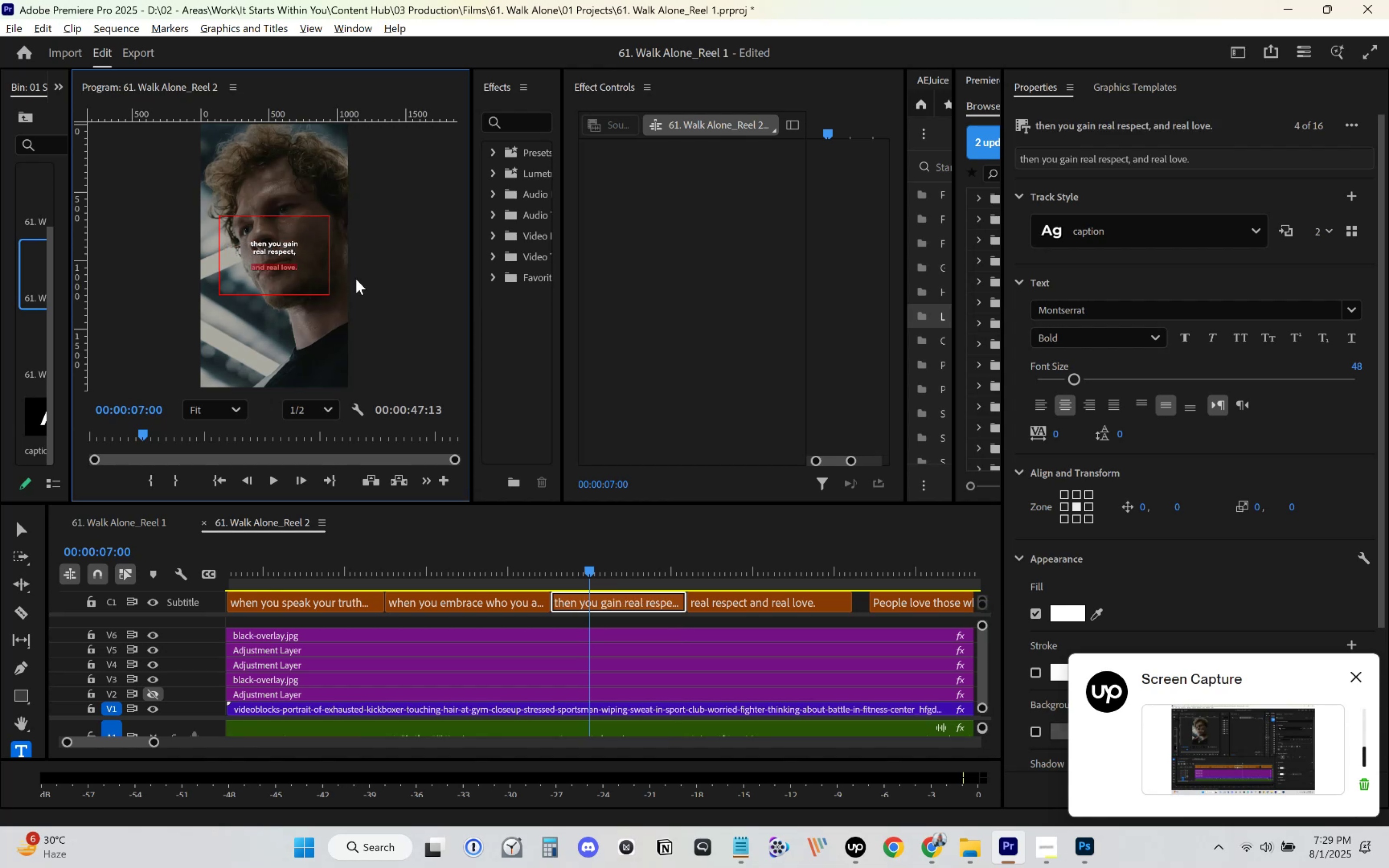 
key(Control+X)
 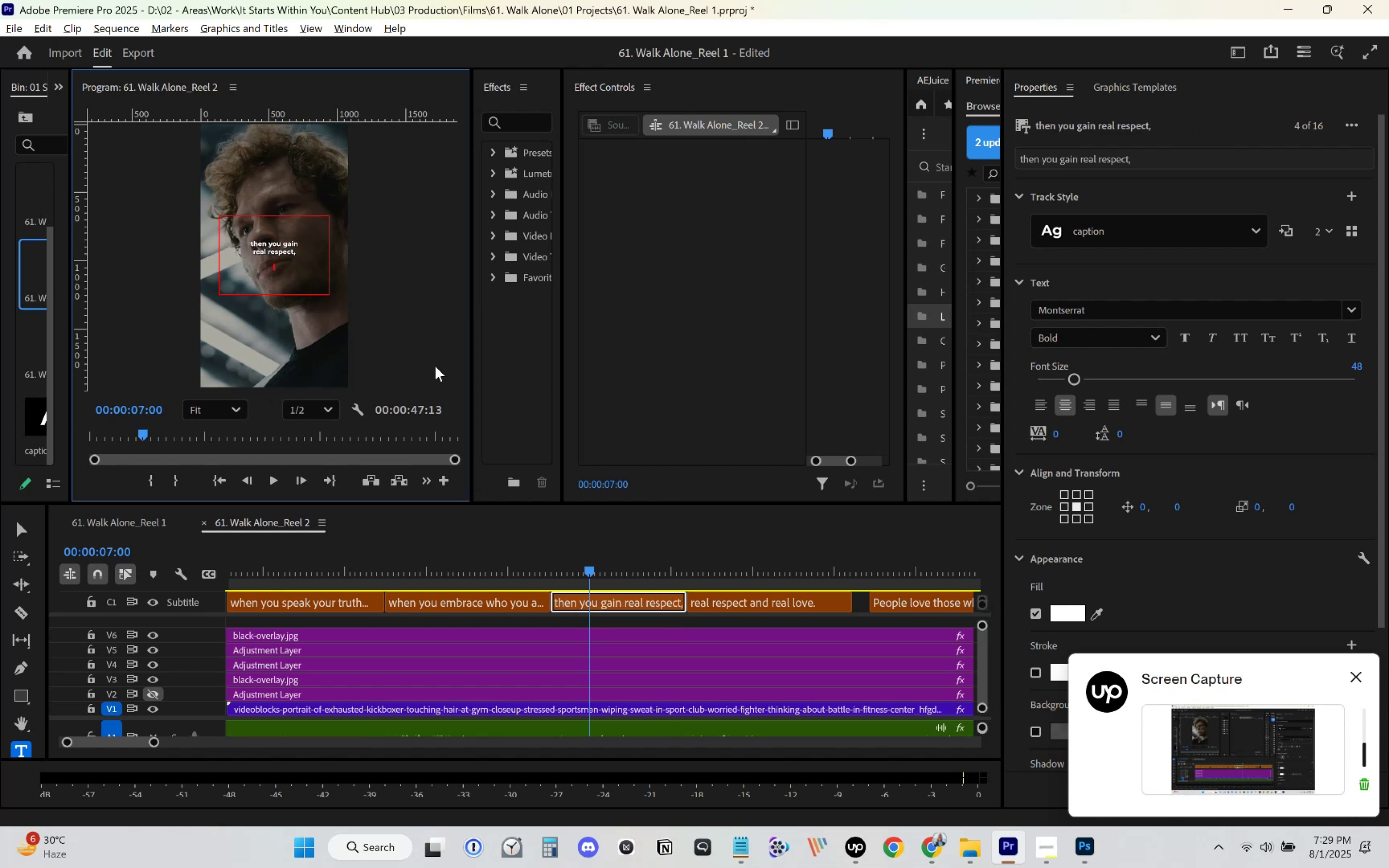 
key(Backspace)
 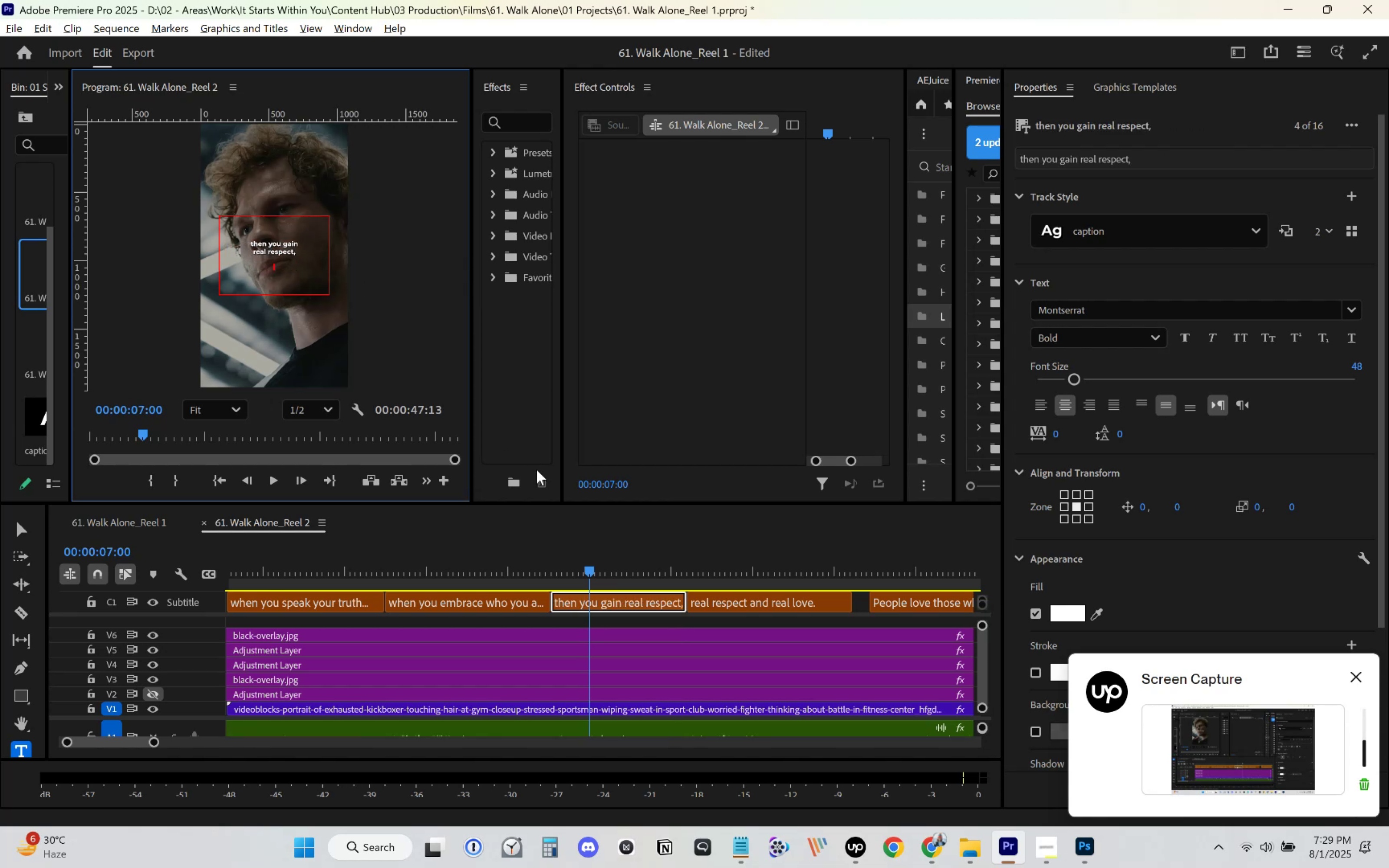 
key(Backspace)
 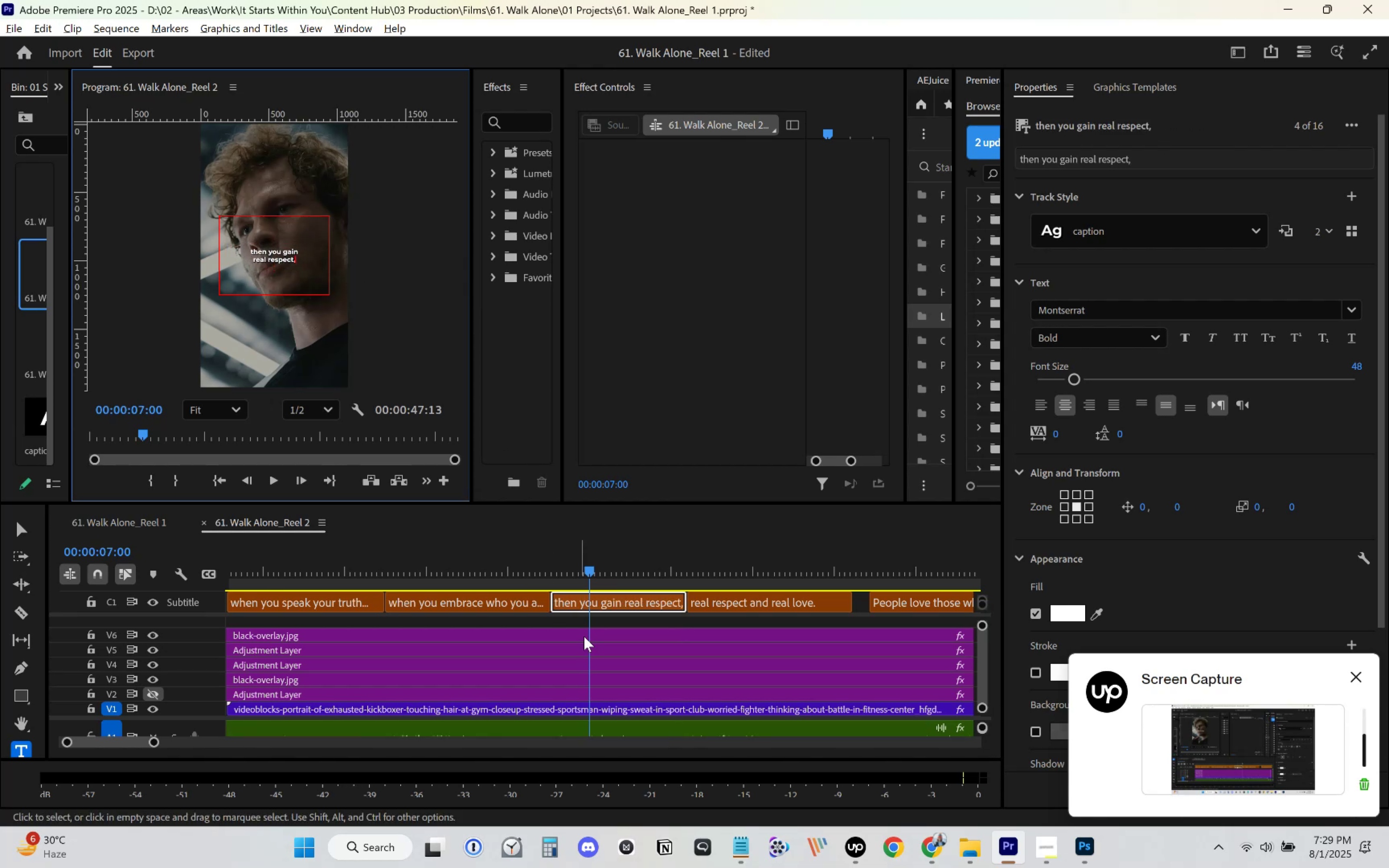 
left_click([663, 635])
 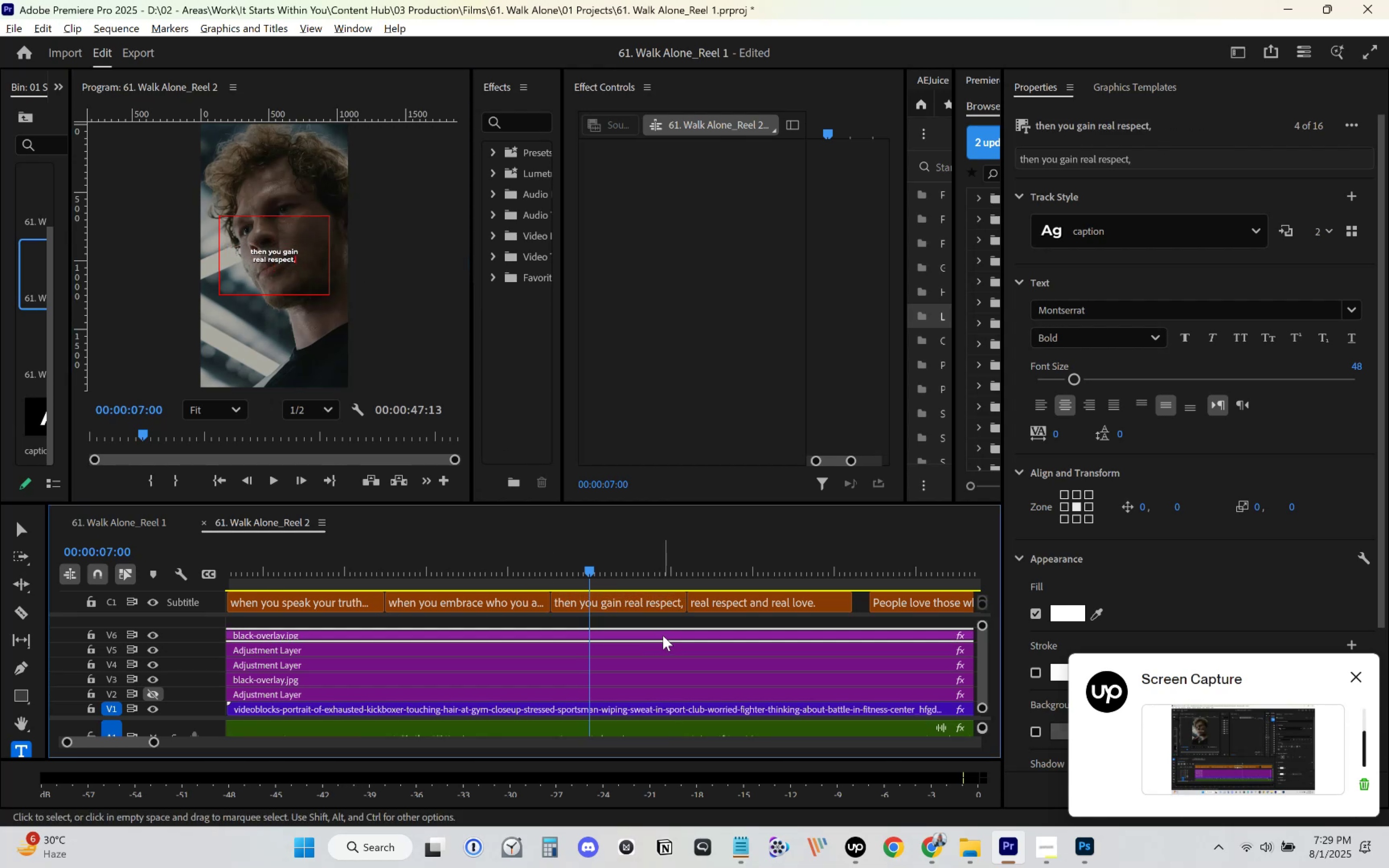 
key(Space)
 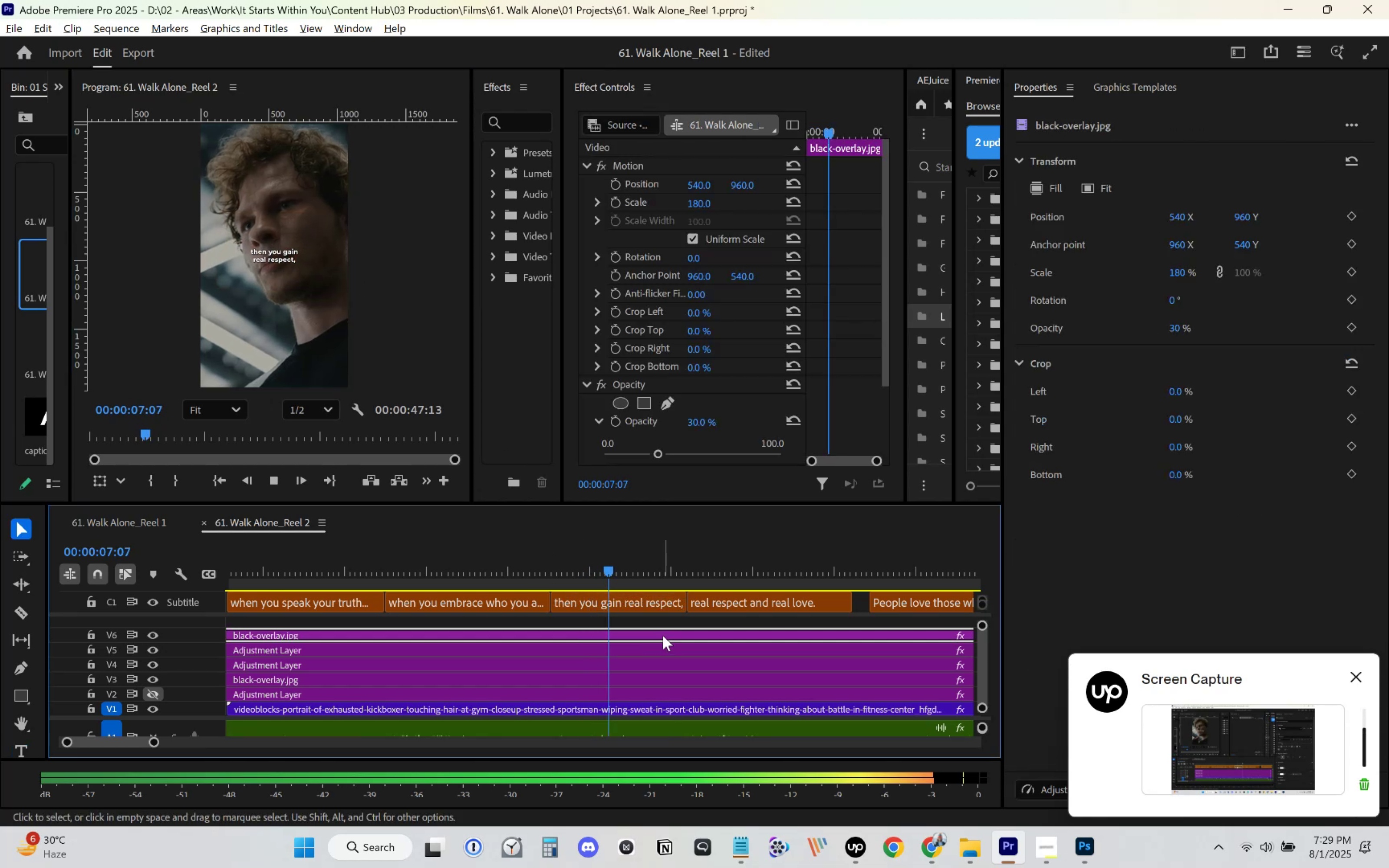 
scroll: coordinate [663, 635], scroll_direction: down, amount: 4.0
 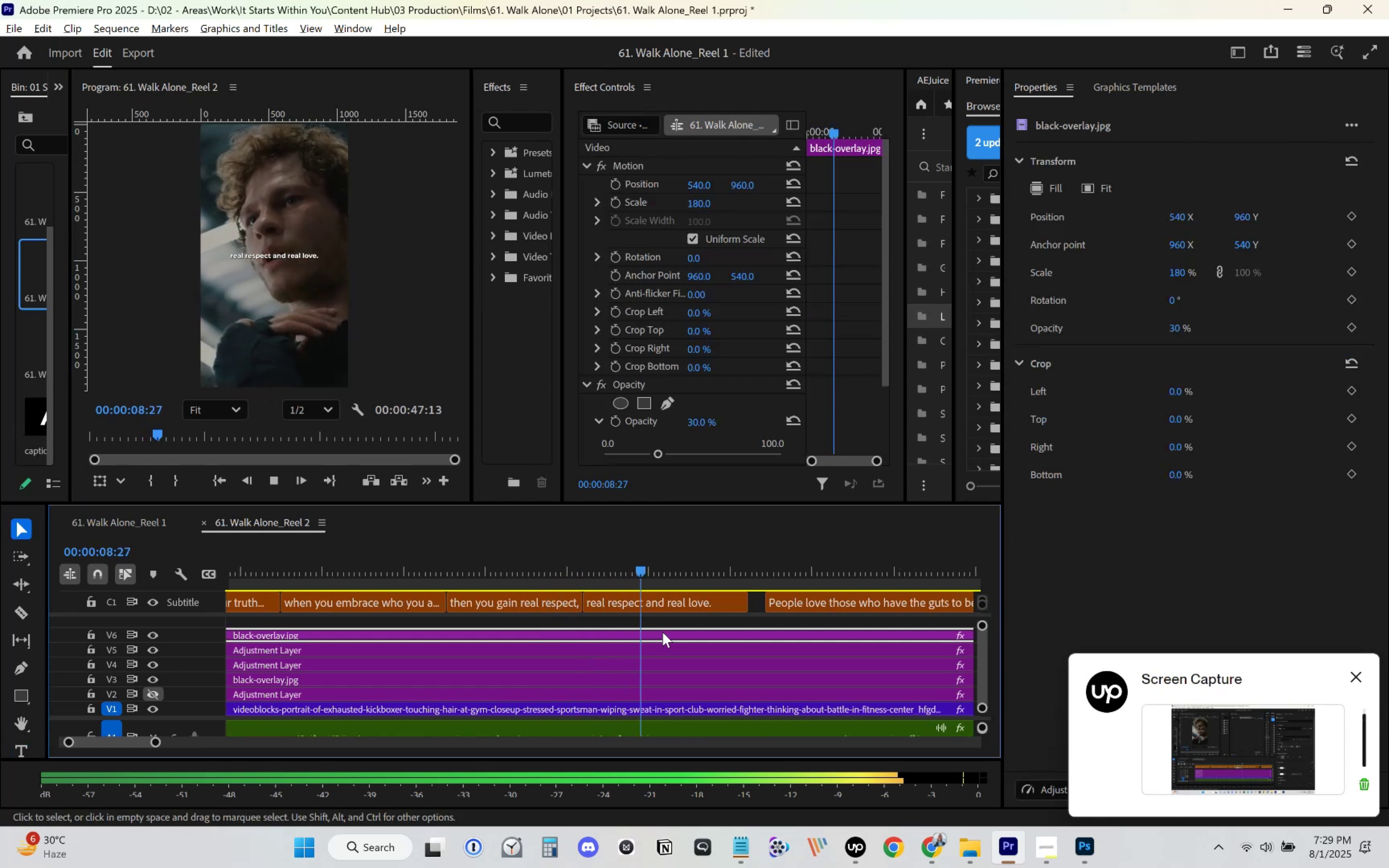 
key(Space)
 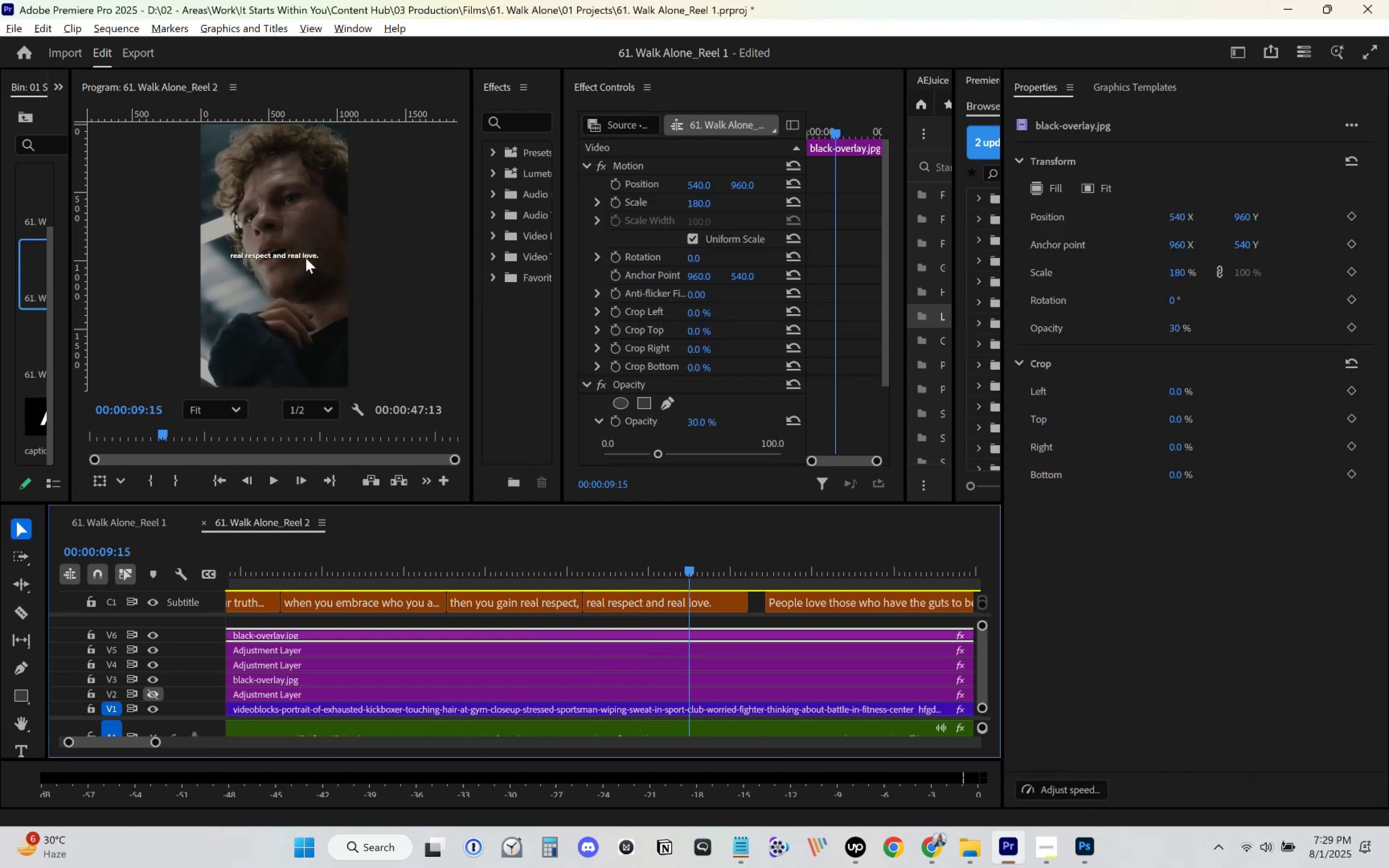 
double_click([306, 257])
 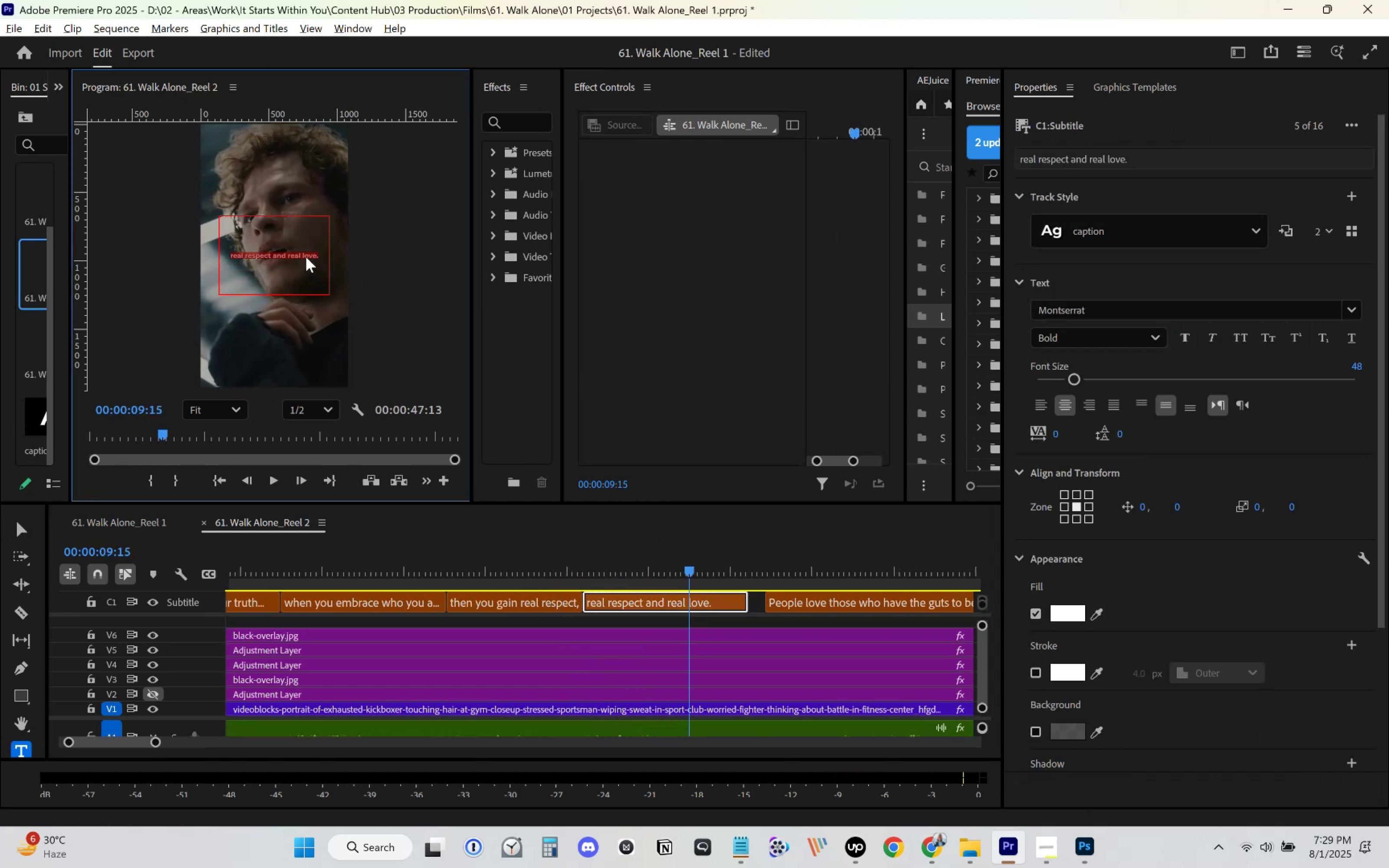 
key(Control+V)
 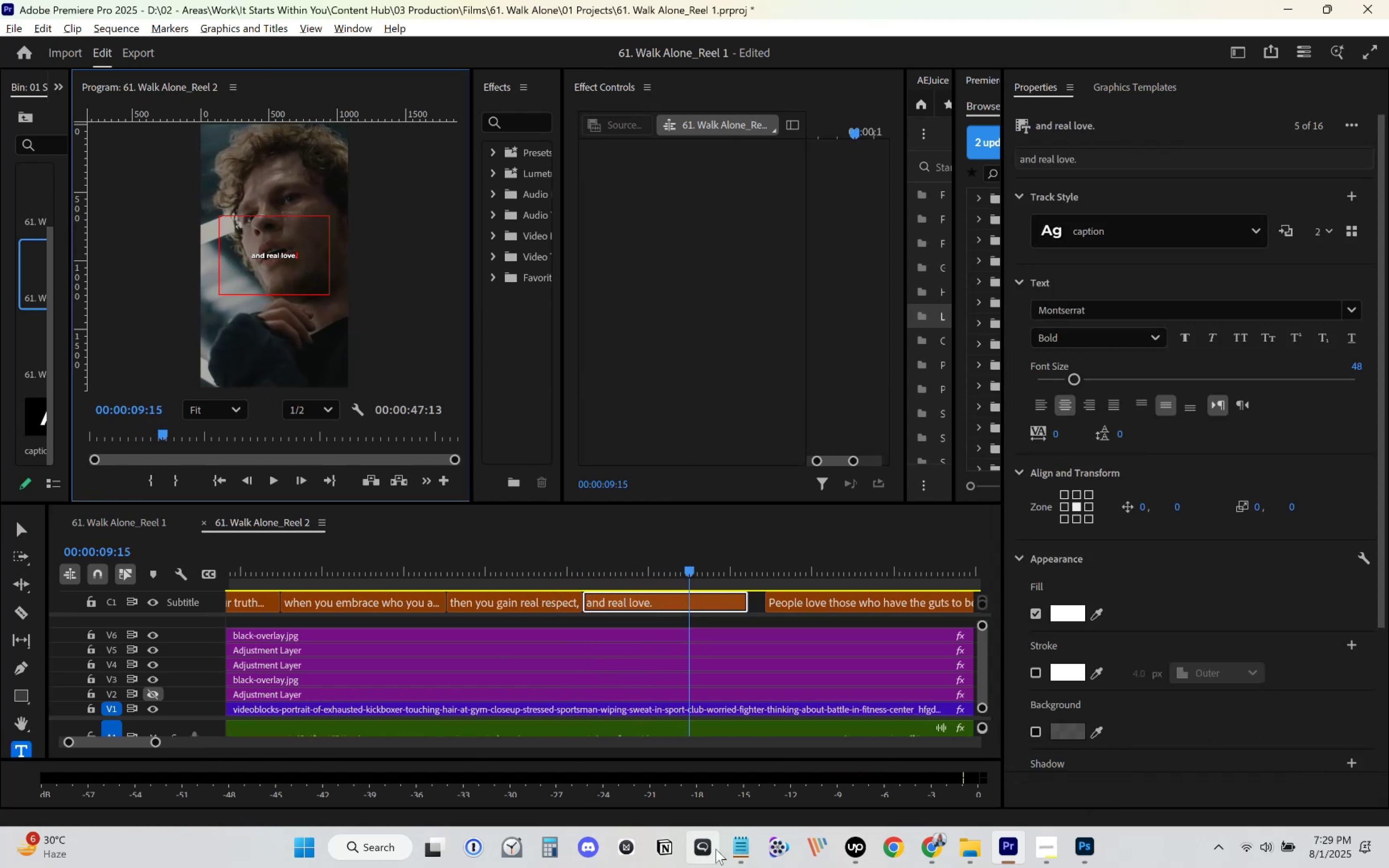 
left_click([744, 848])
 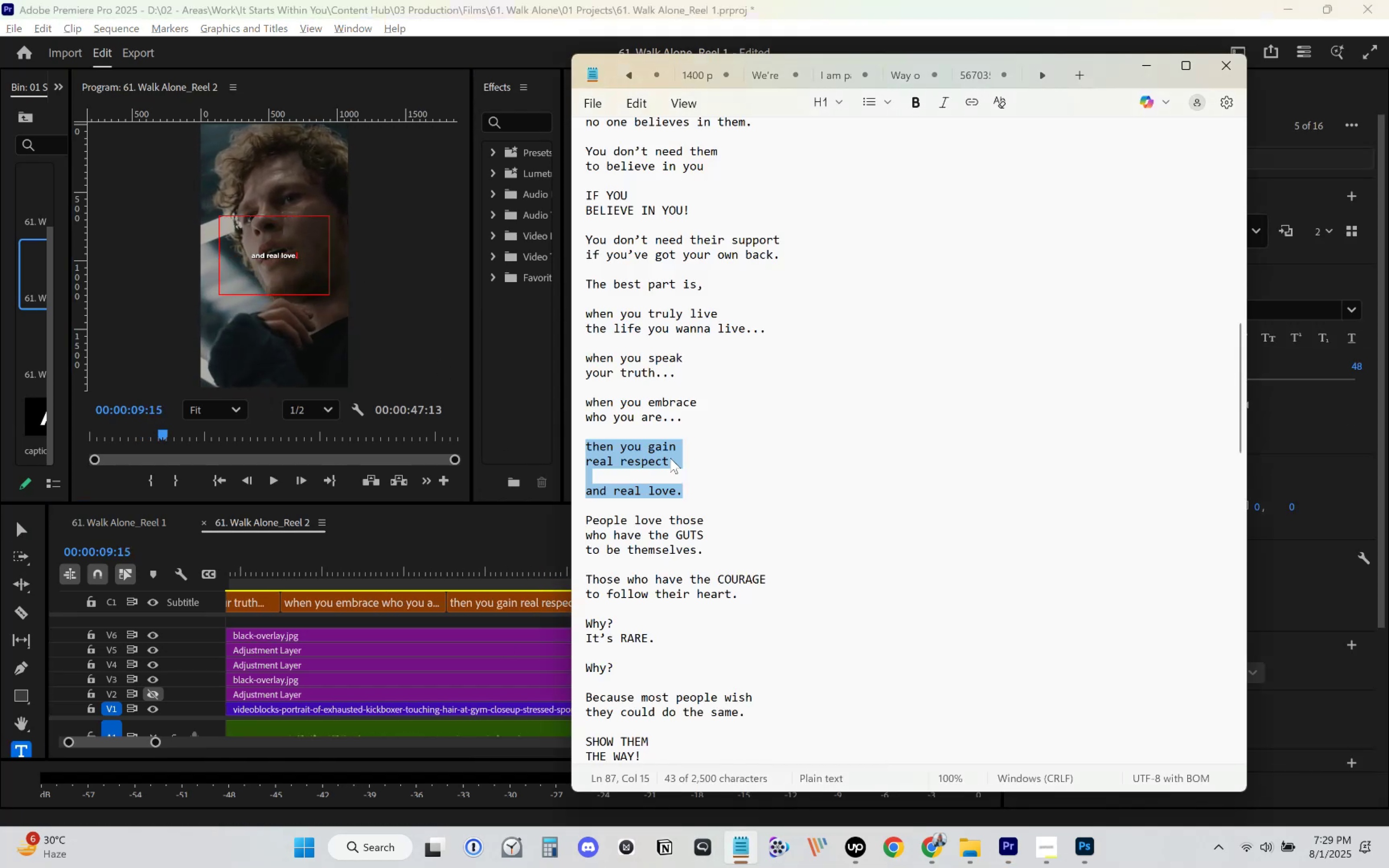 
scroll: coordinate [744, 536], scroll_direction: down, amount: 6.0
 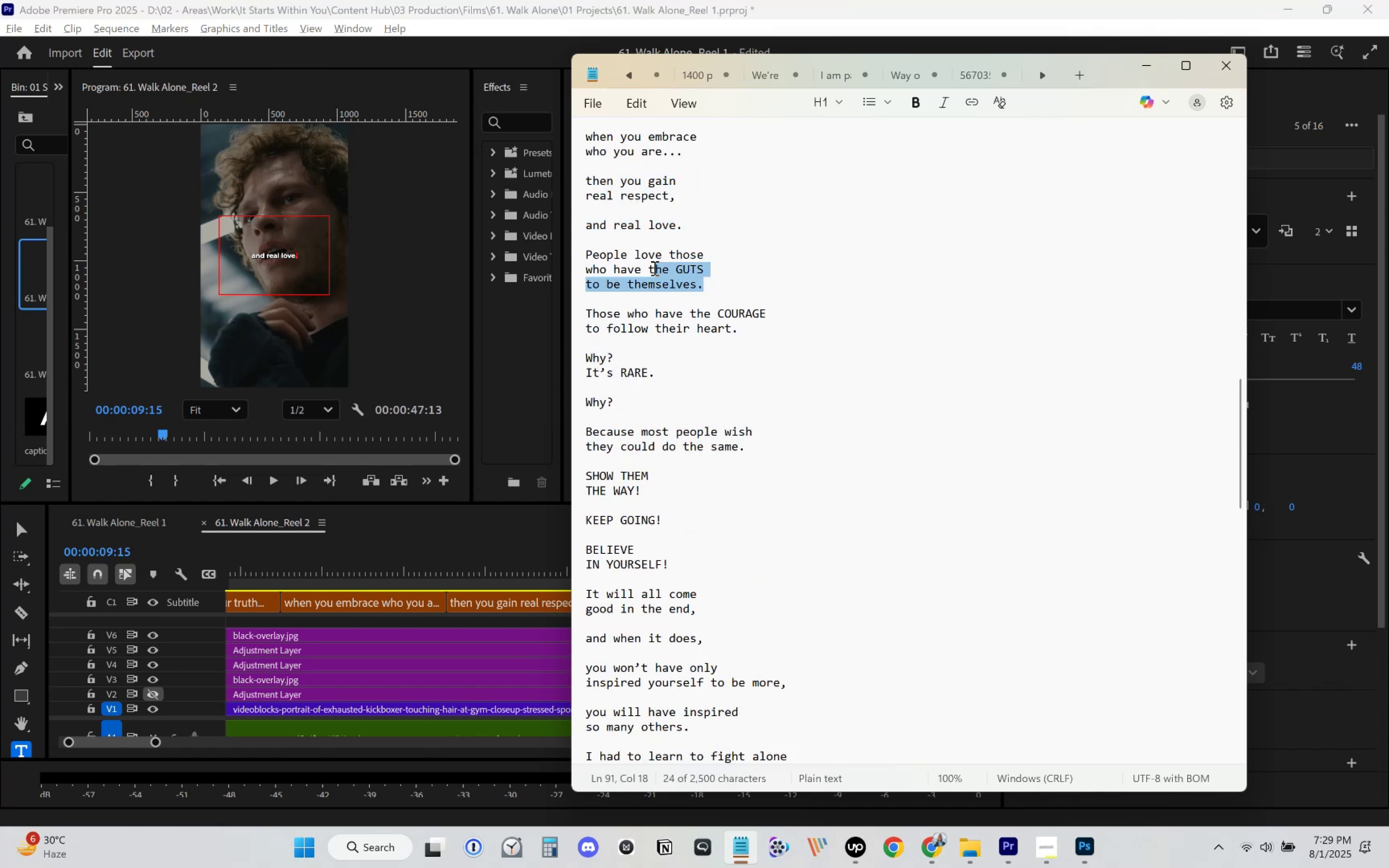 
key(Control+C)
 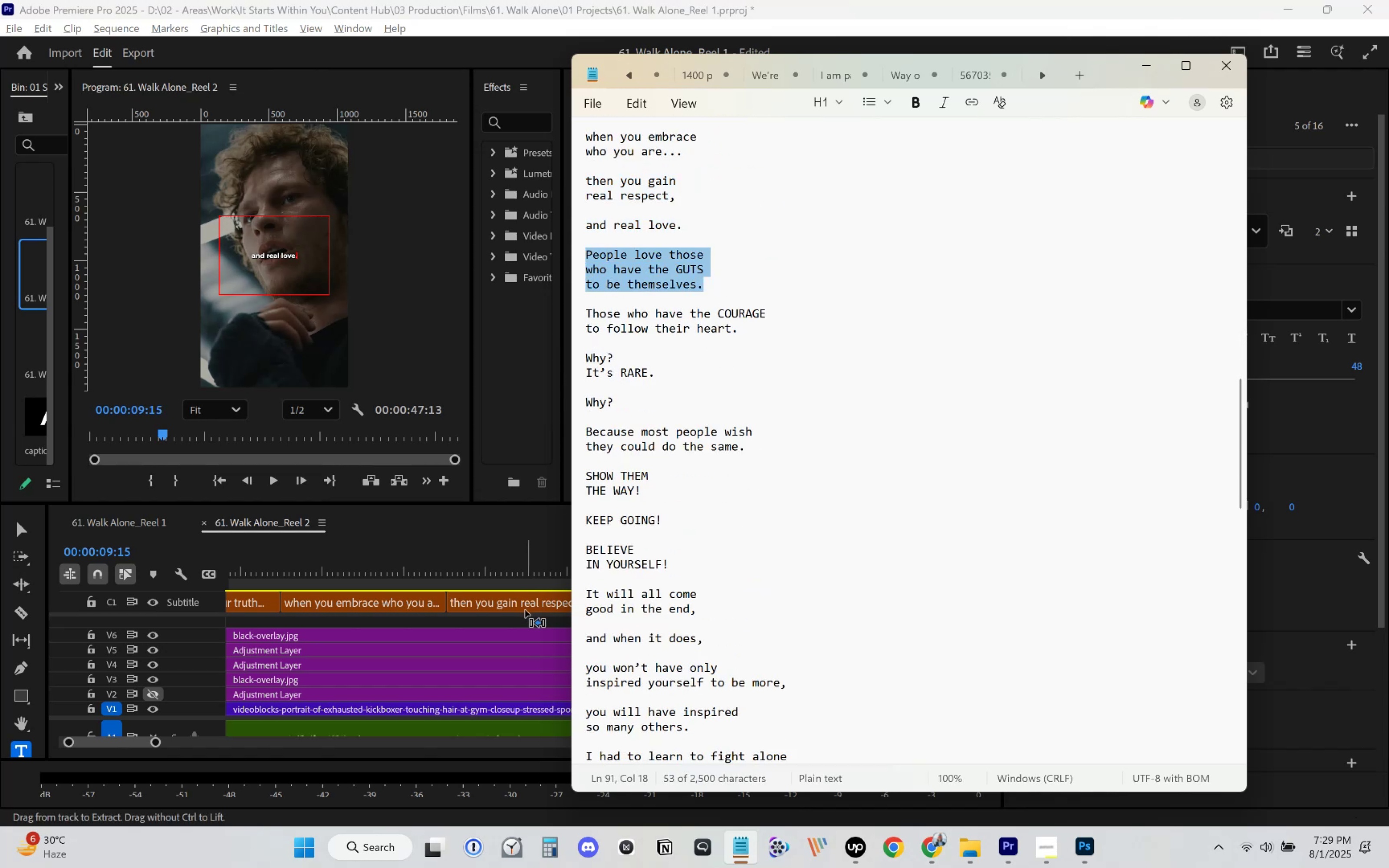 
key(Control+C)
 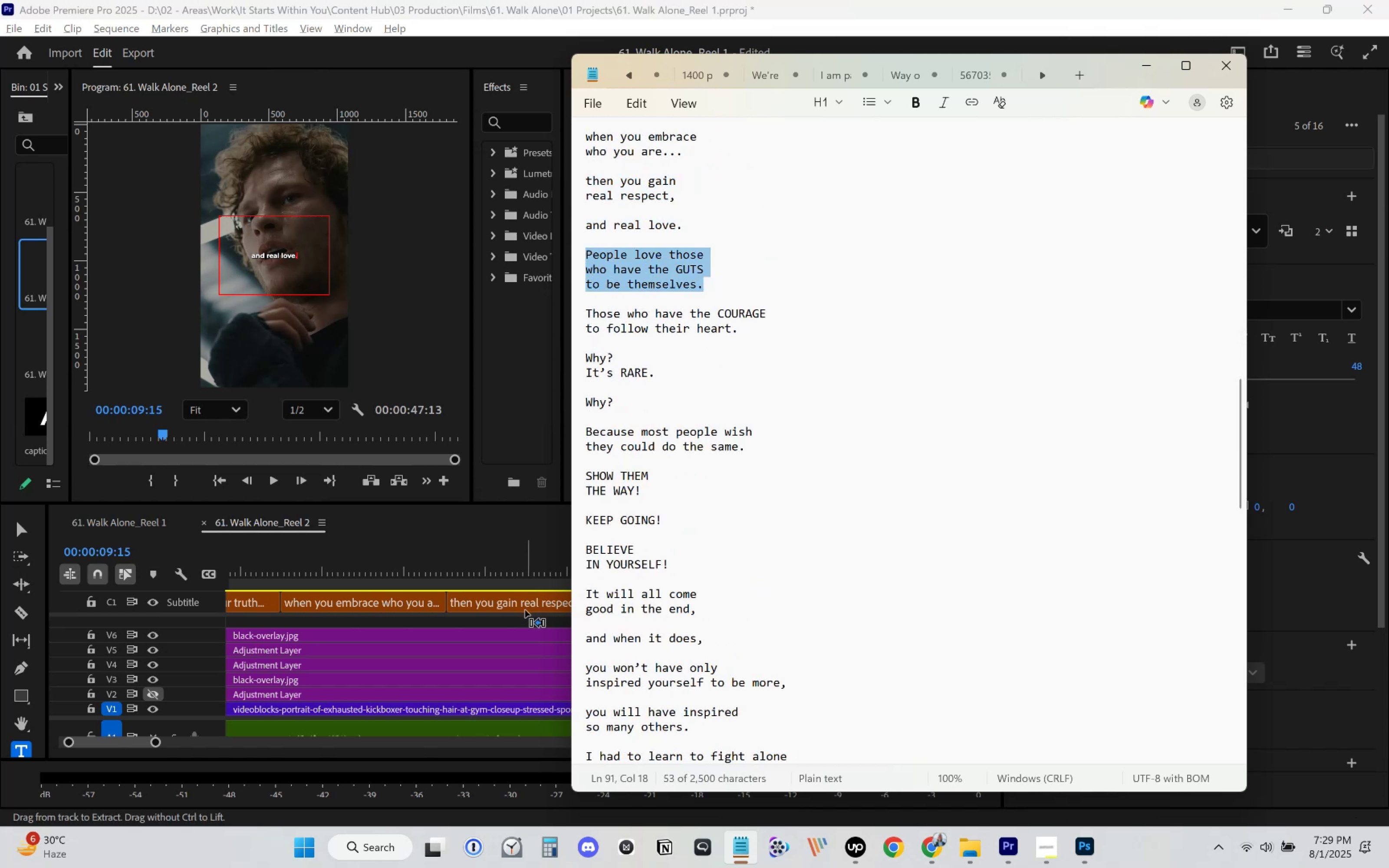 
key(Control+C)
 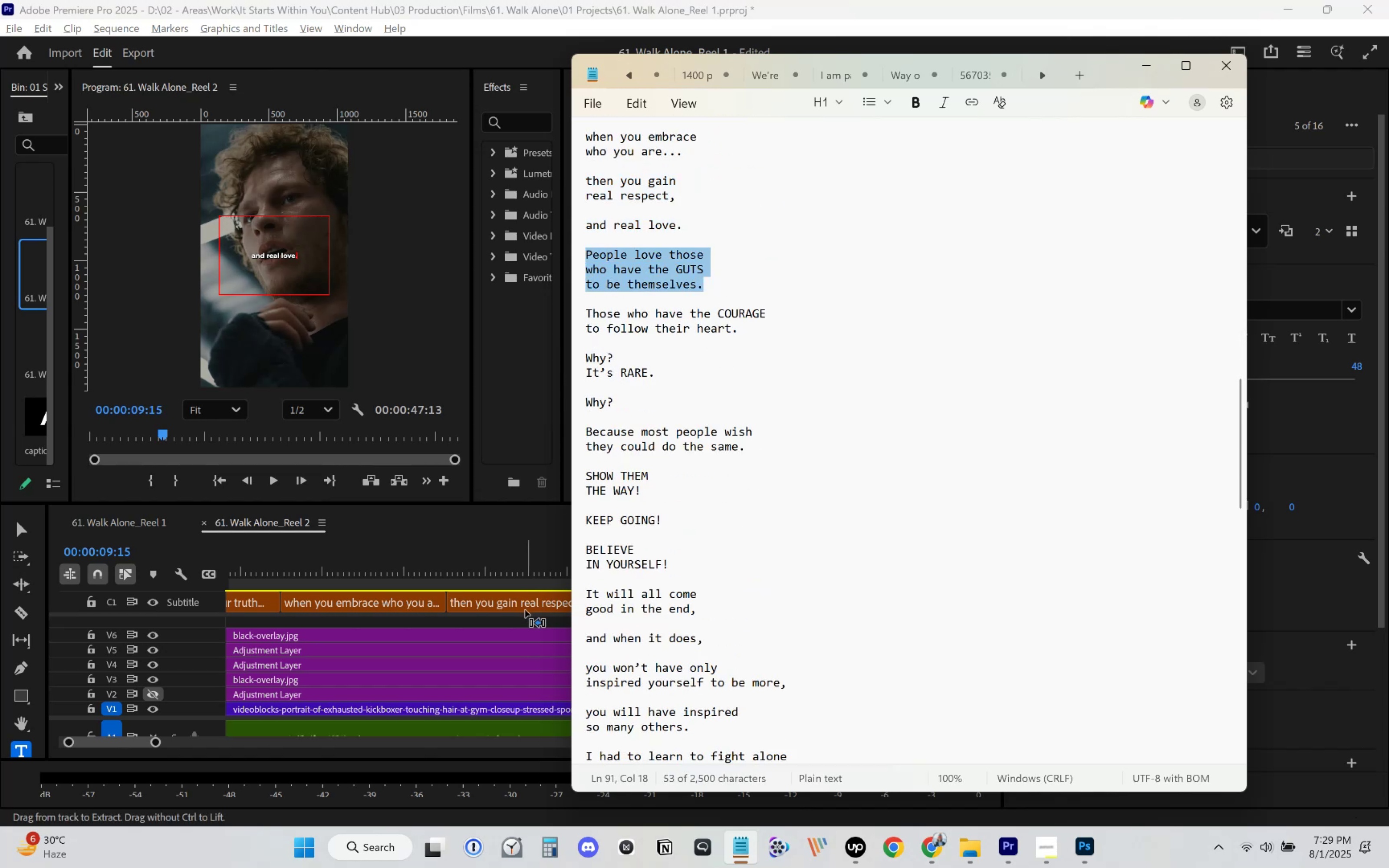 
key(Control+C)
 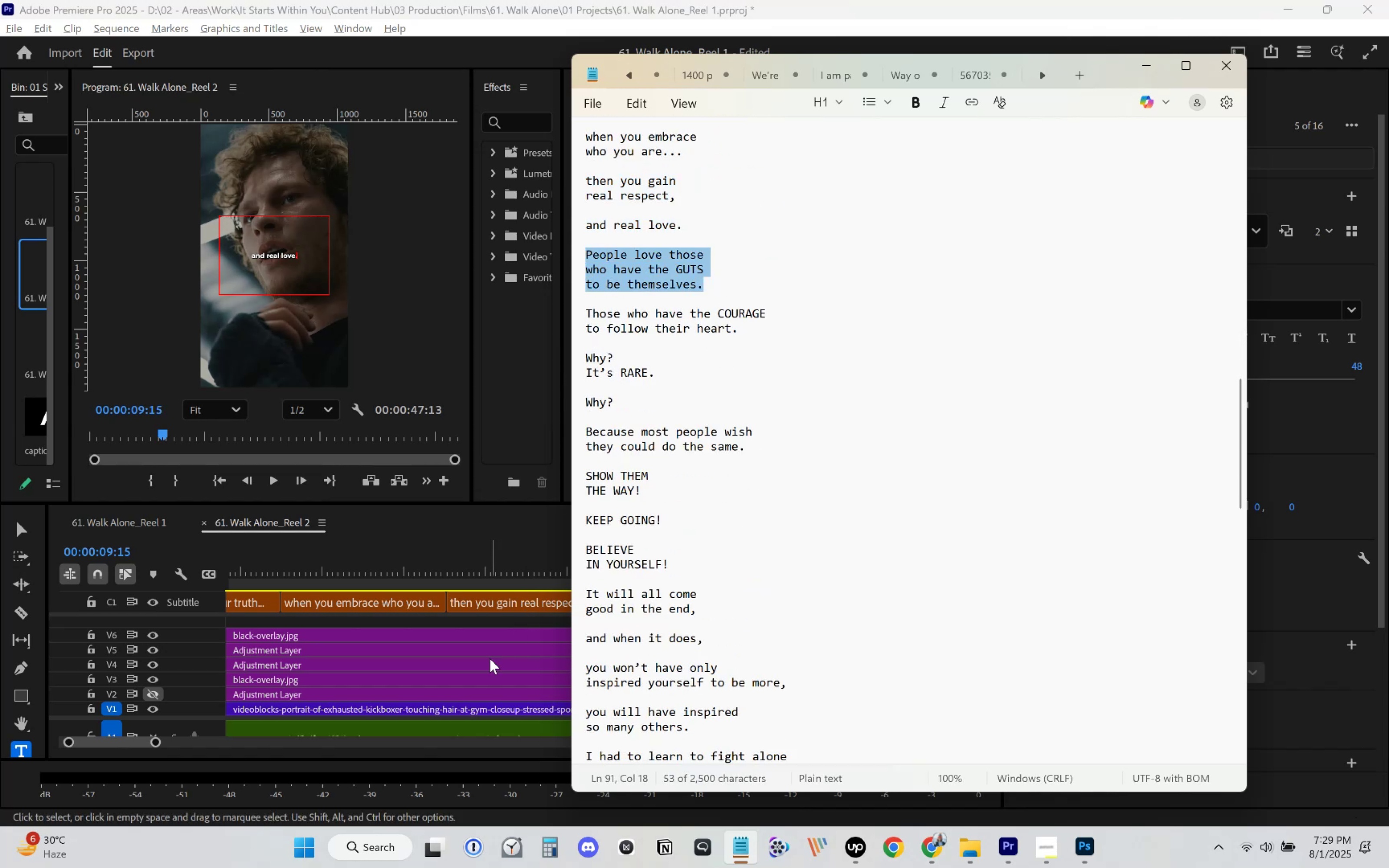 
left_click([490, 658])
 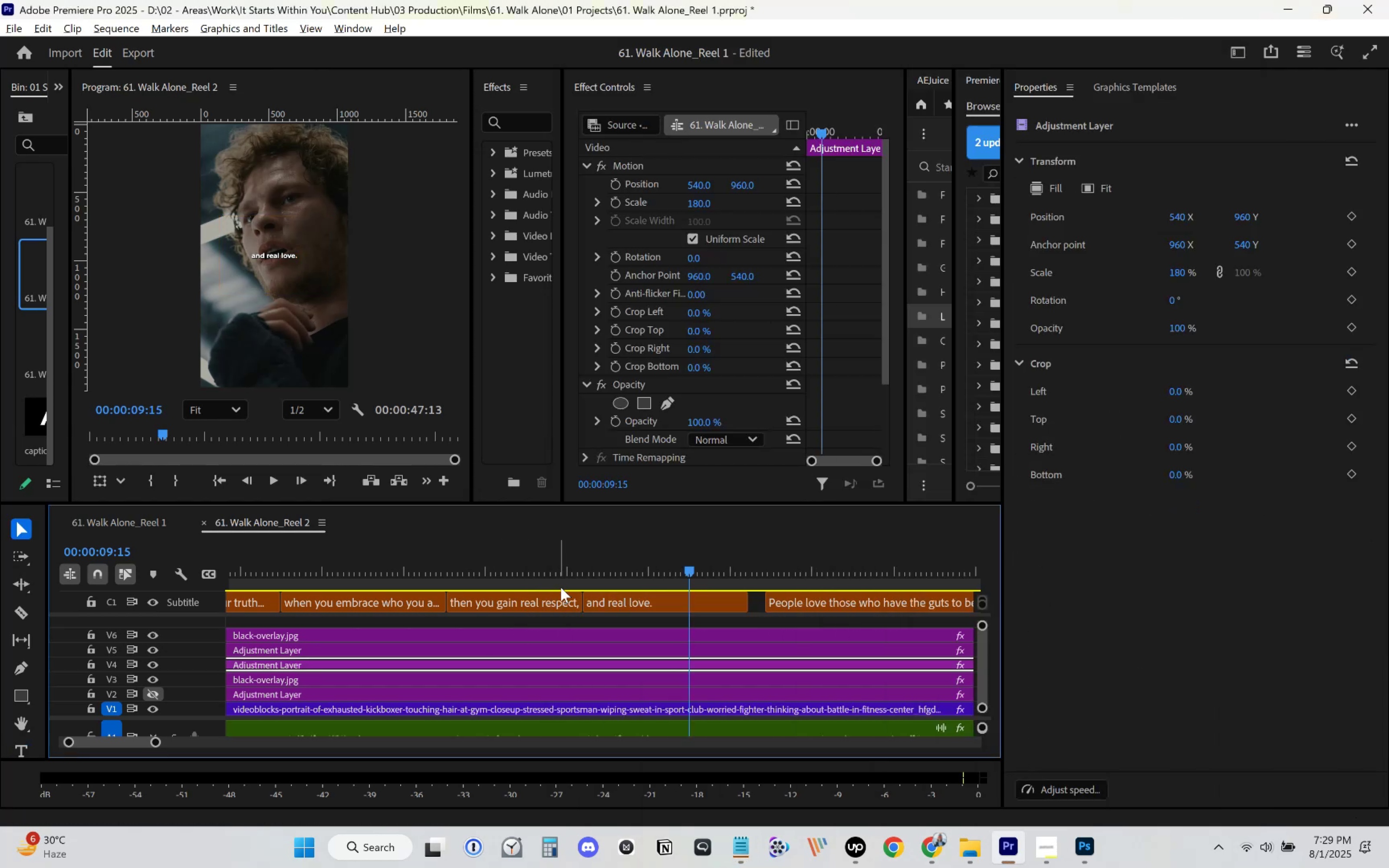 
left_click([551, 566])
 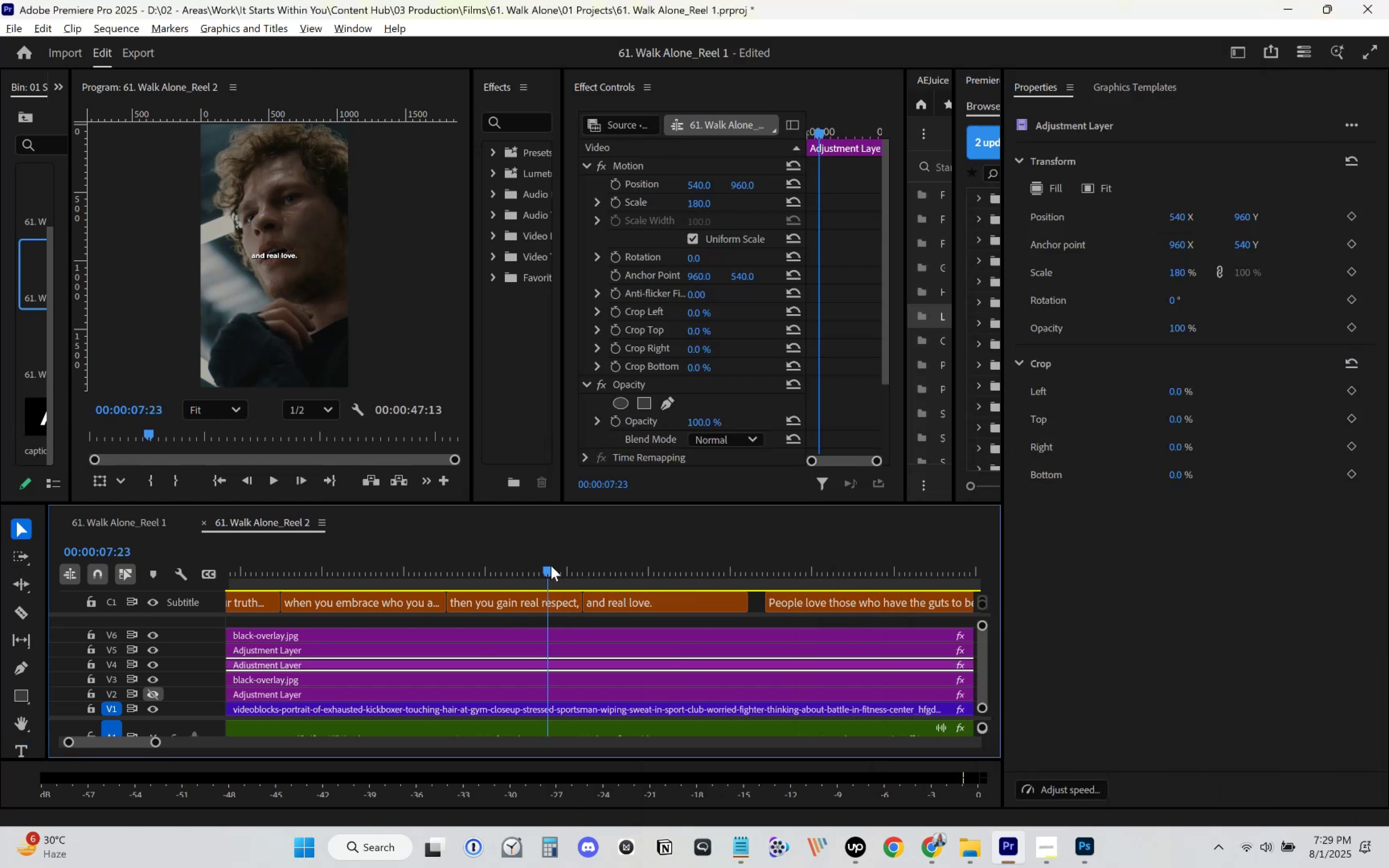 
key(Space)
 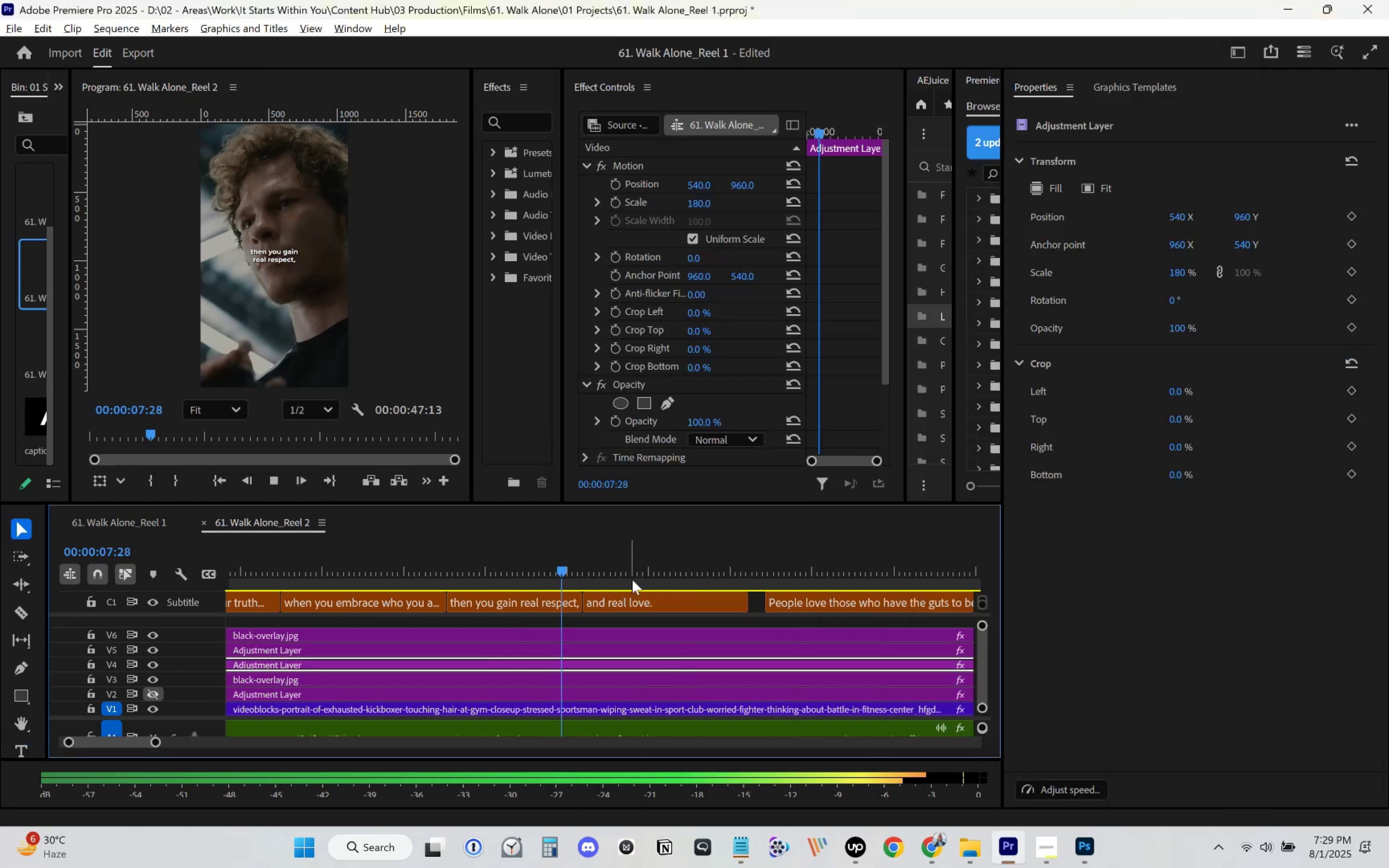 
scroll: coordinate [652, 581], scroll_direction: down, amount: 3.0
 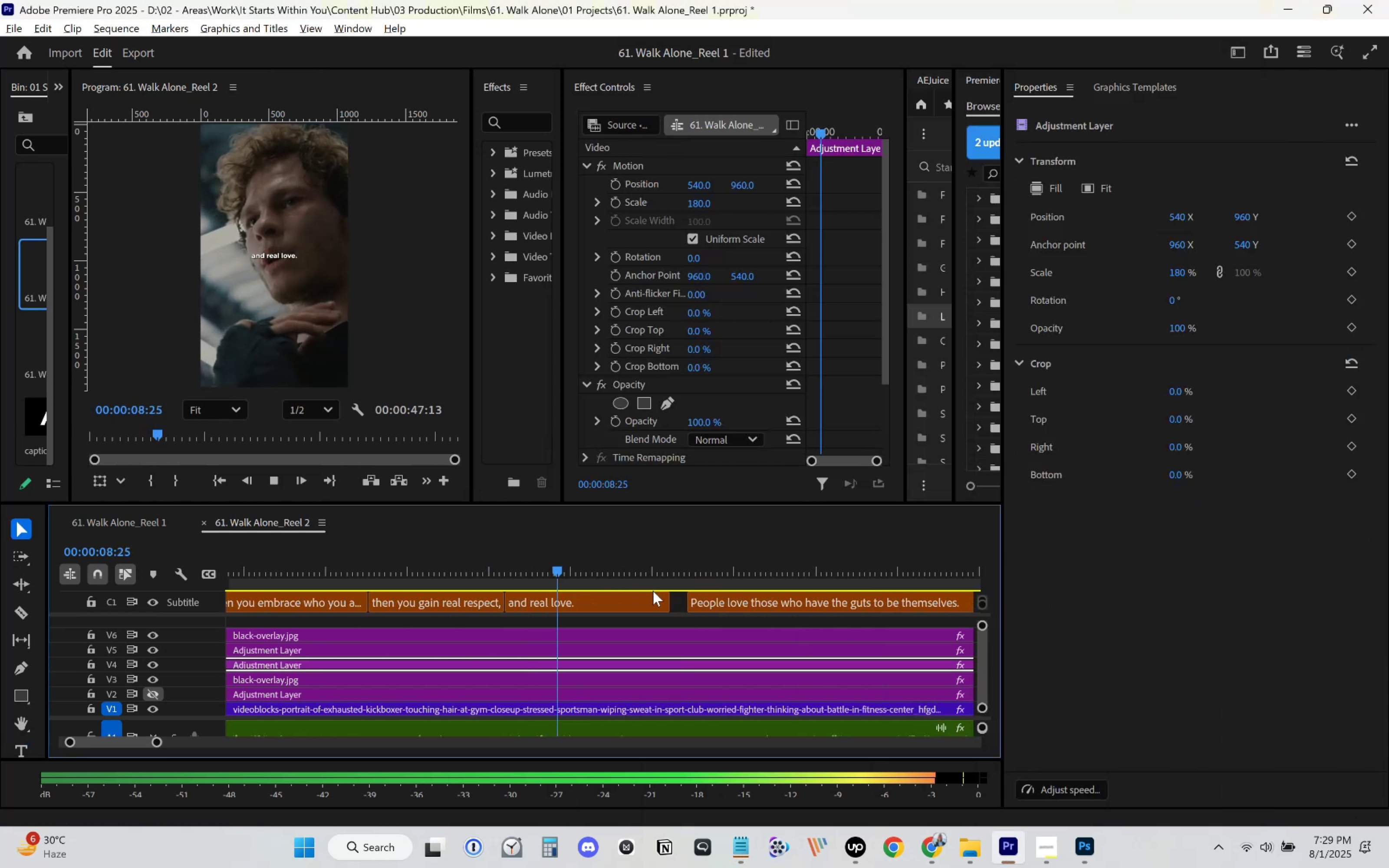 
key(Space)
 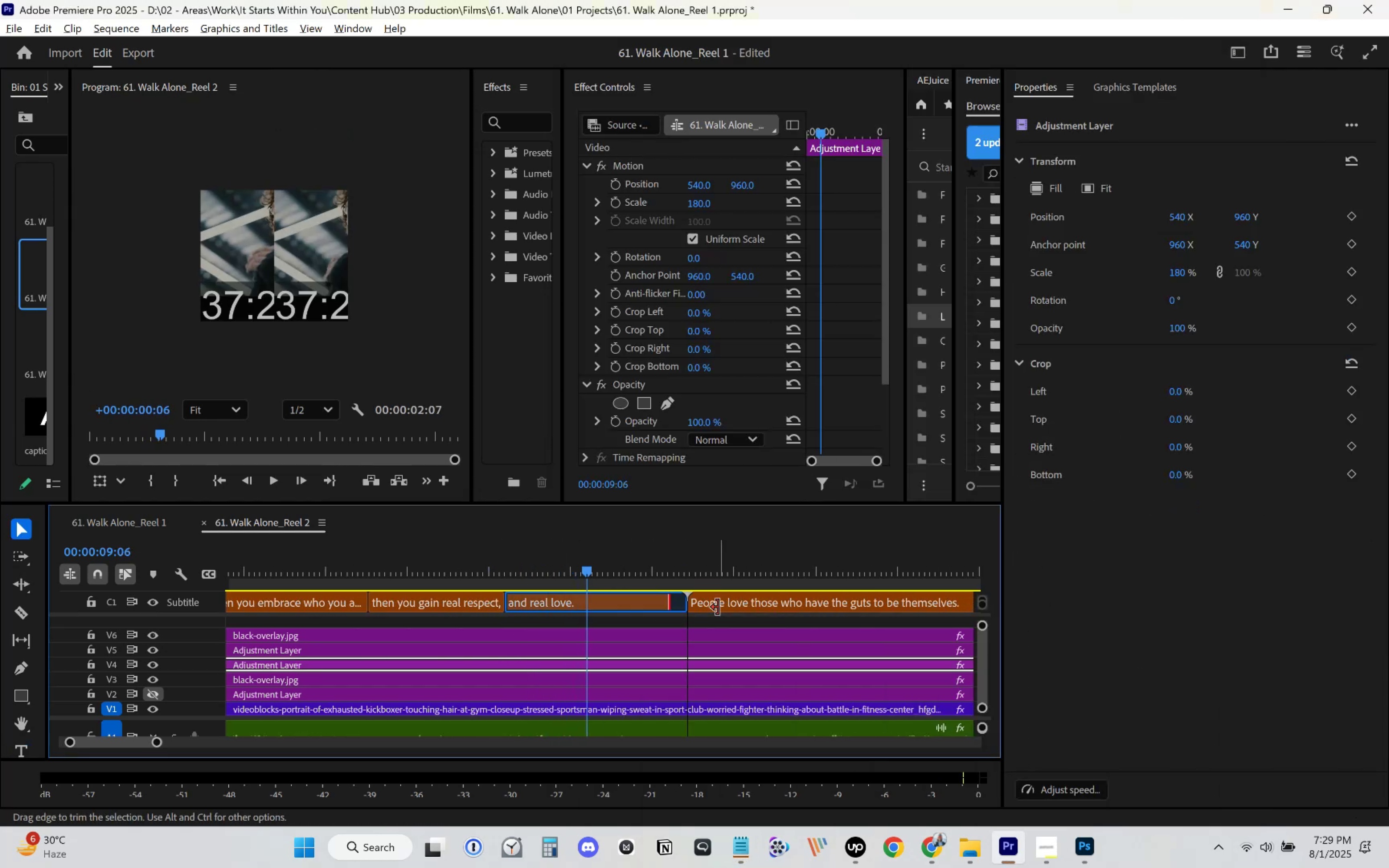 
left_click([454, 559])
 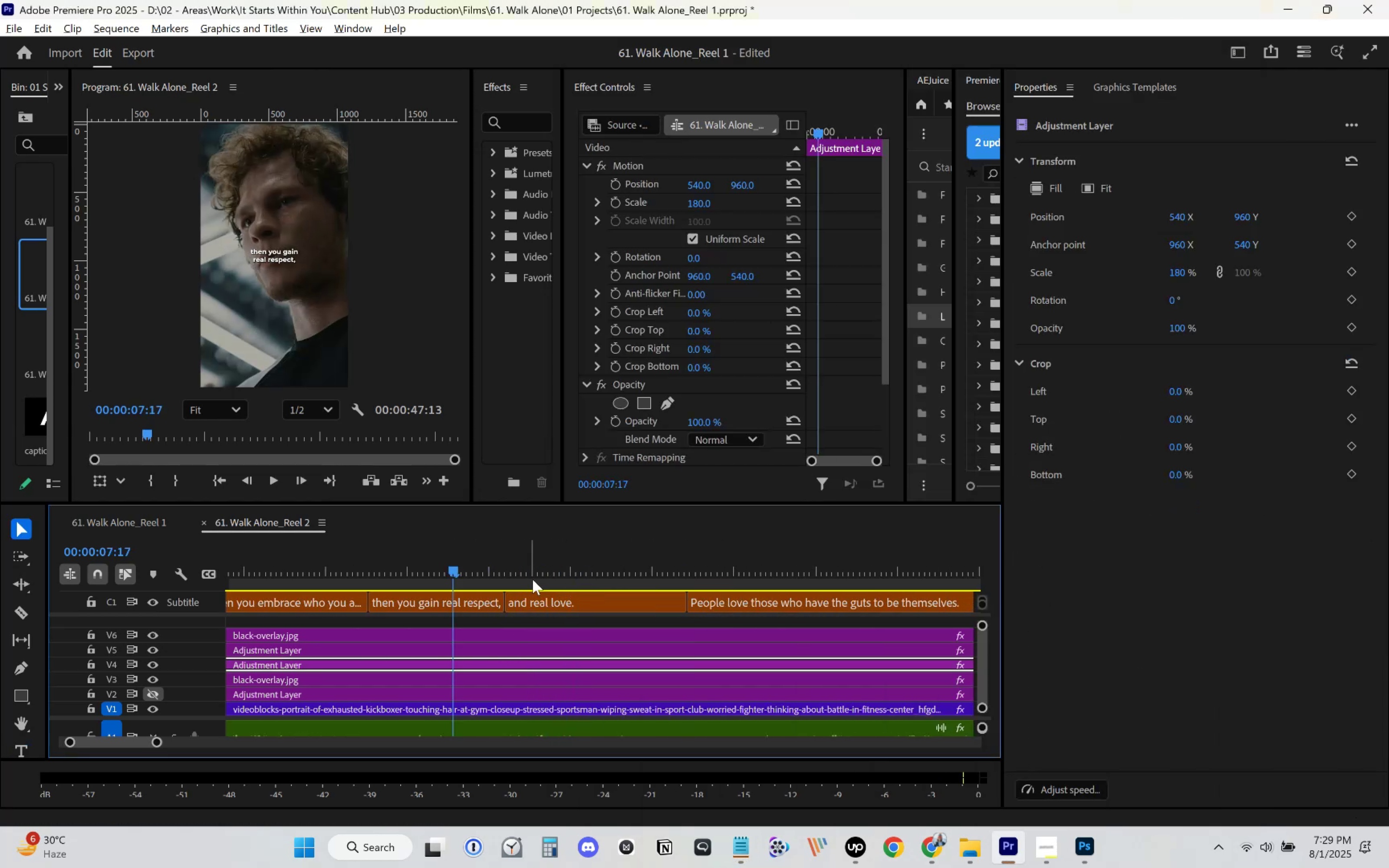 
key(Space)
 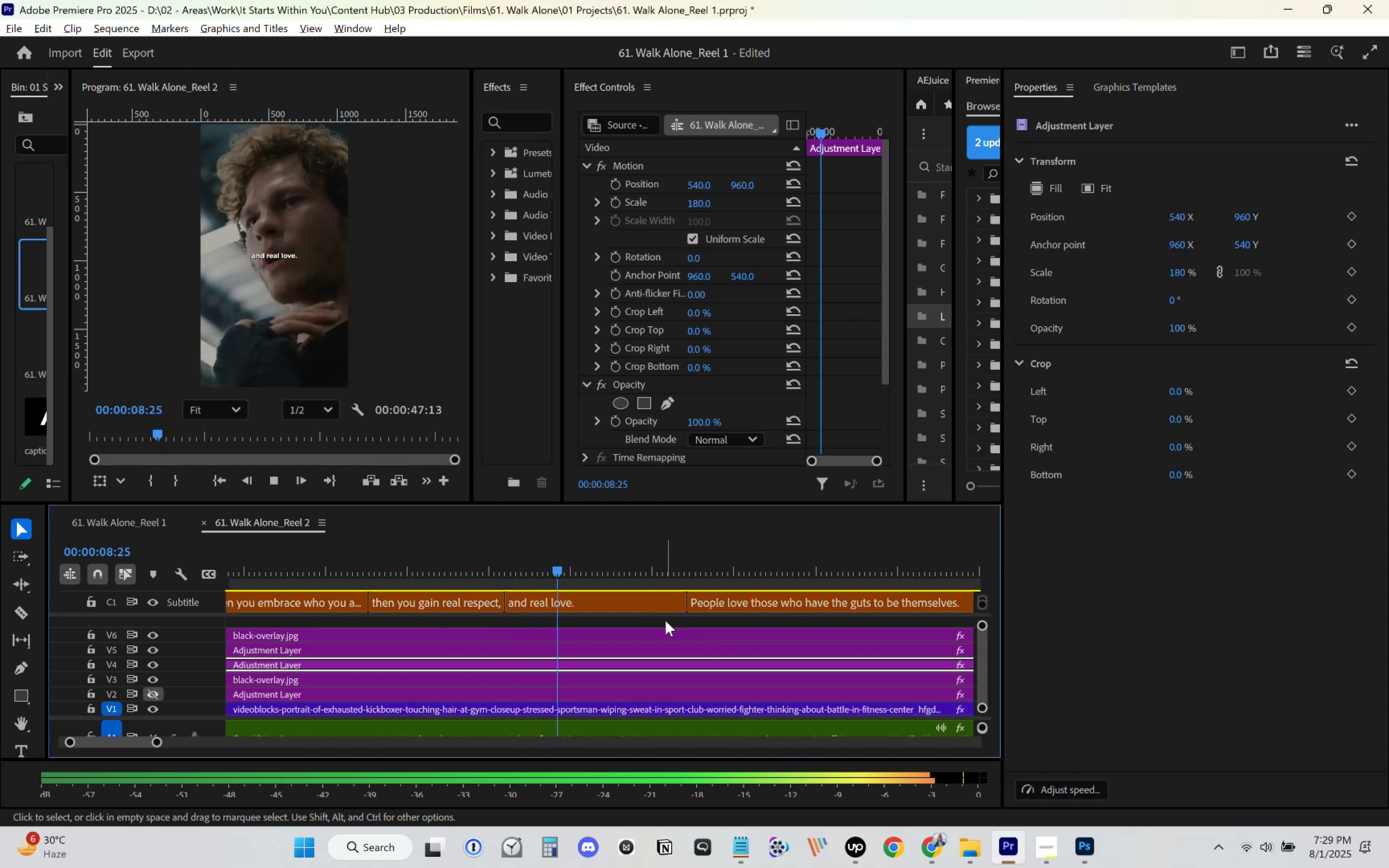 
key(Space)
 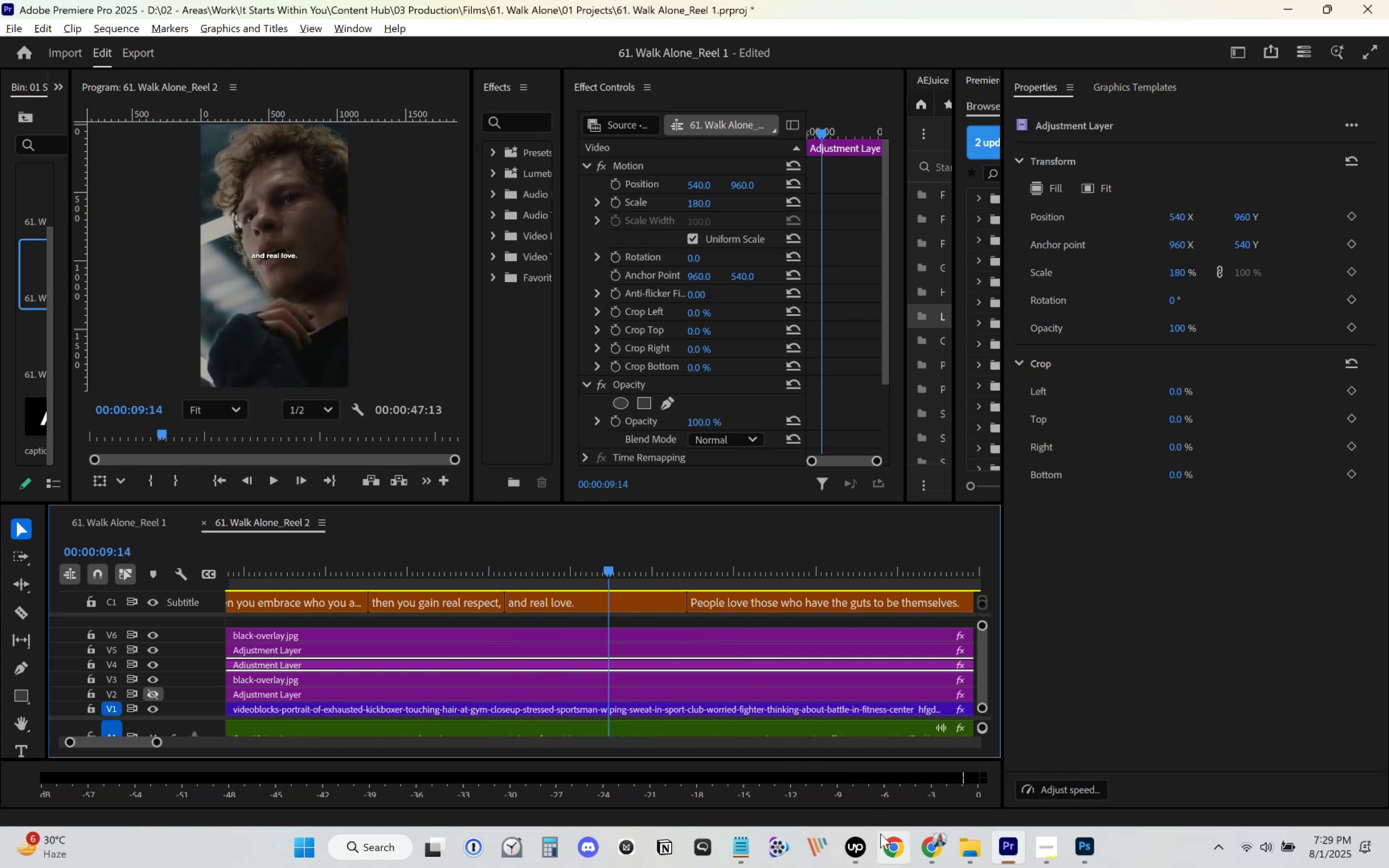 
left_click([866, 841])
 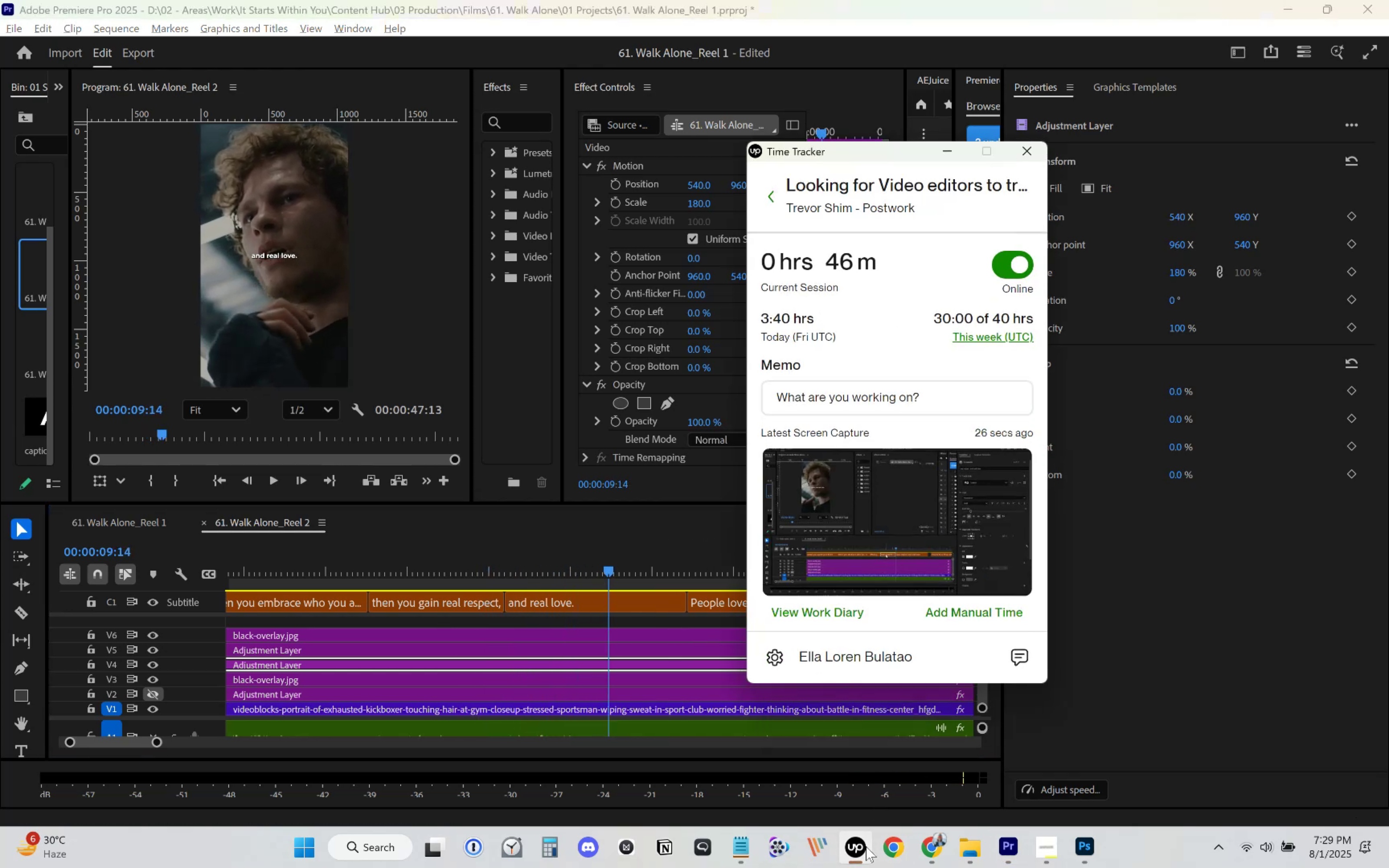 
left_click([866, 846])
 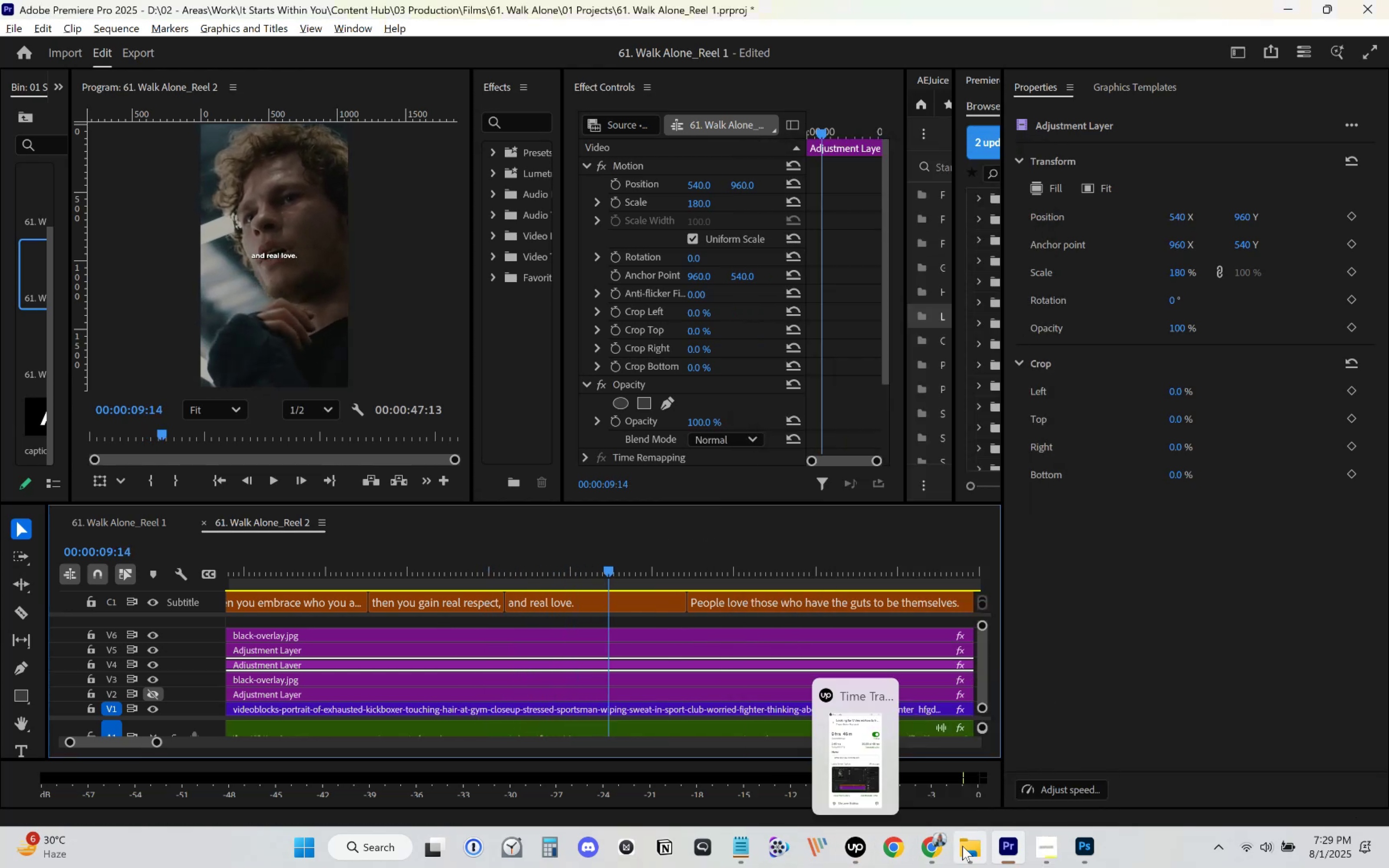 
left_click([935, 847])
 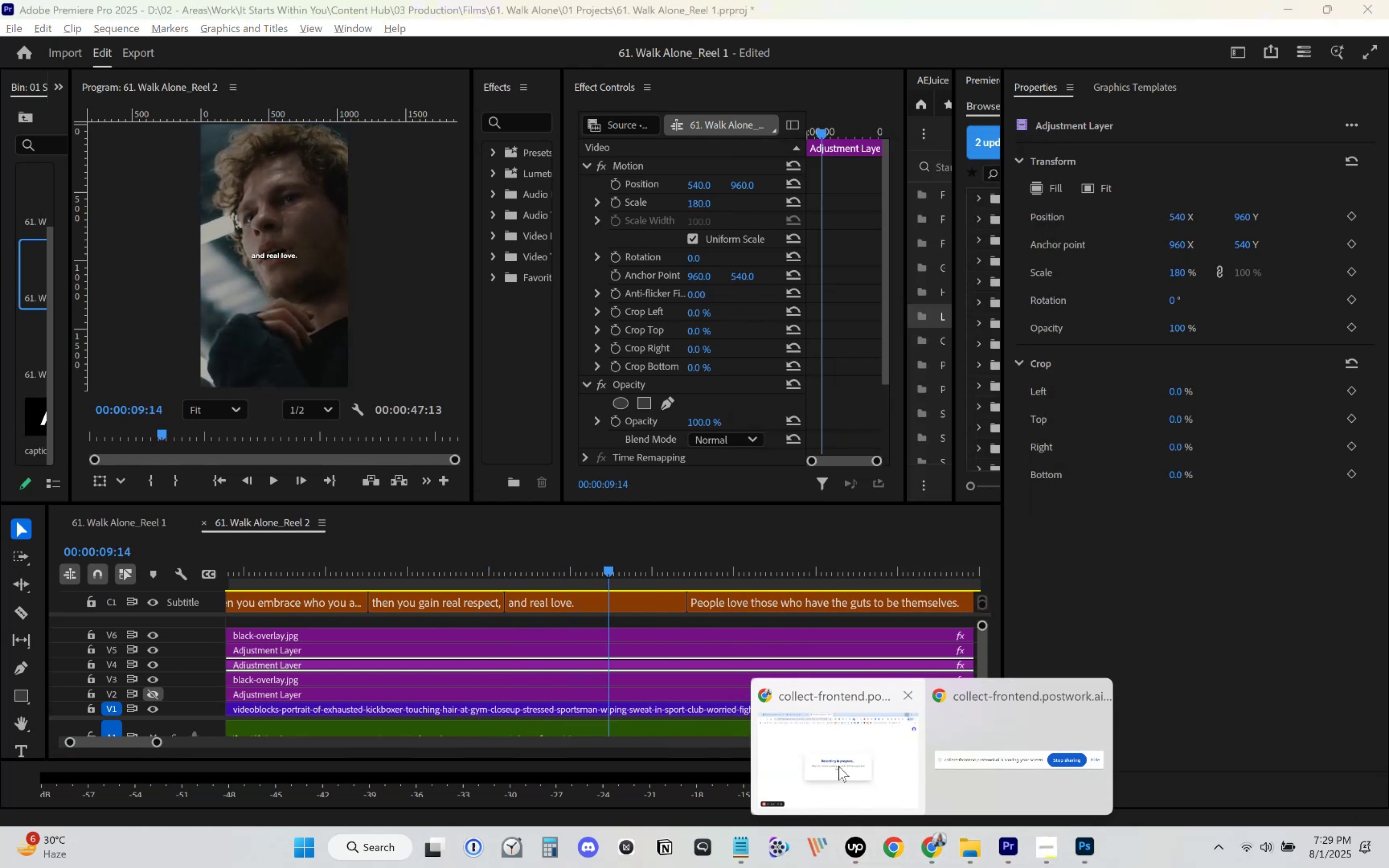 
left_click([839, 766])
 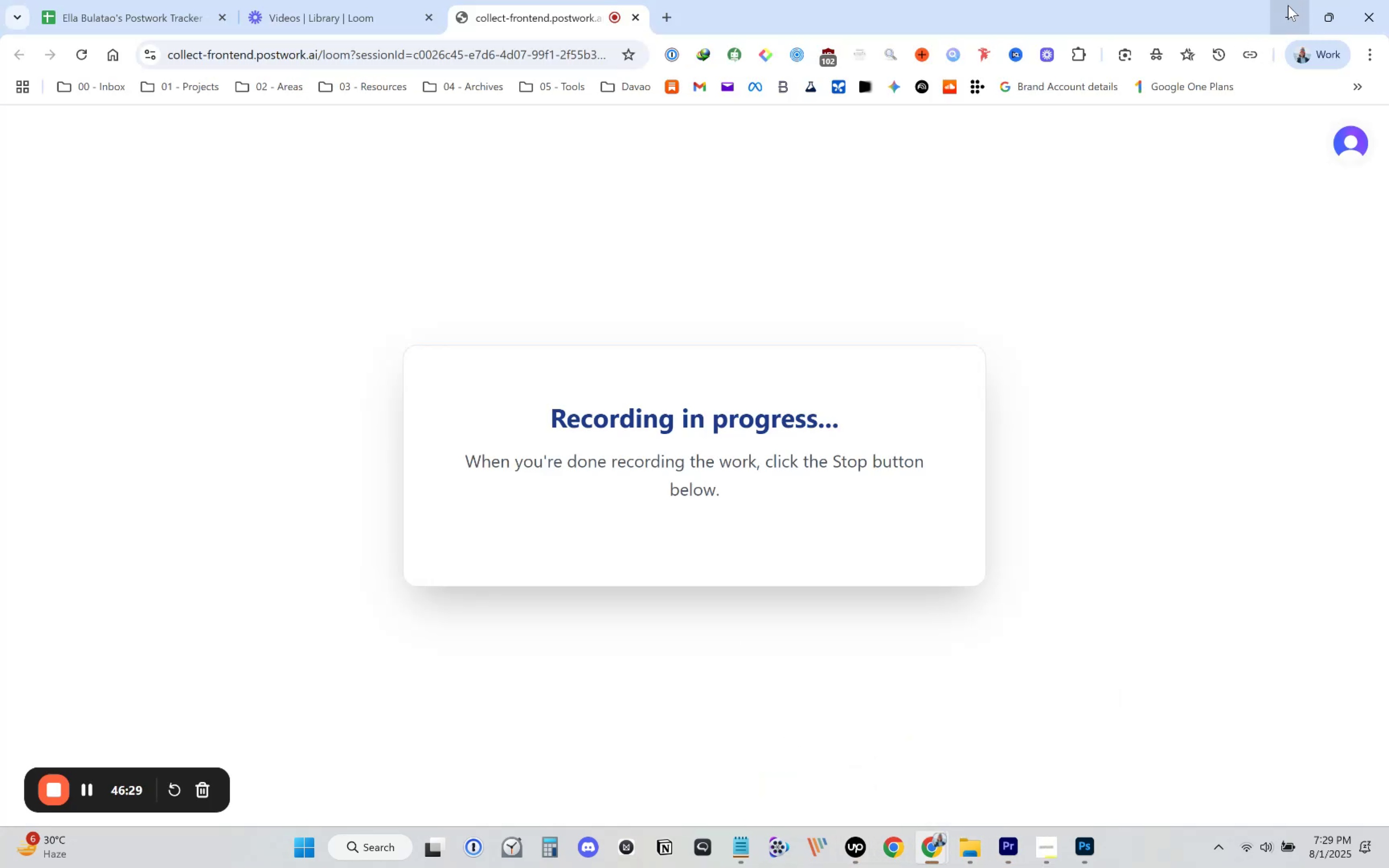 
left_click([1286, 7])
 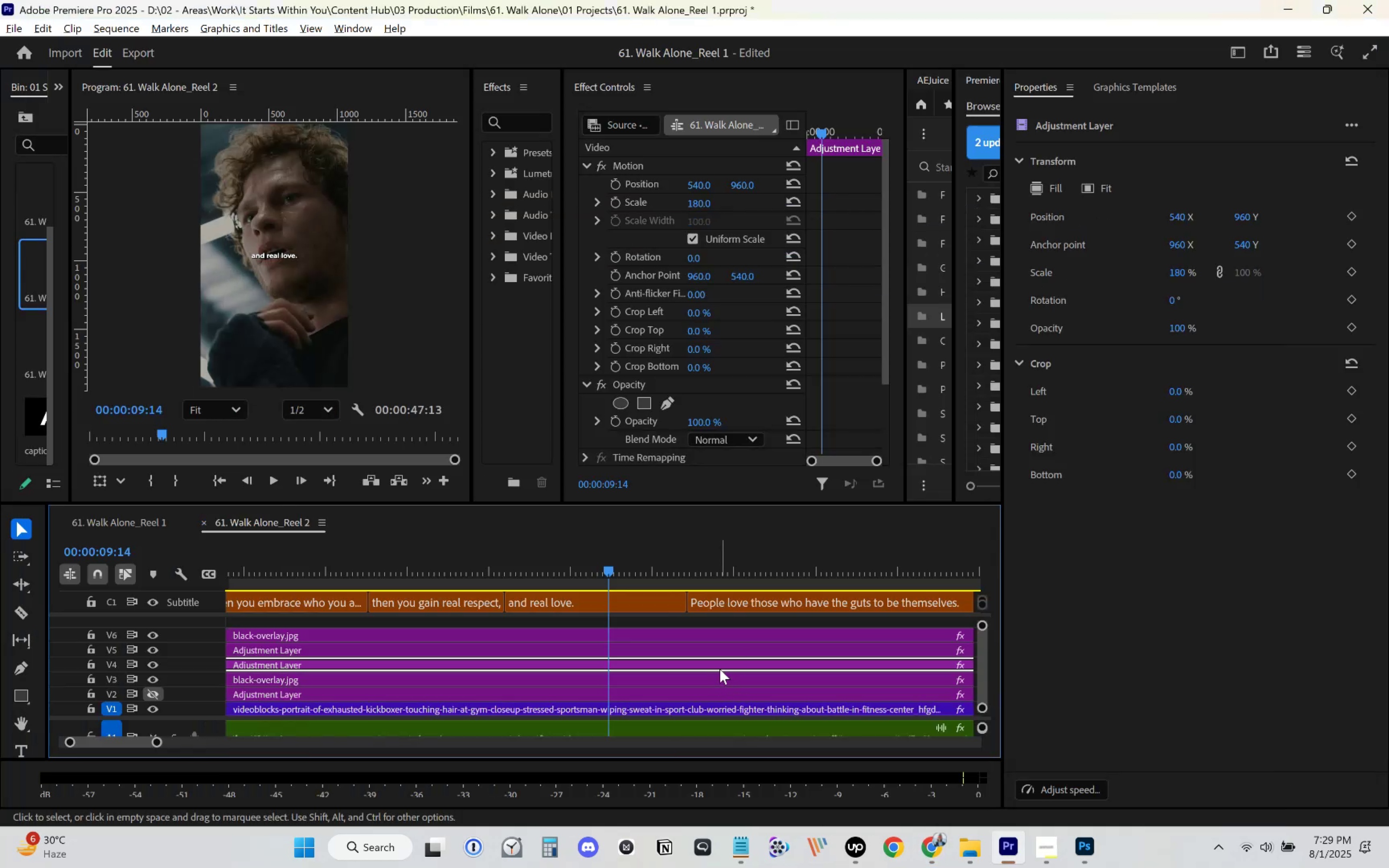 
left_click([490, 589])
 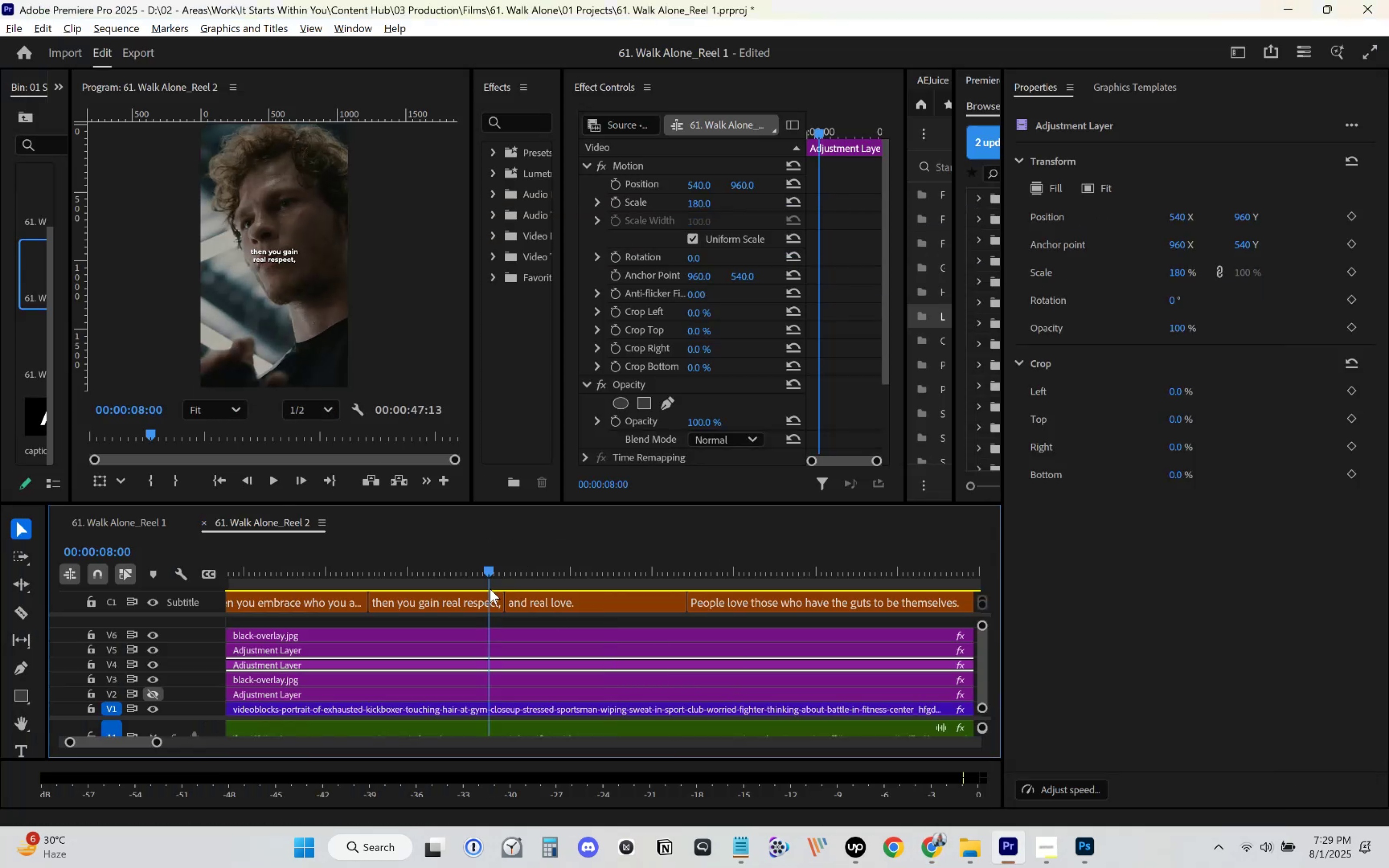 
key(Space)
 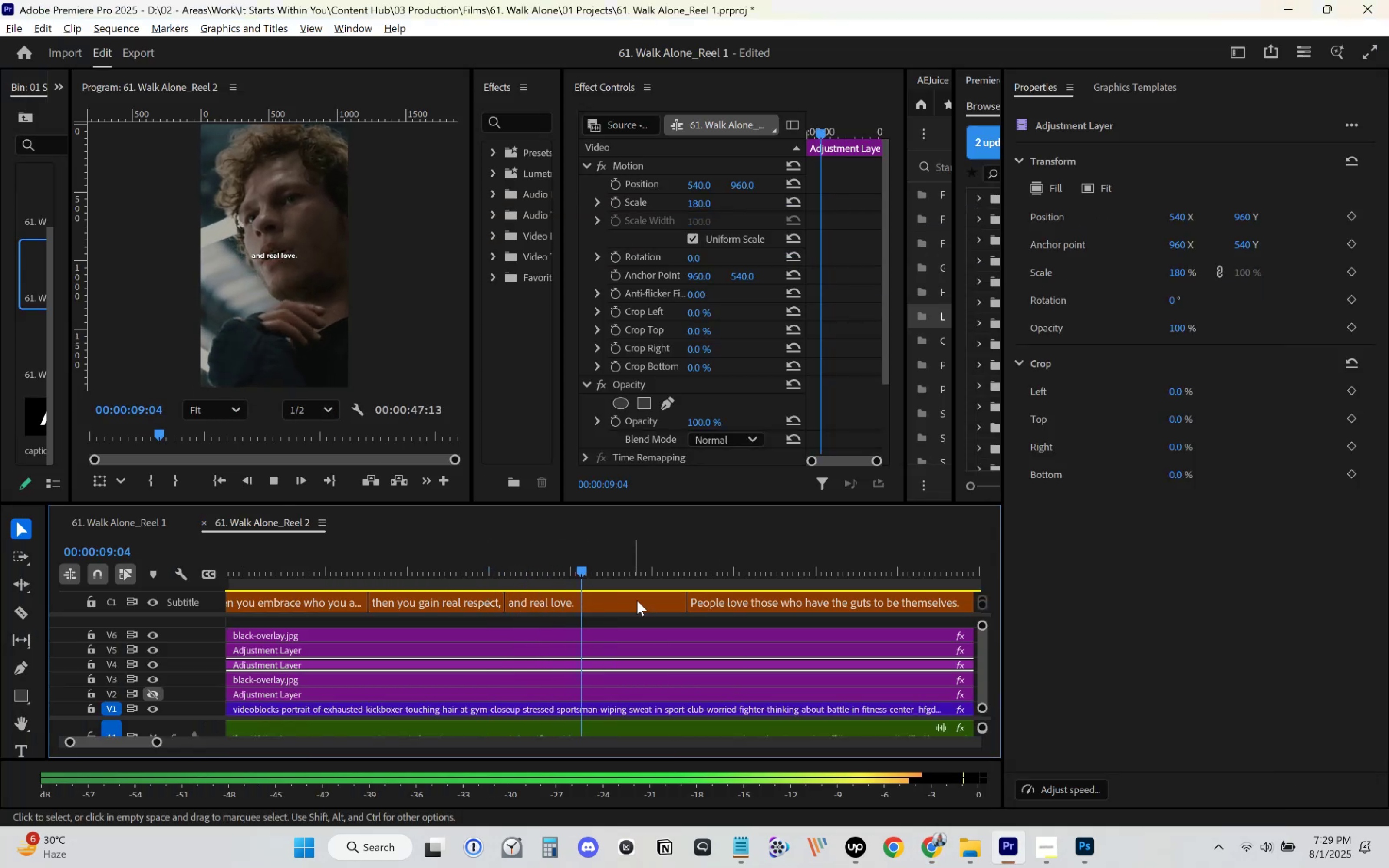 
scroll: coordinate [761, 615], scroll_direction: down, amount: 6.0
 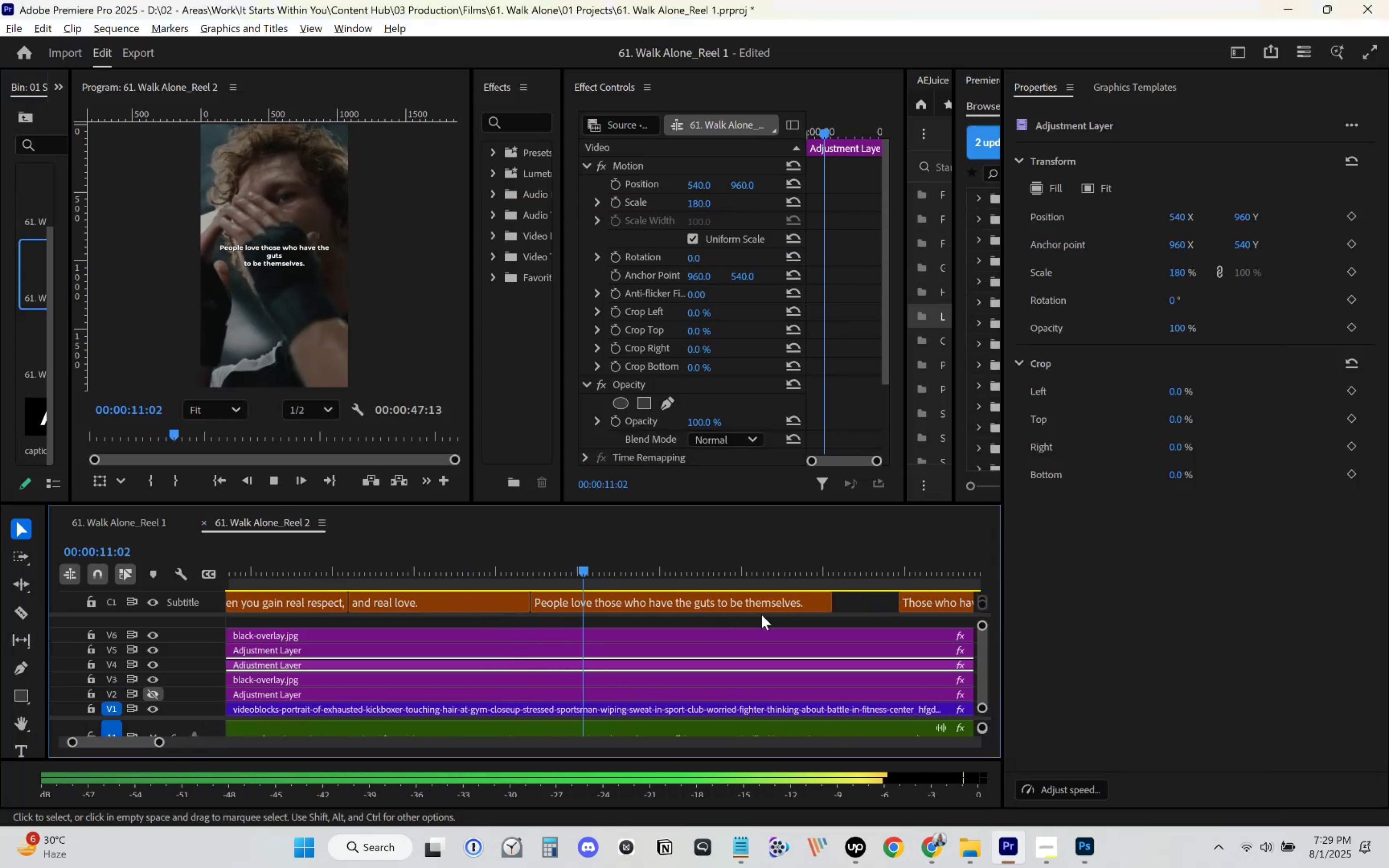 
key(Space)
 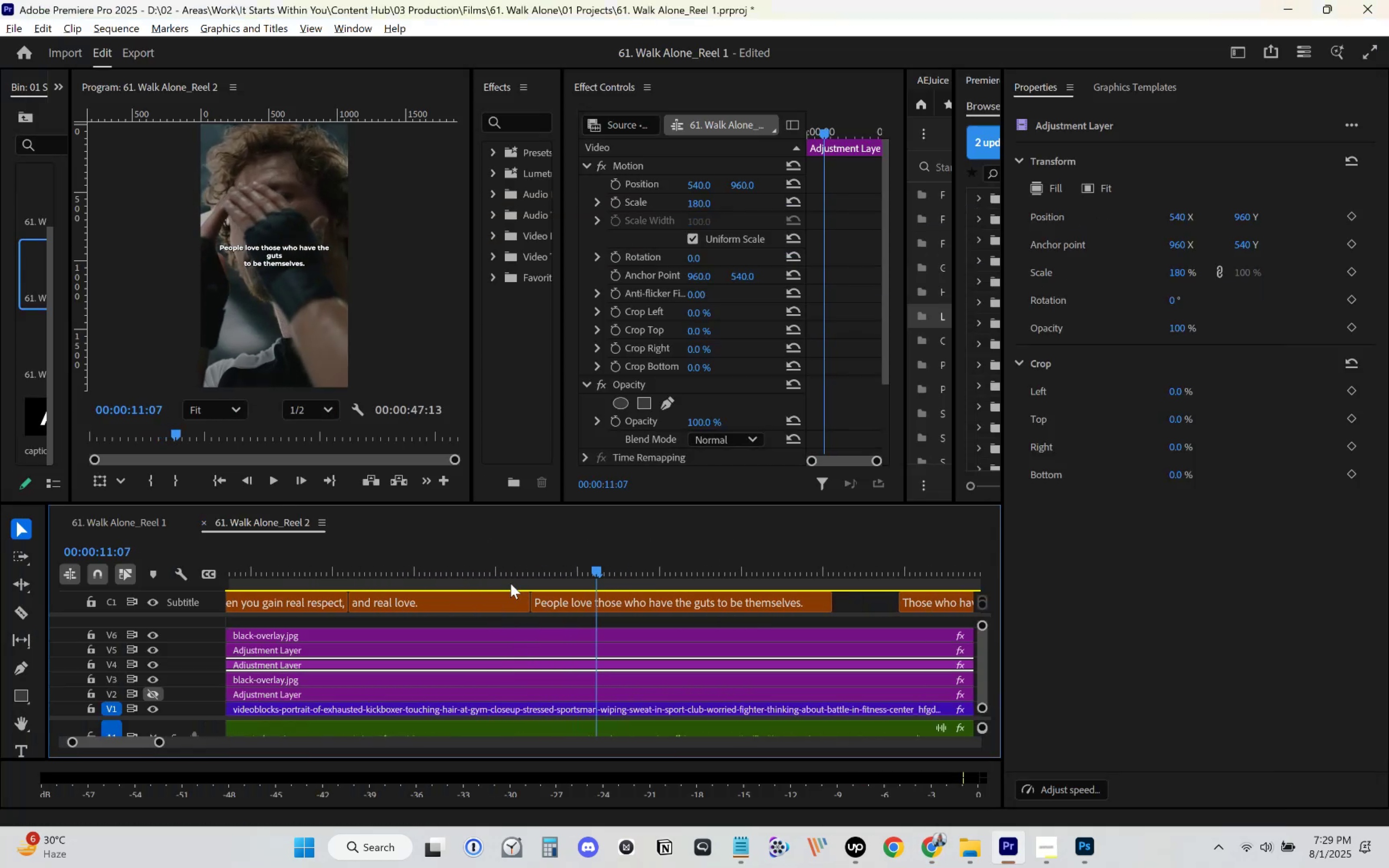 
left_click([468, 568])
 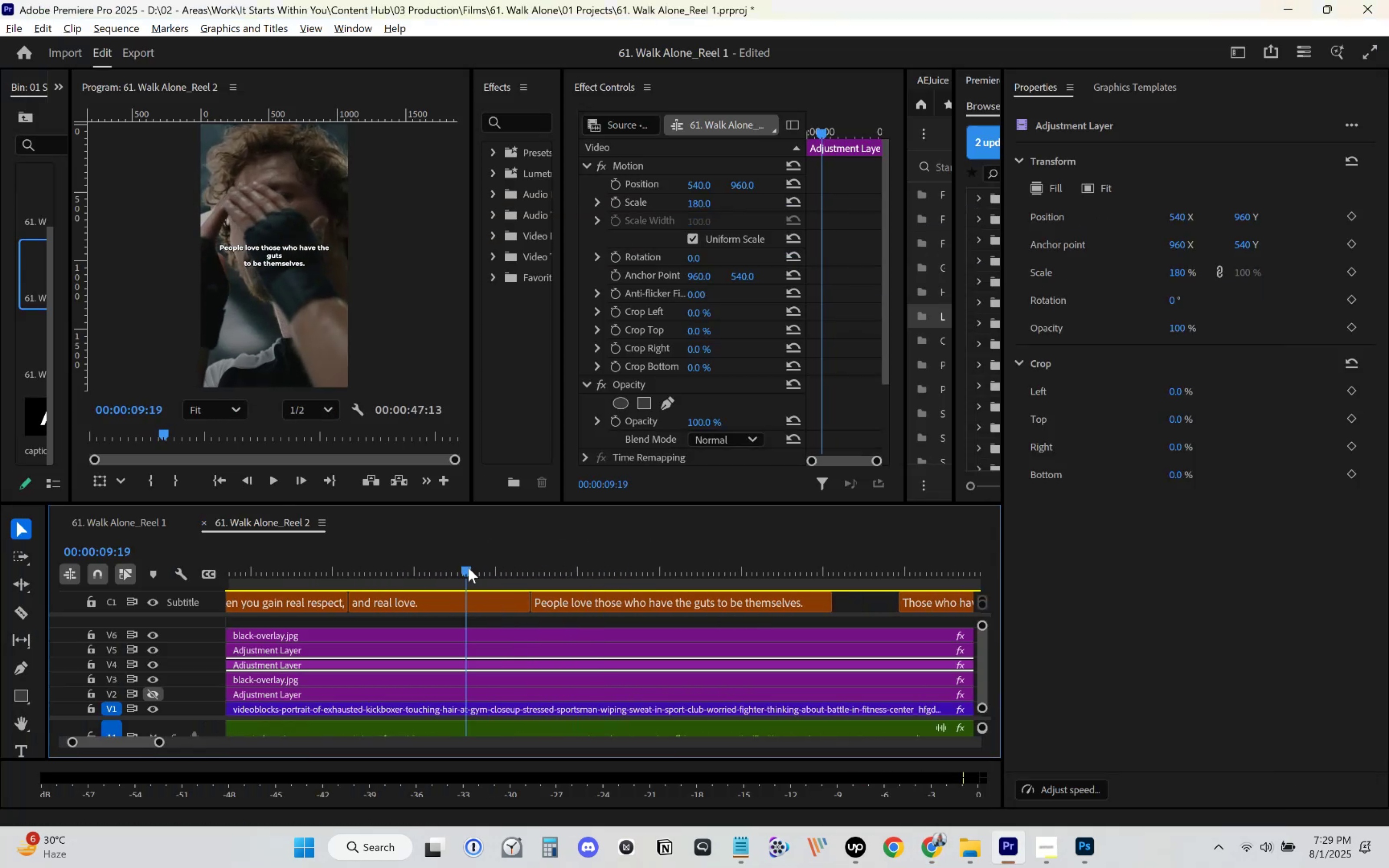 
key(Space)
 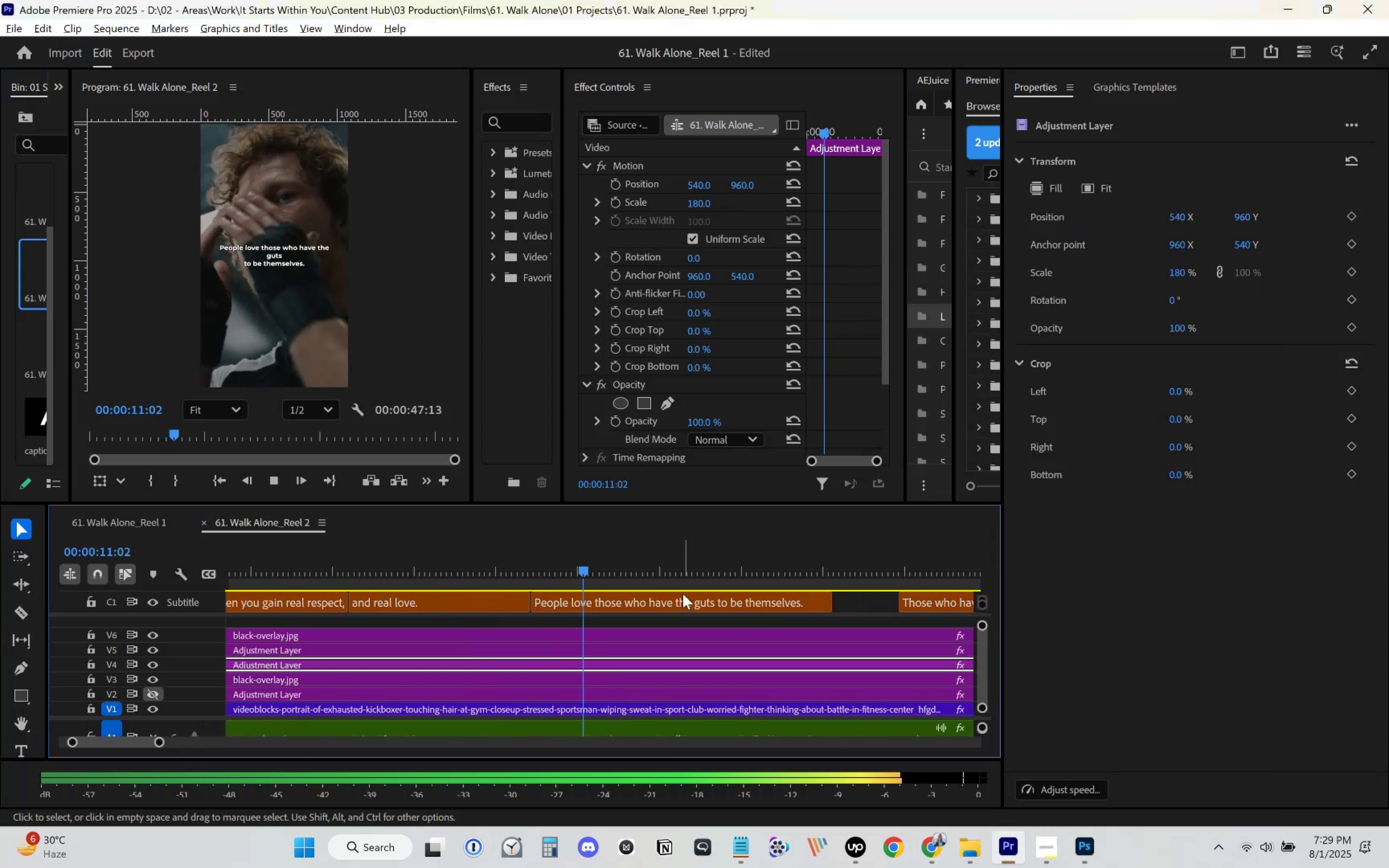 
key(Space)
 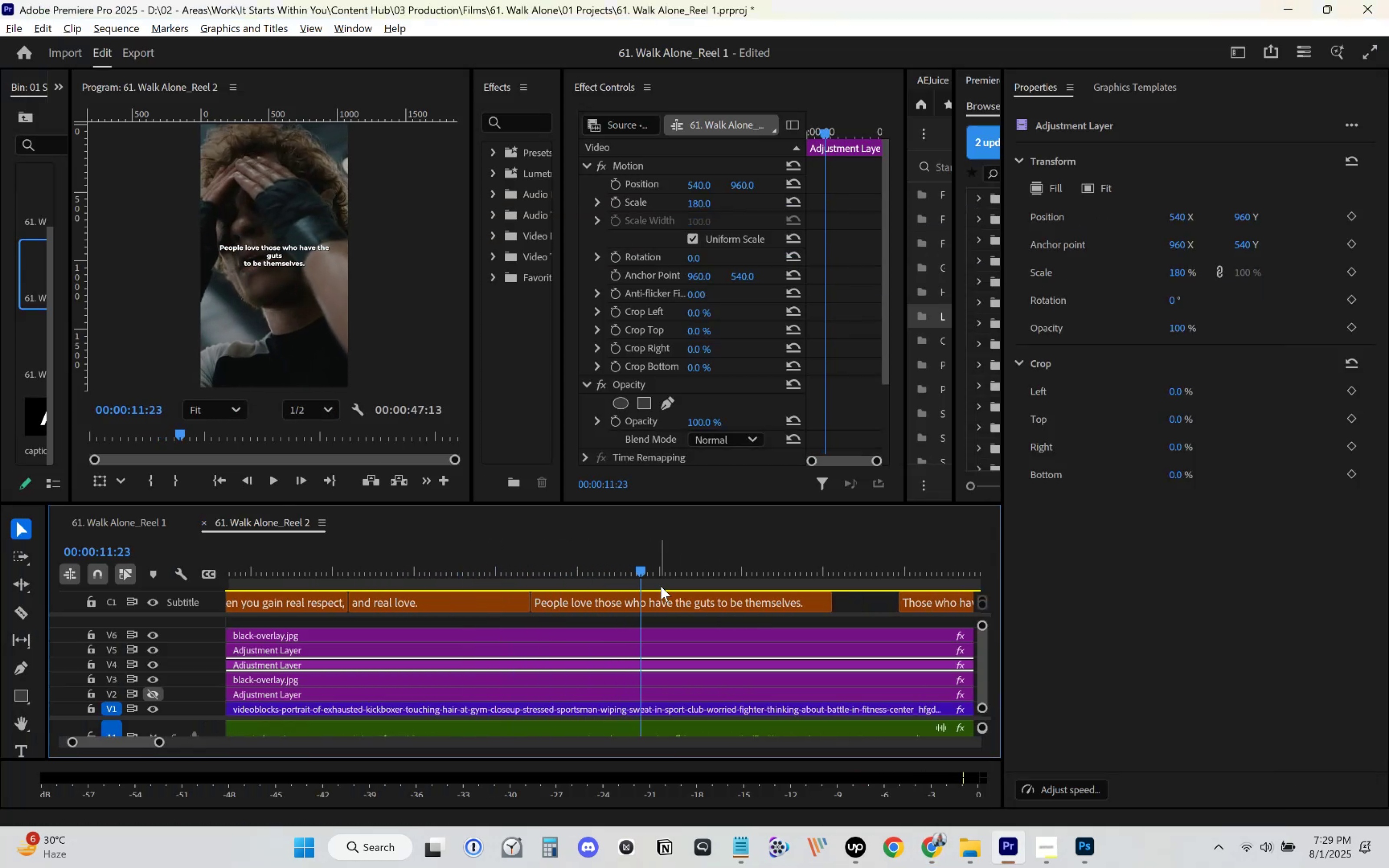 
left_click([515, 550])
 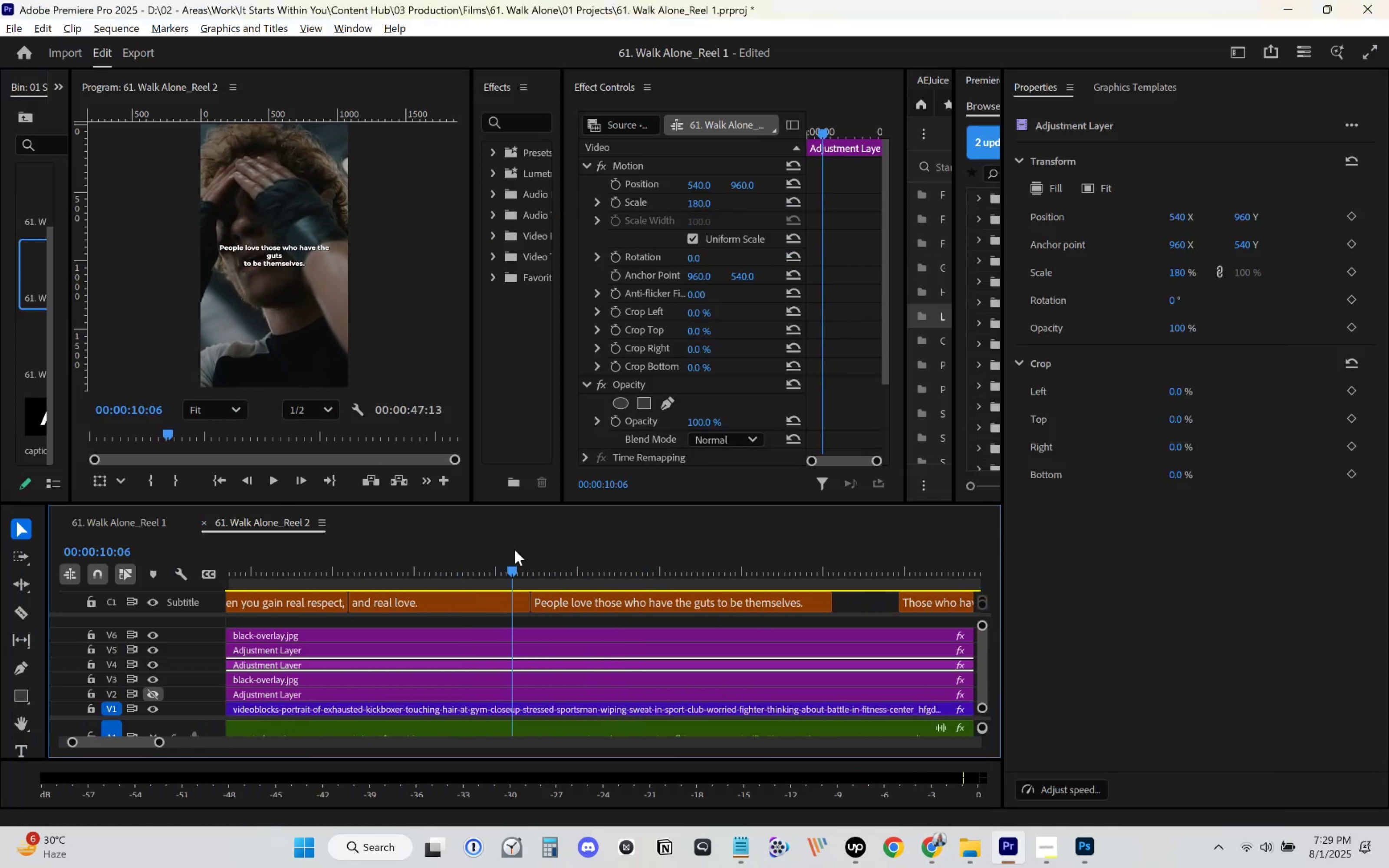 
key(Space)
 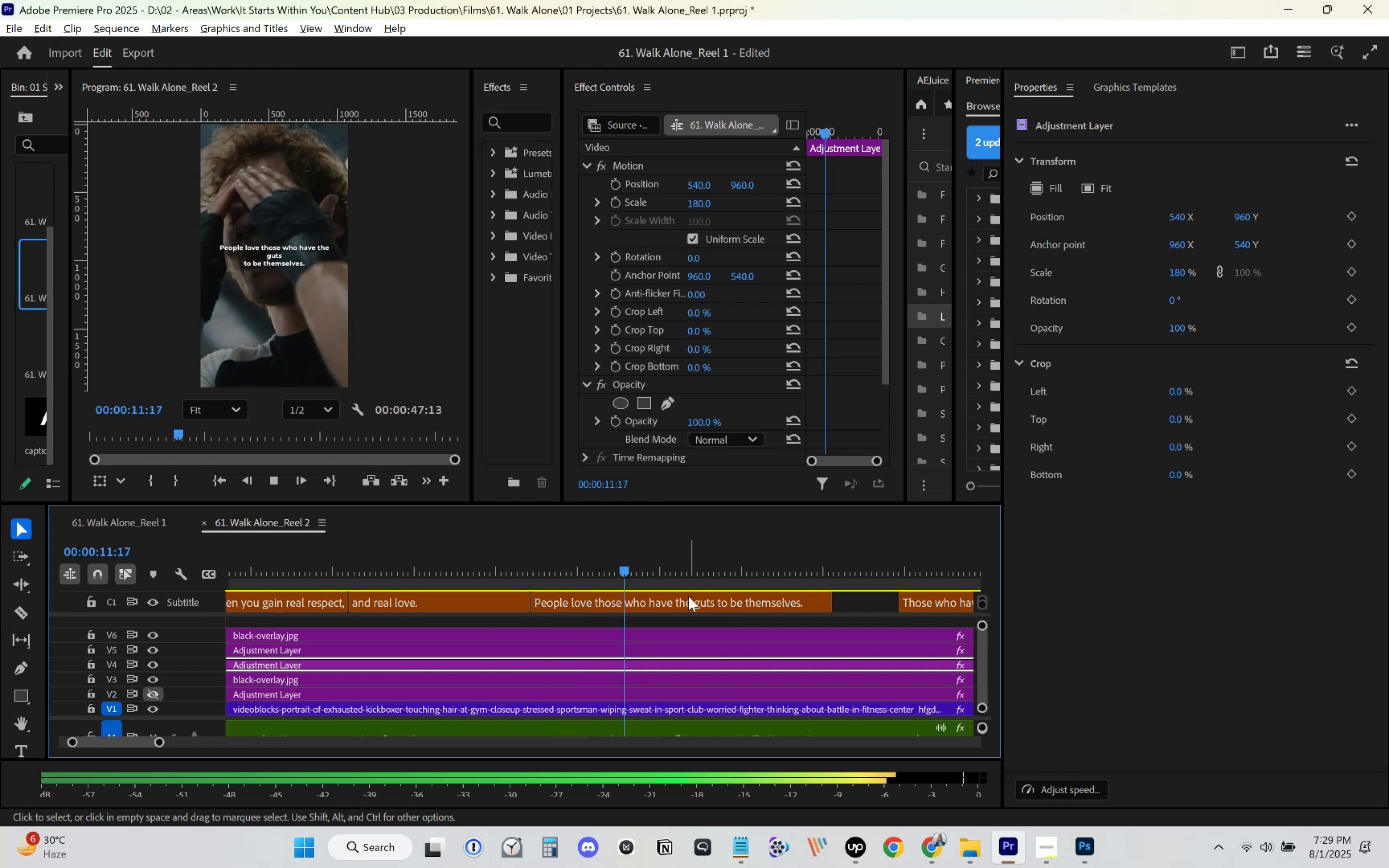 
key(Space)
 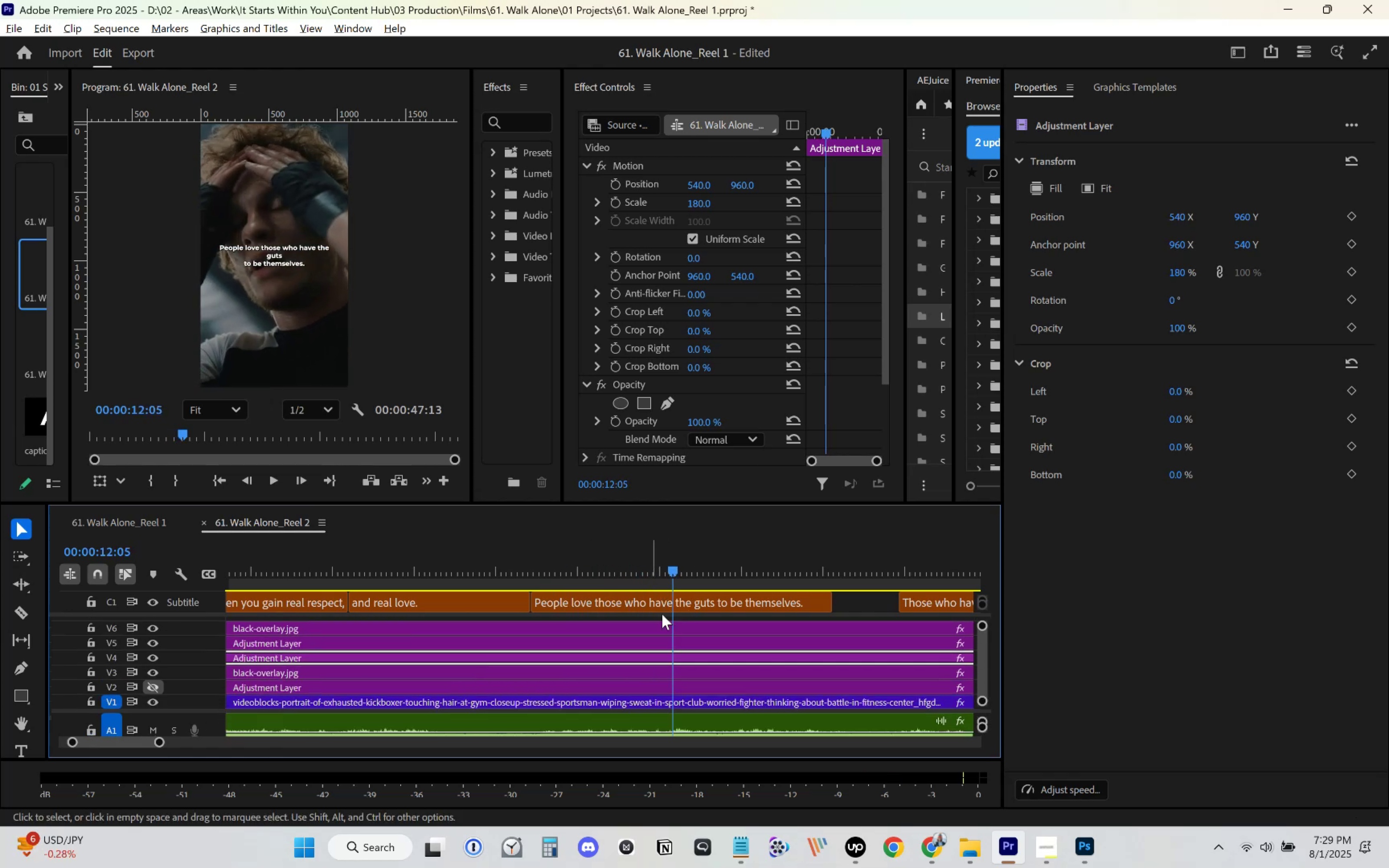 
left_click([637, 572])
 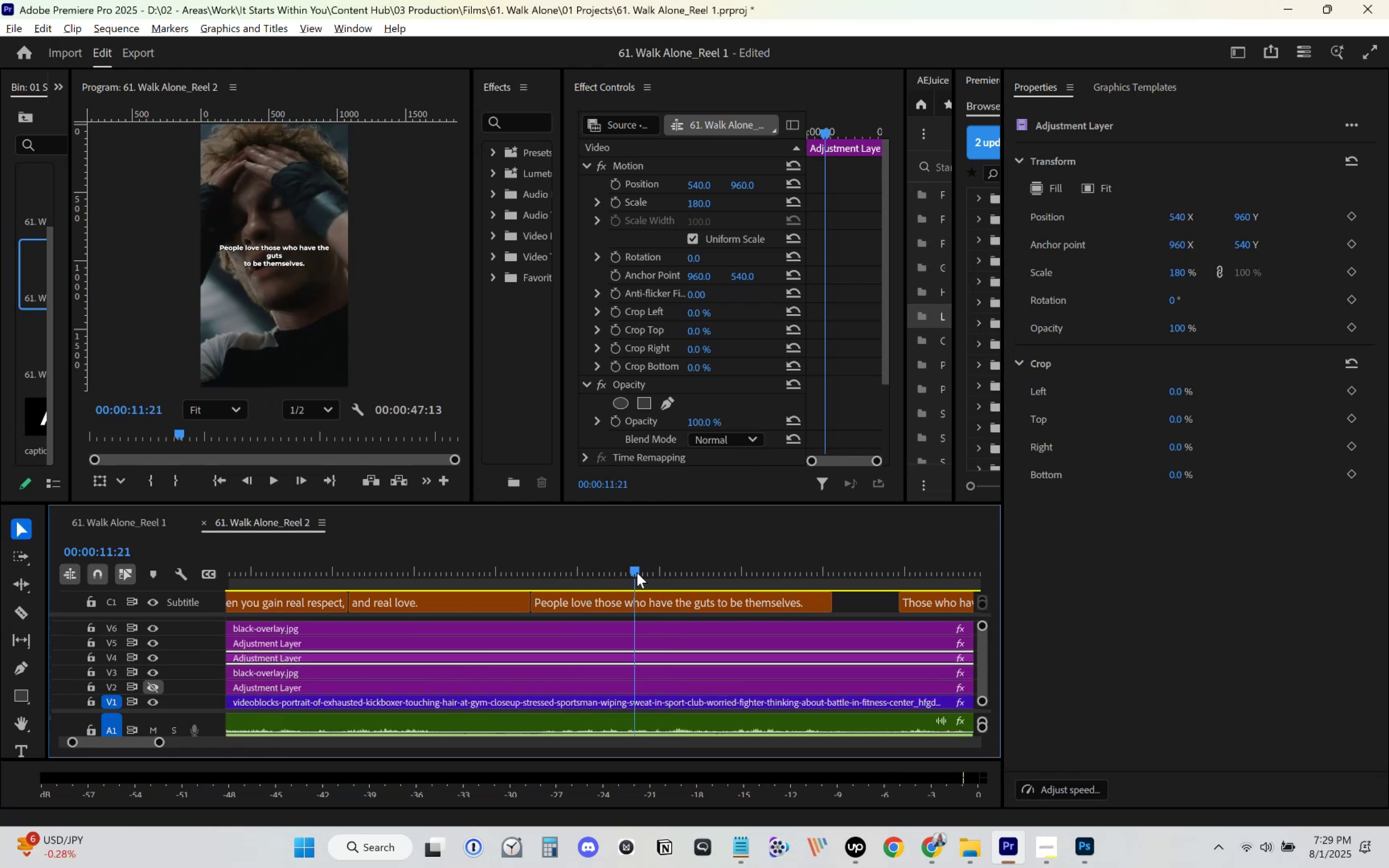 
key(Space)
 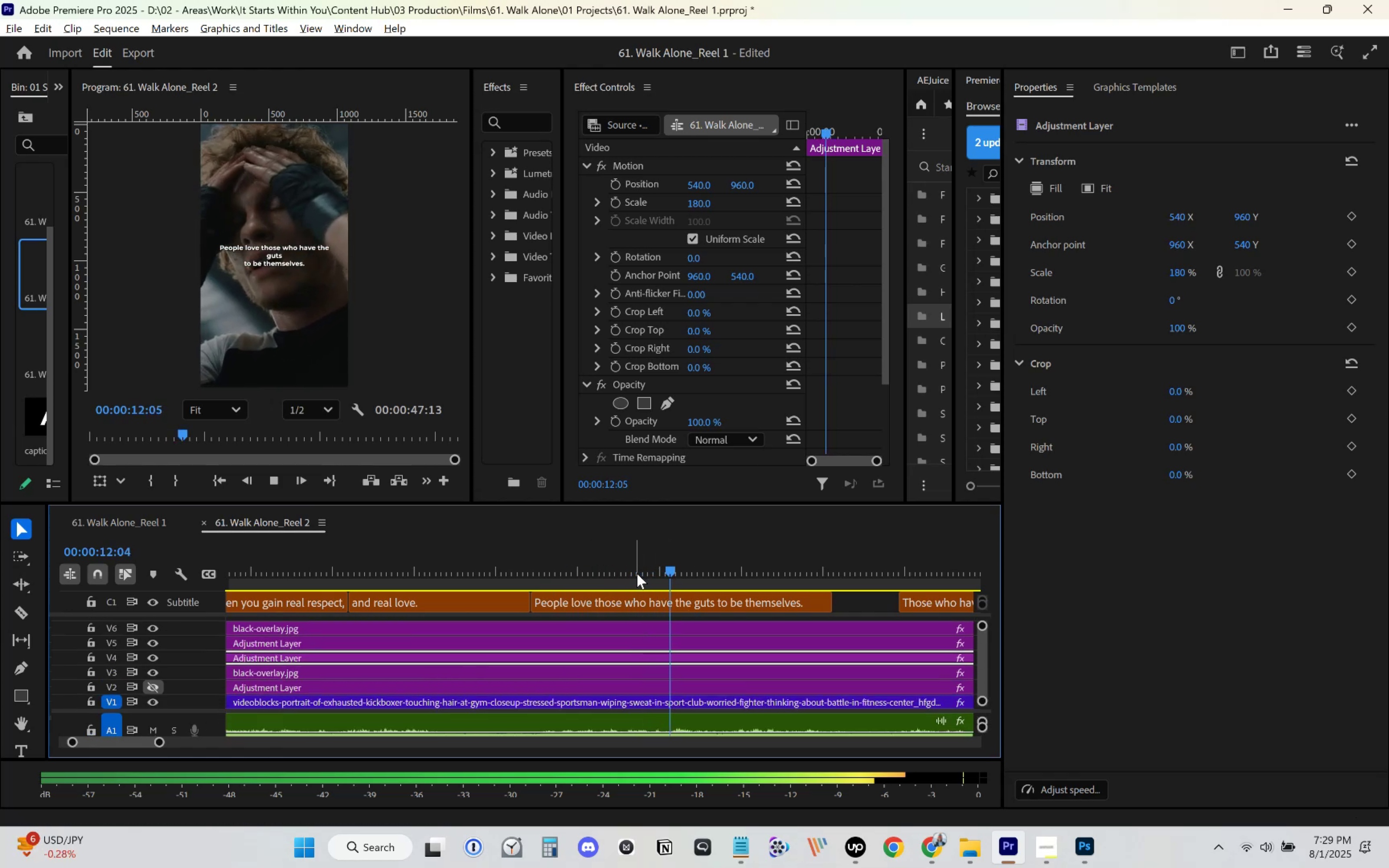 
left_click([556, 575])
 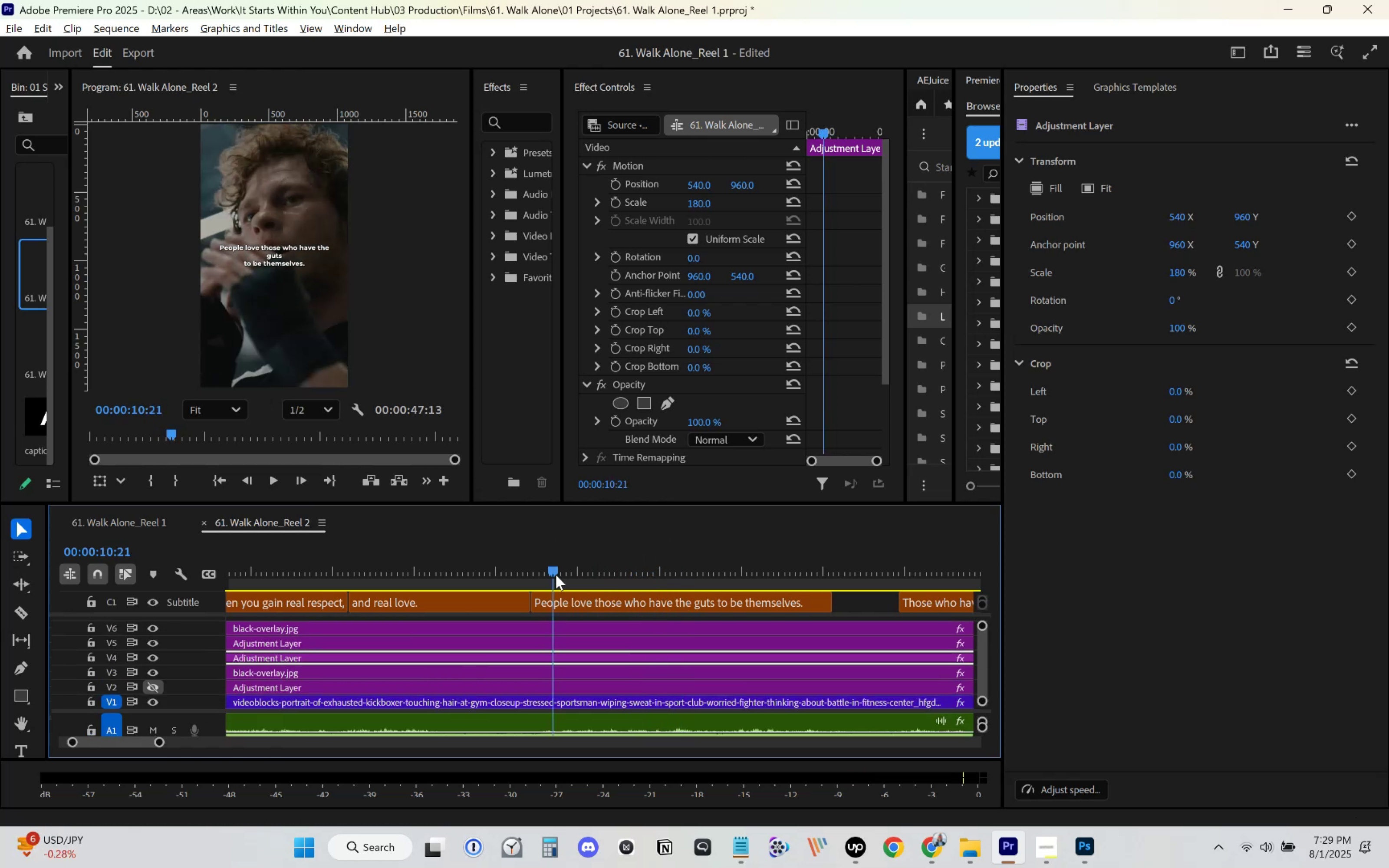 
key(Space)
 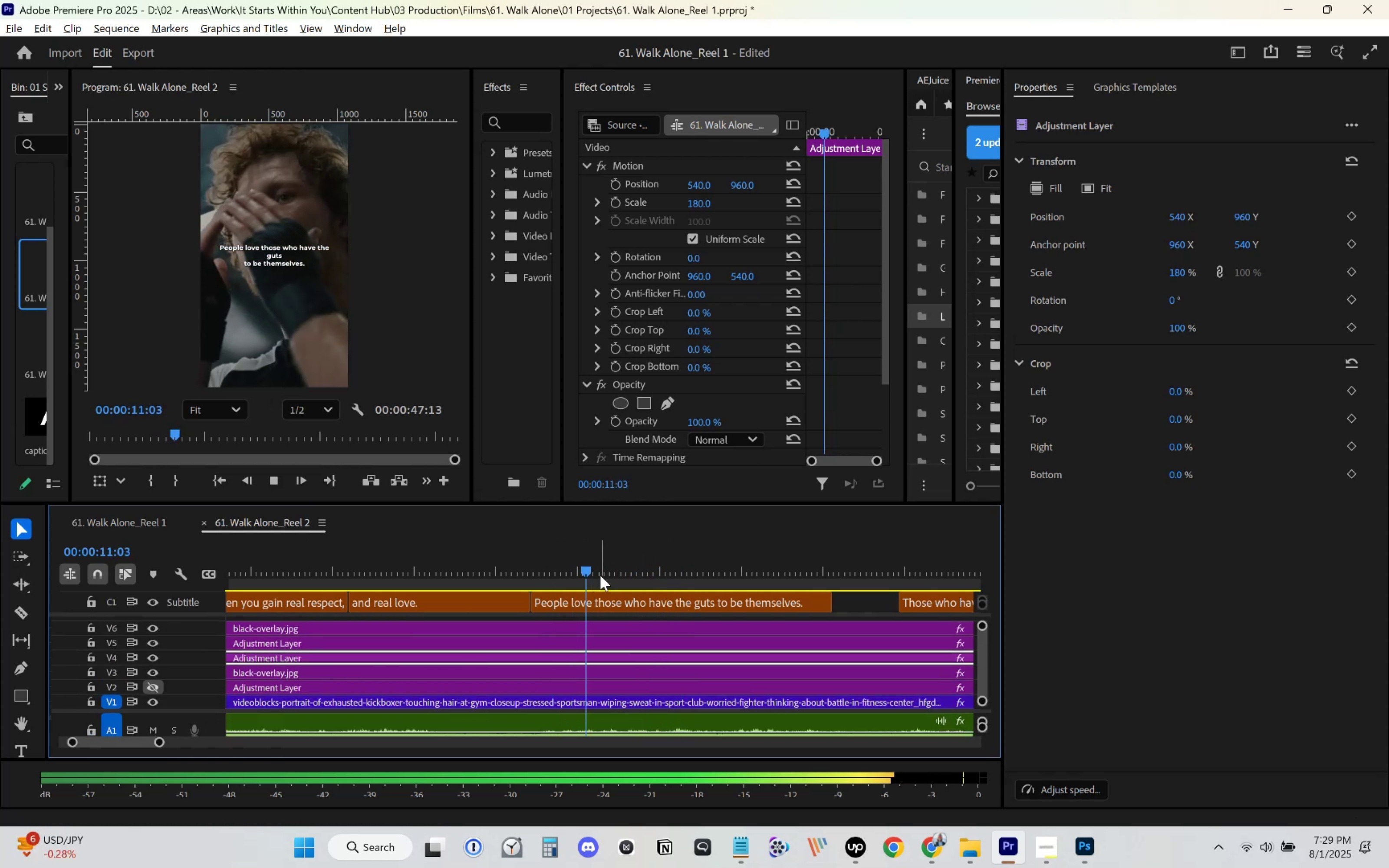 
key(Space)
 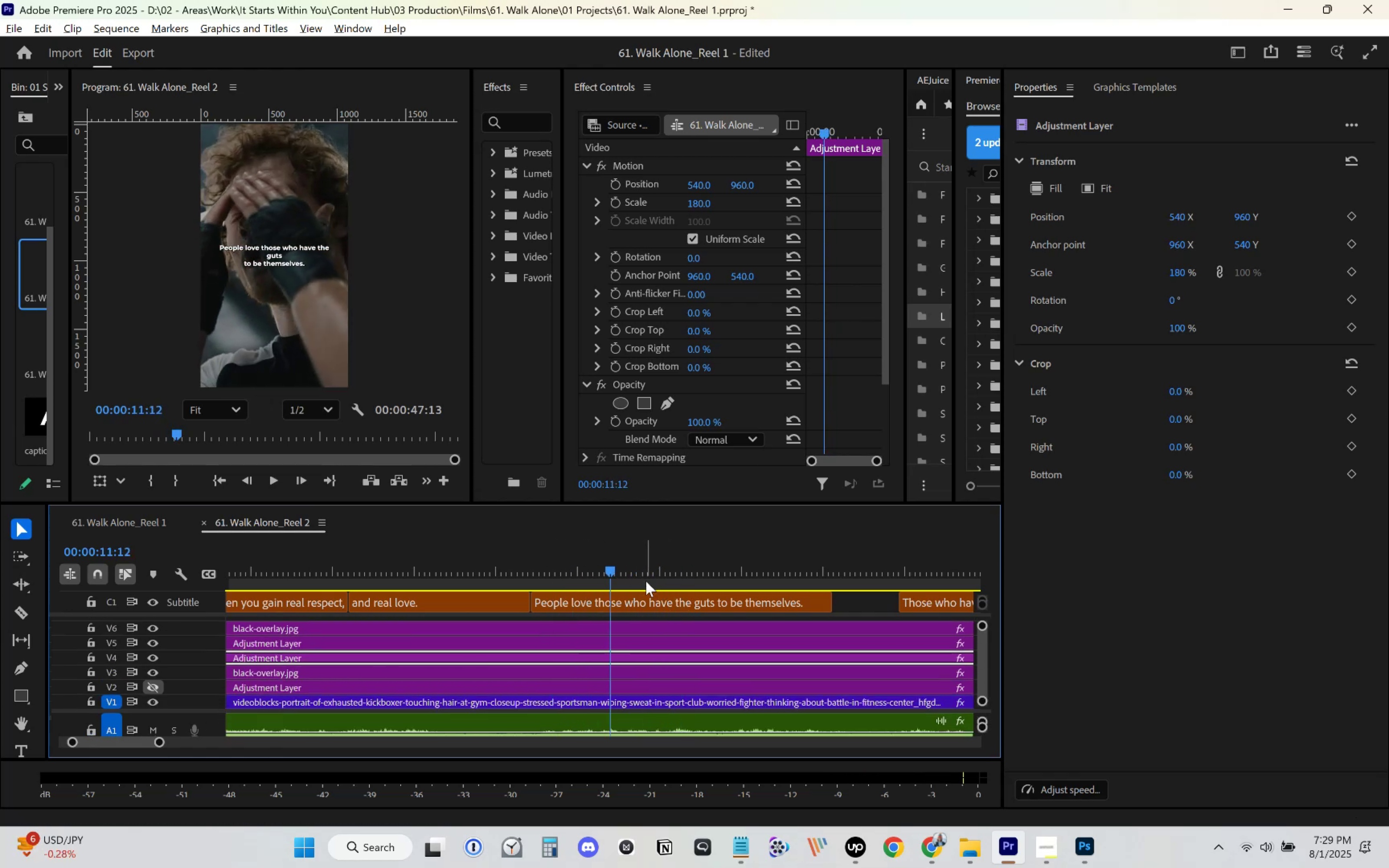 
key(Space)
 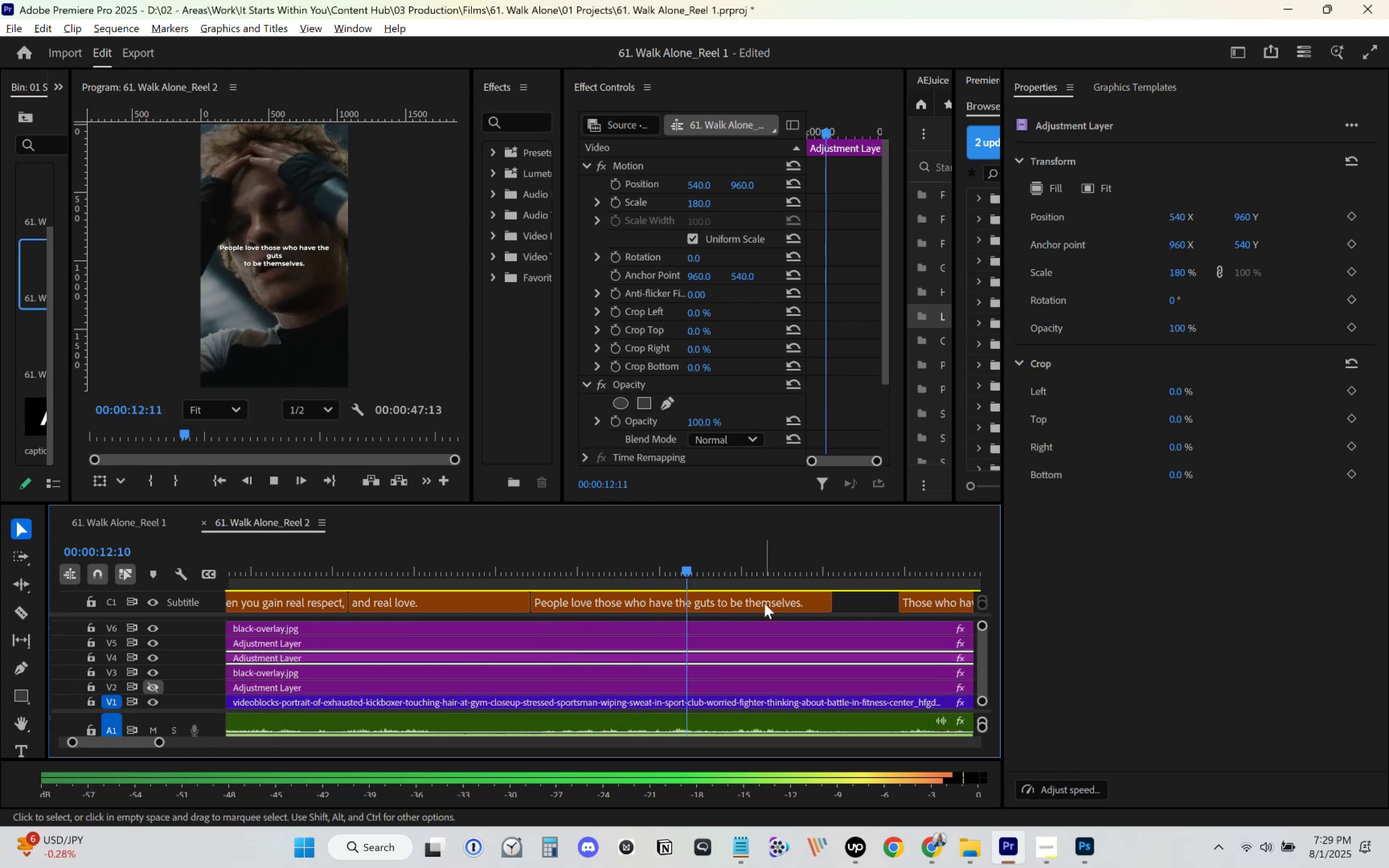 
key(Space)
 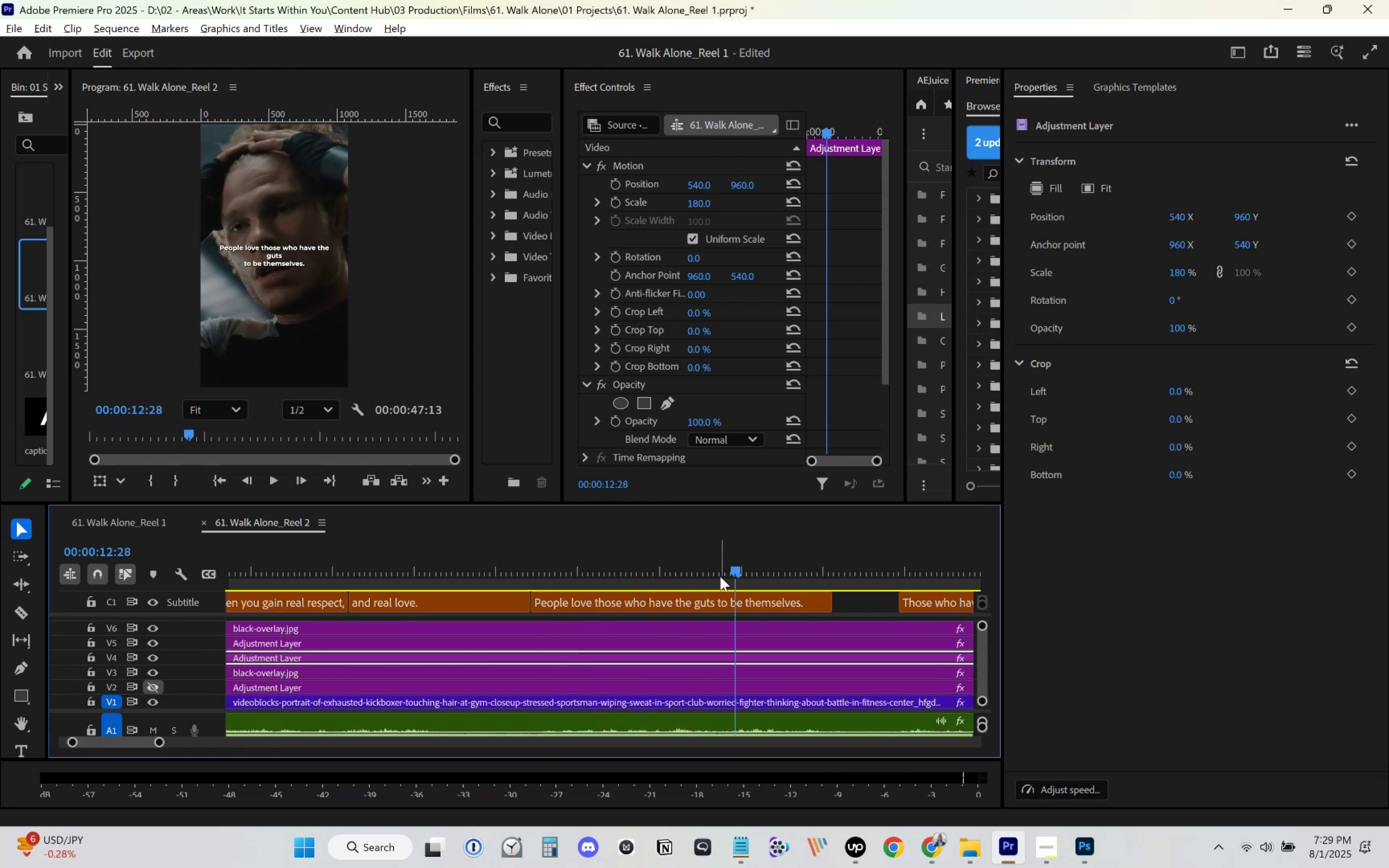 
key(Space)
 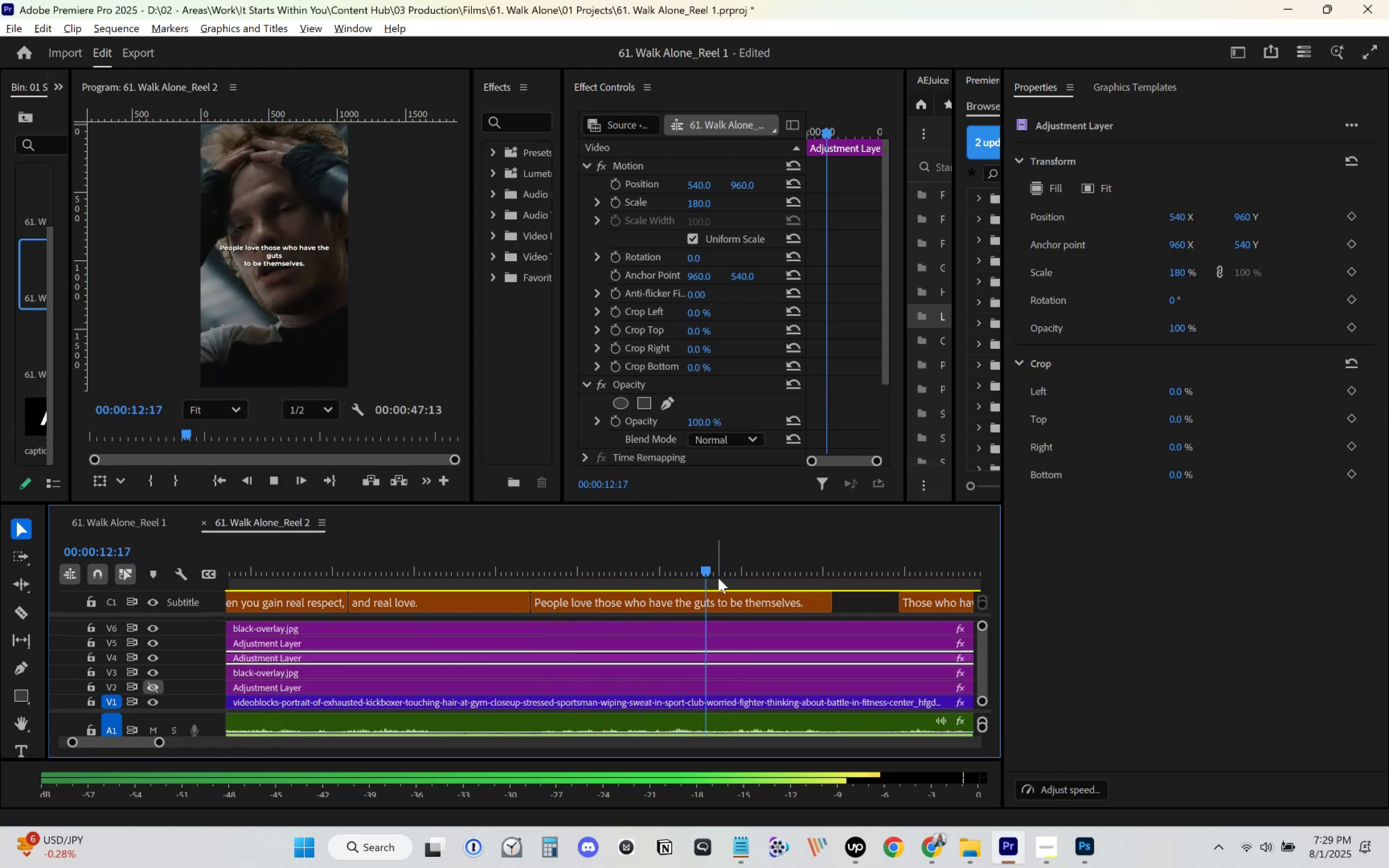 
key(Space)
 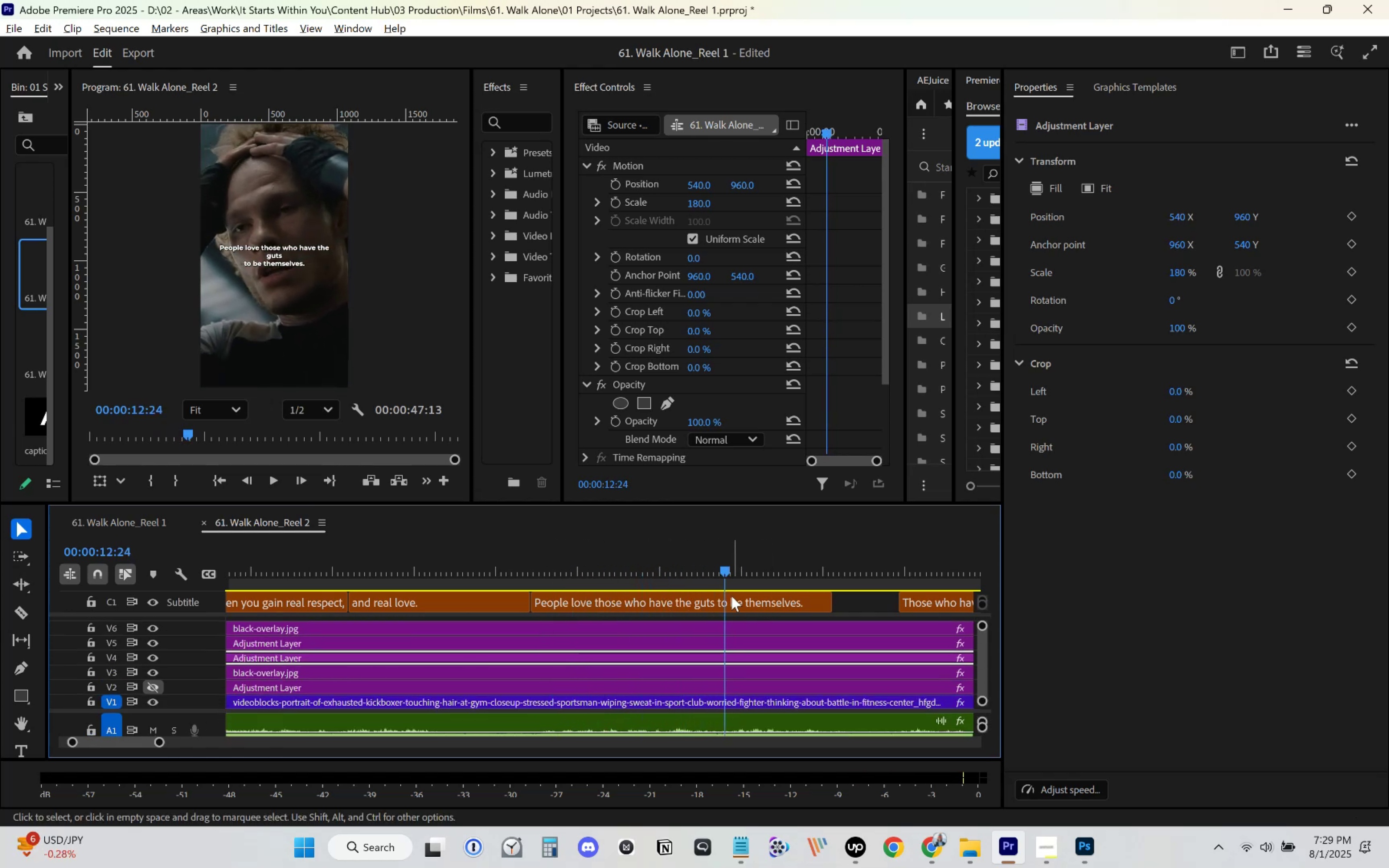 
key(C)
 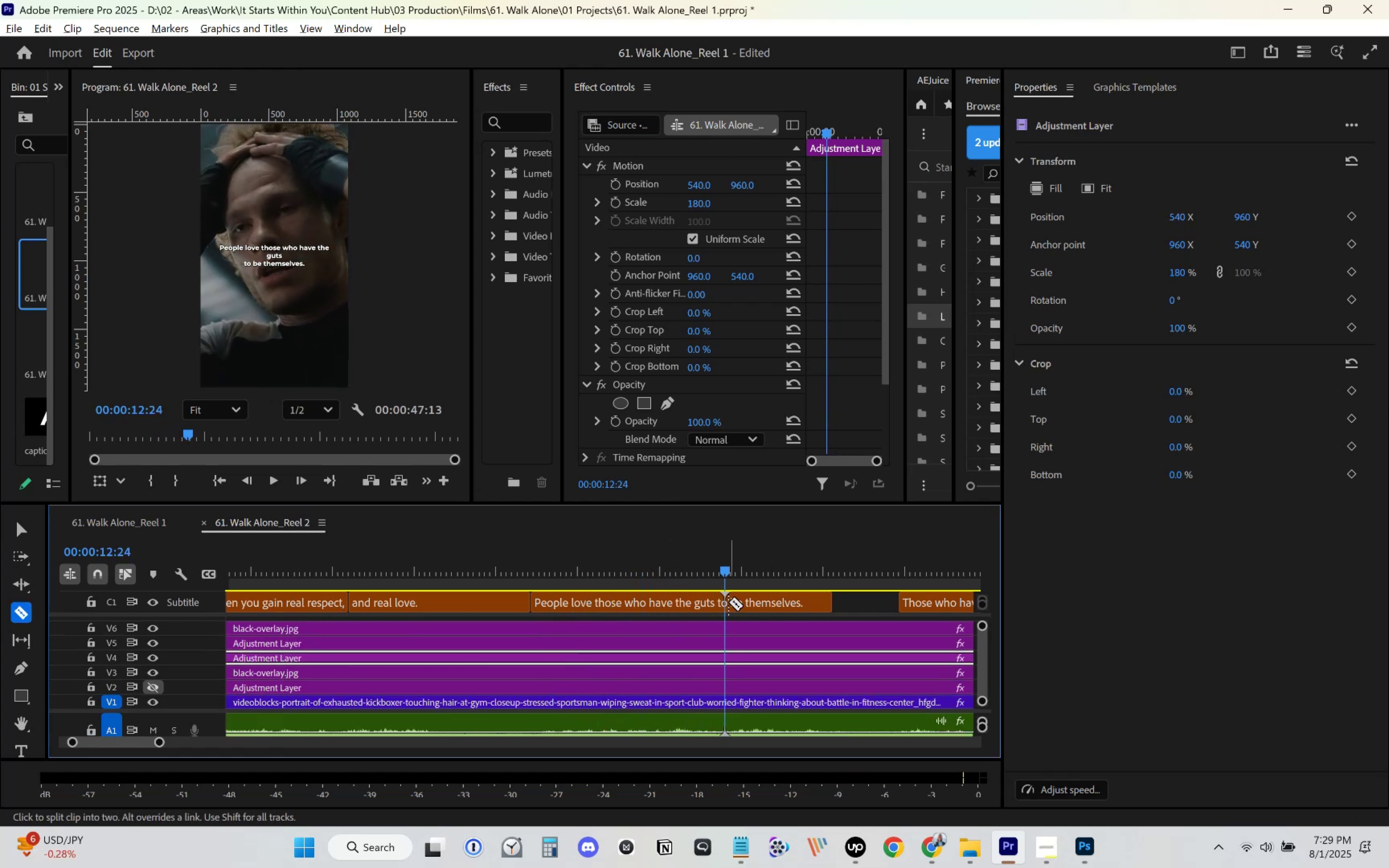 
left_click([728, 602])
 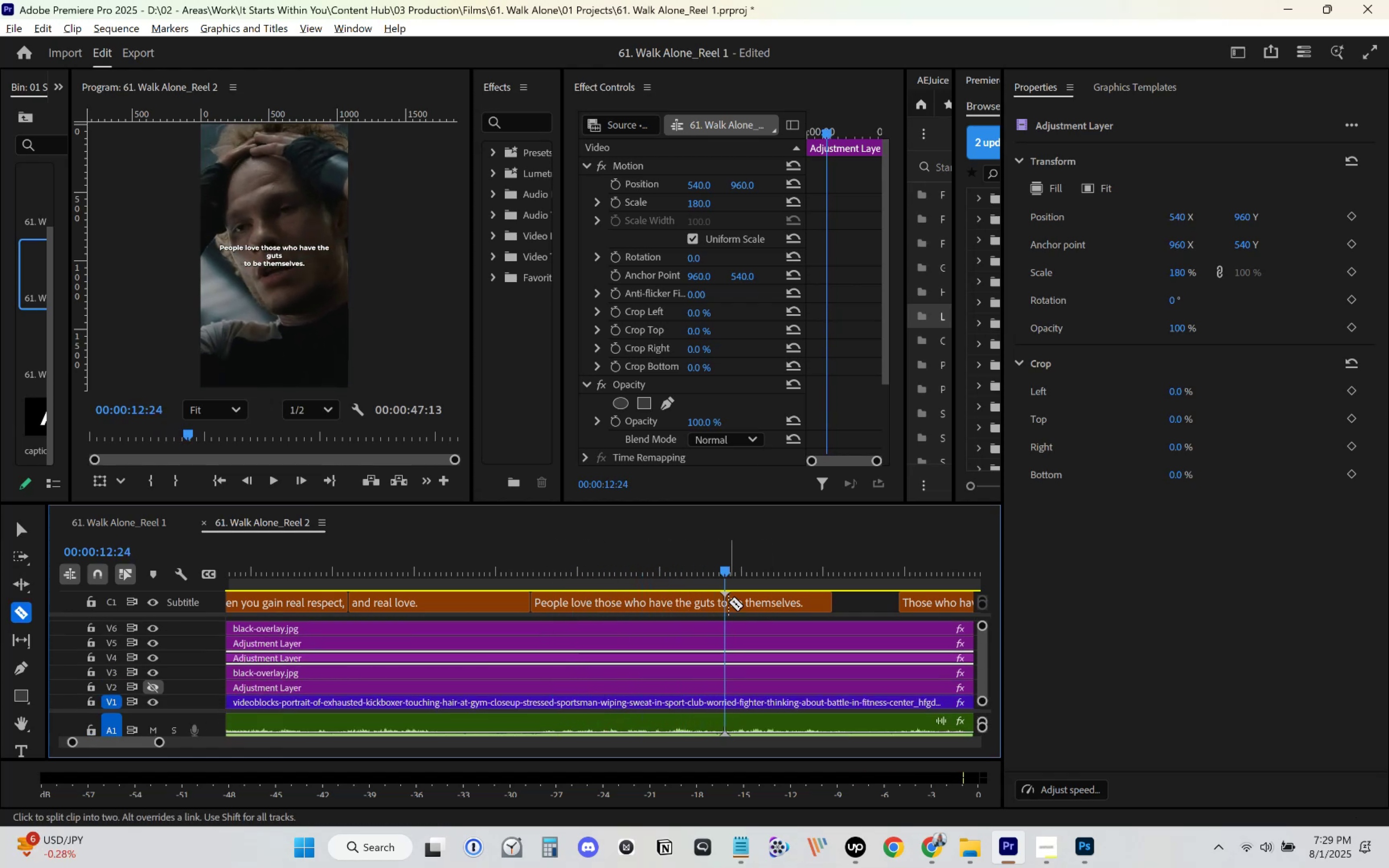 
key(V)
 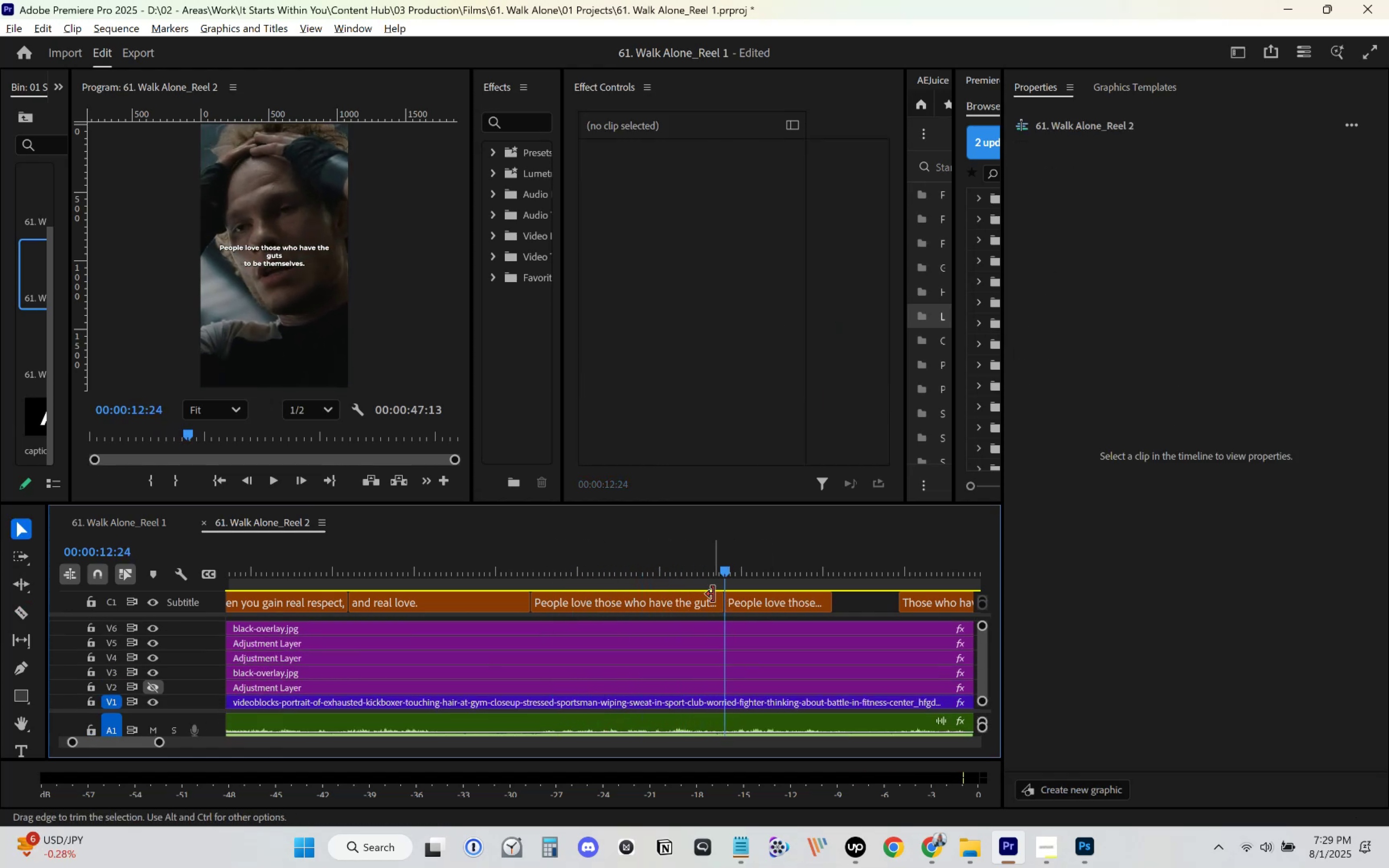 
double_click([663, 568])
 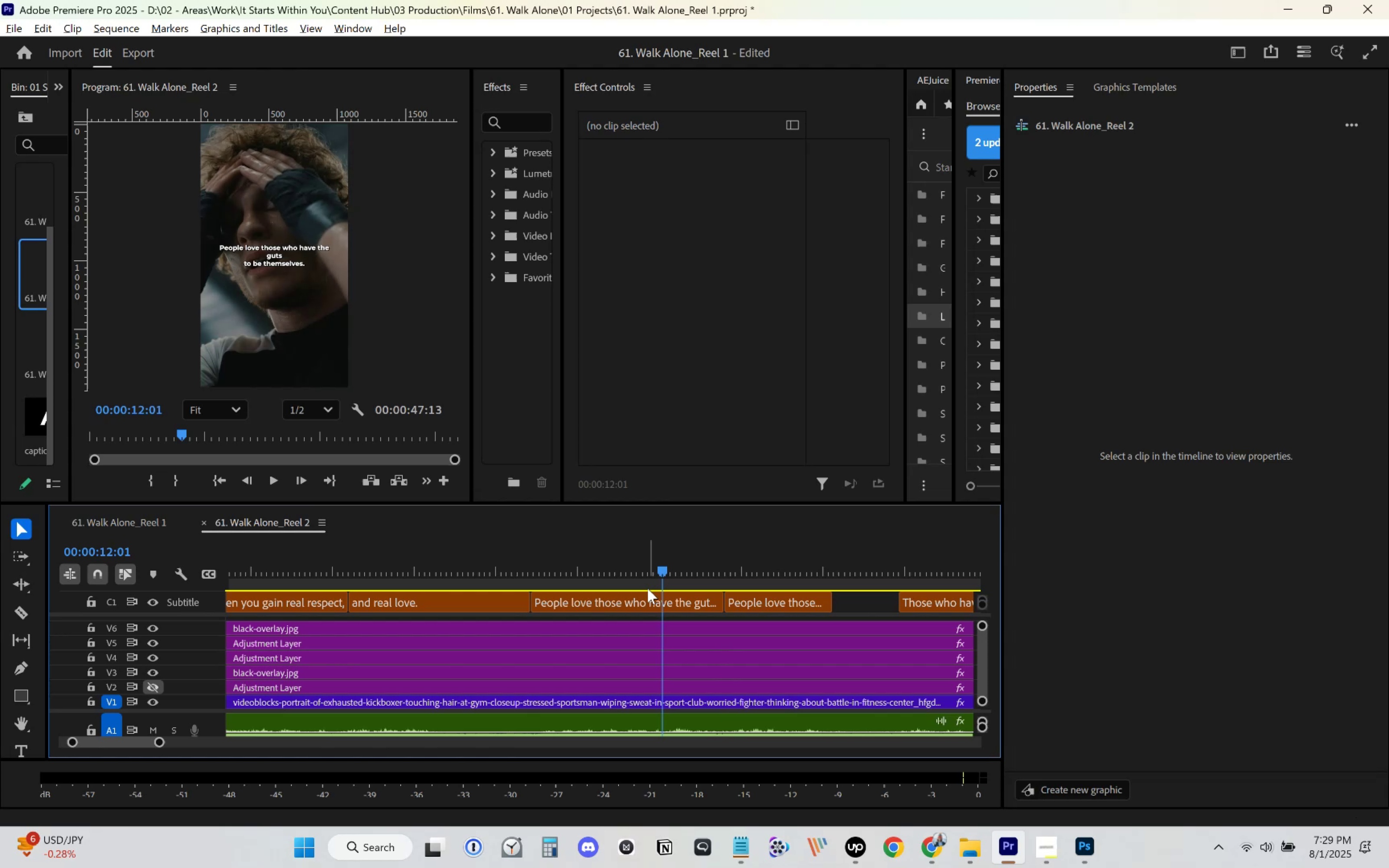 
triple_click([644, 595])
 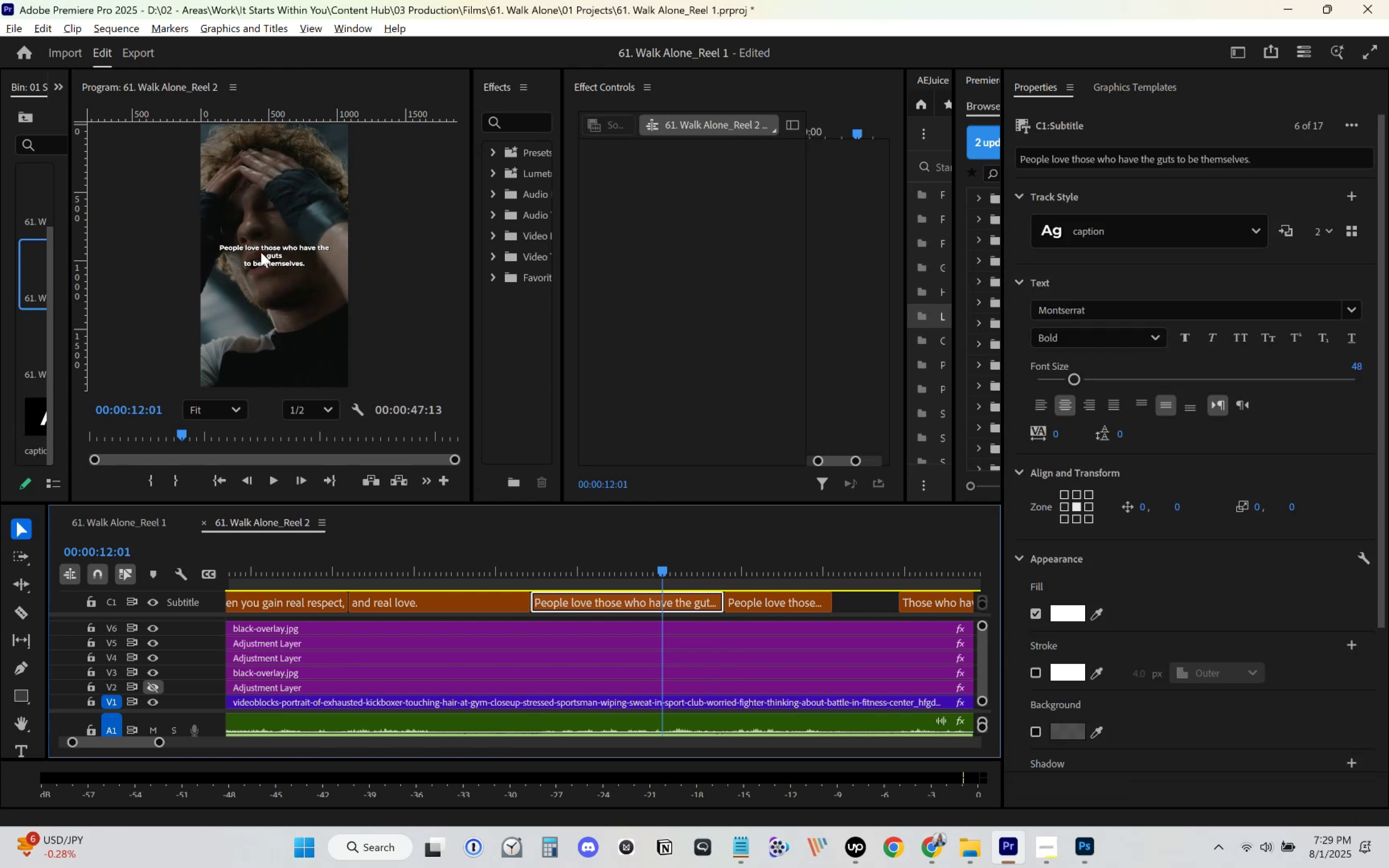 
key(Control+ControlLeft)
 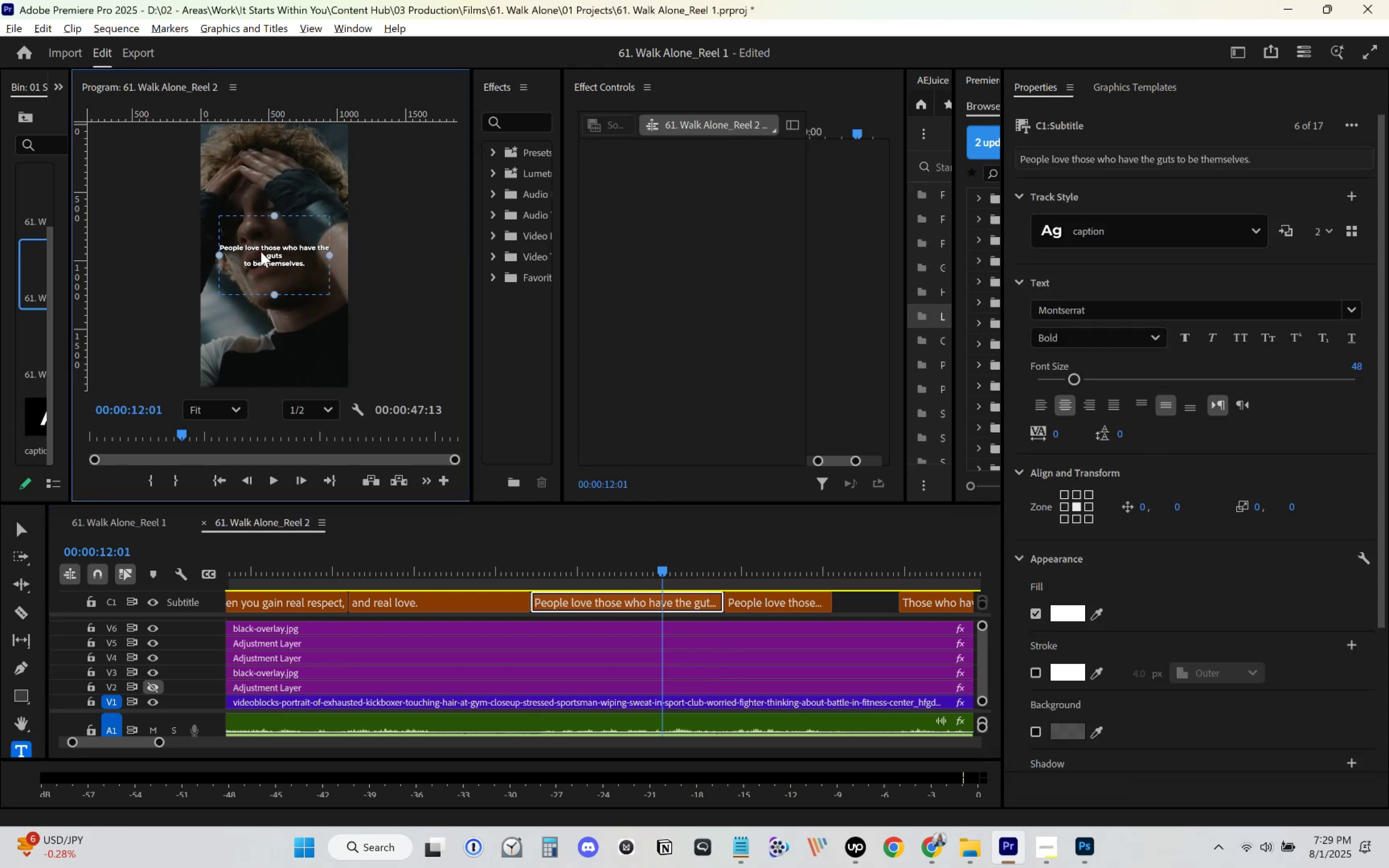 
double_click([261, 252])
 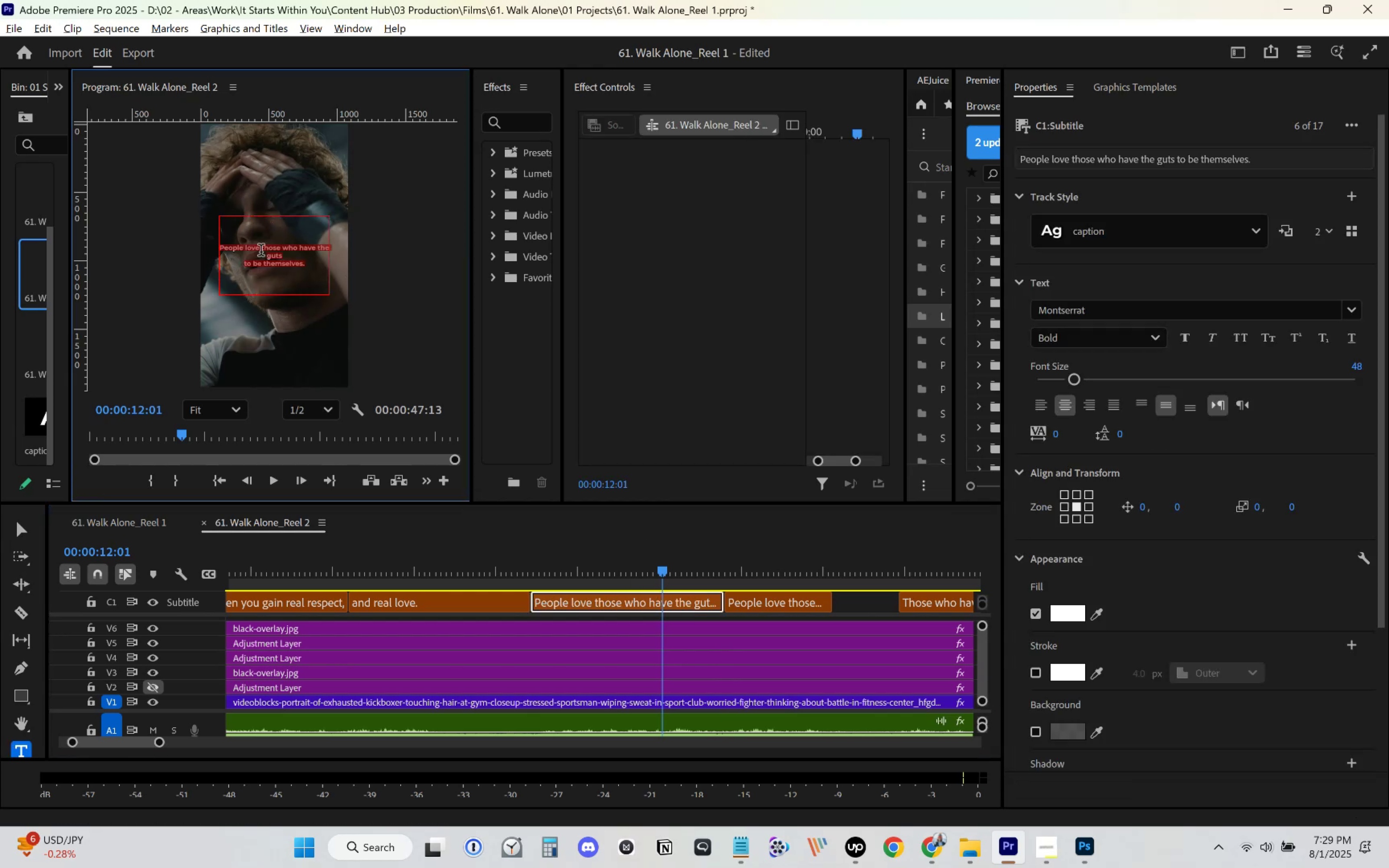 
key(Control+V)
 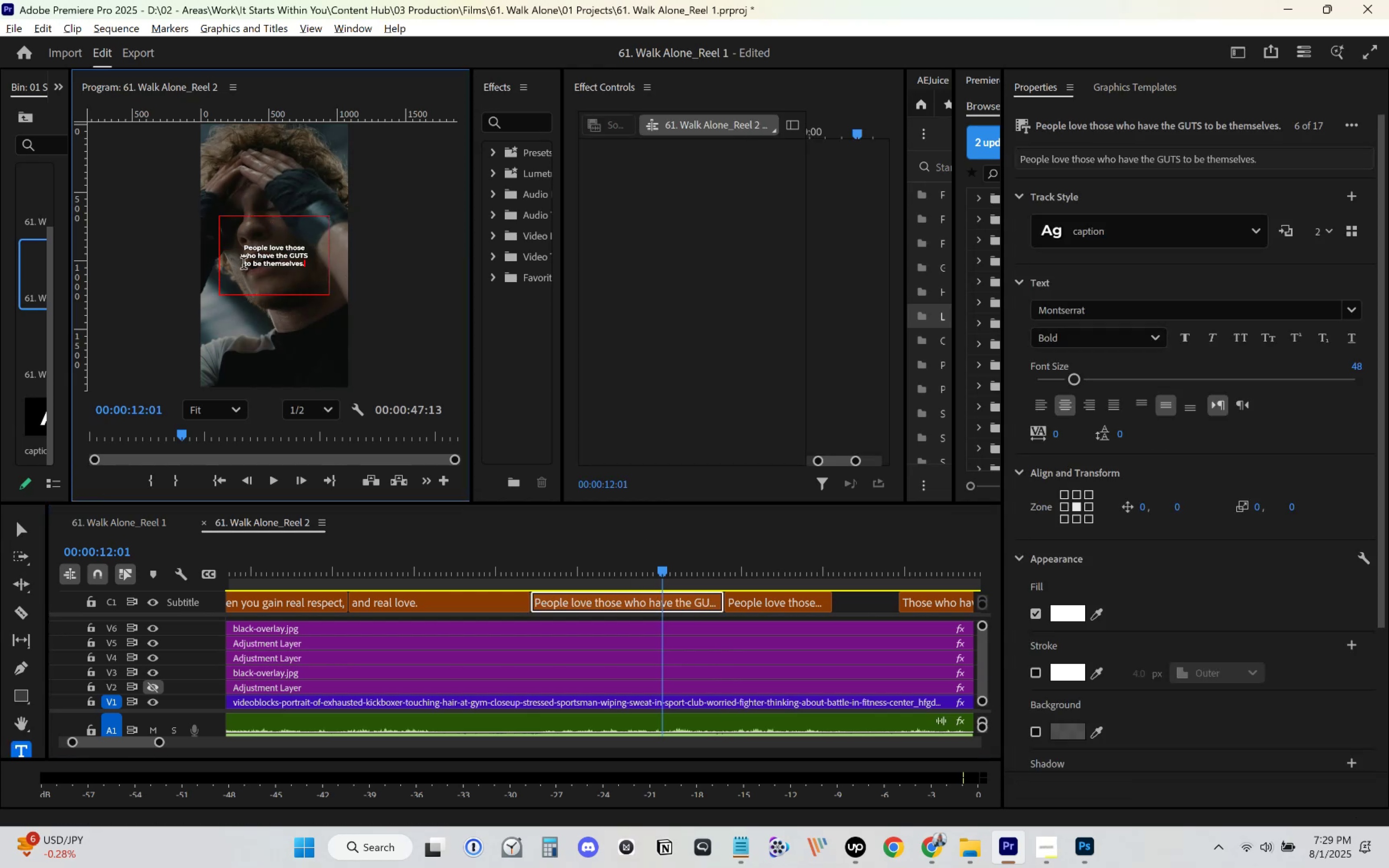 
key(Control+ControlLeft)
 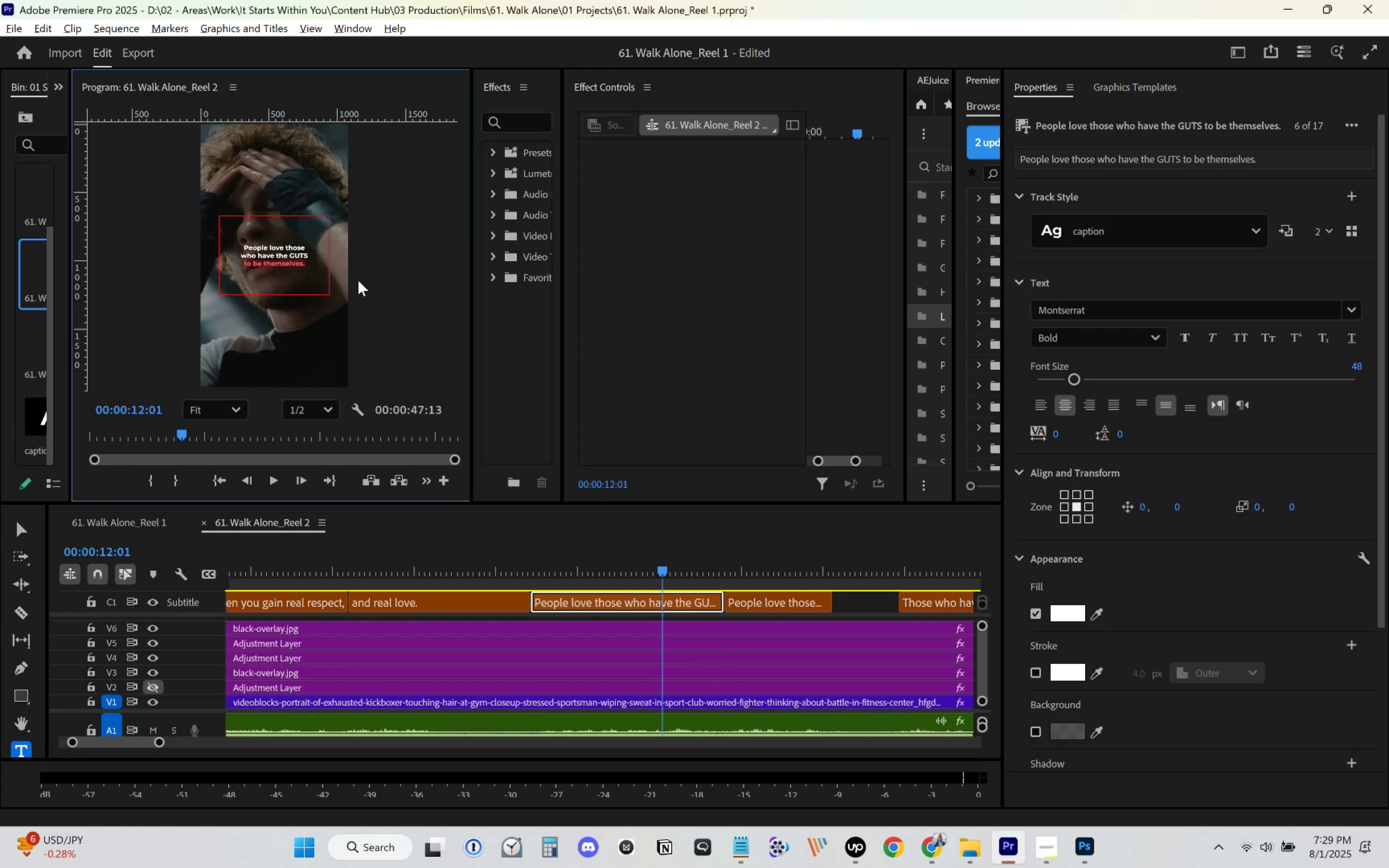 
key(Control+X)
 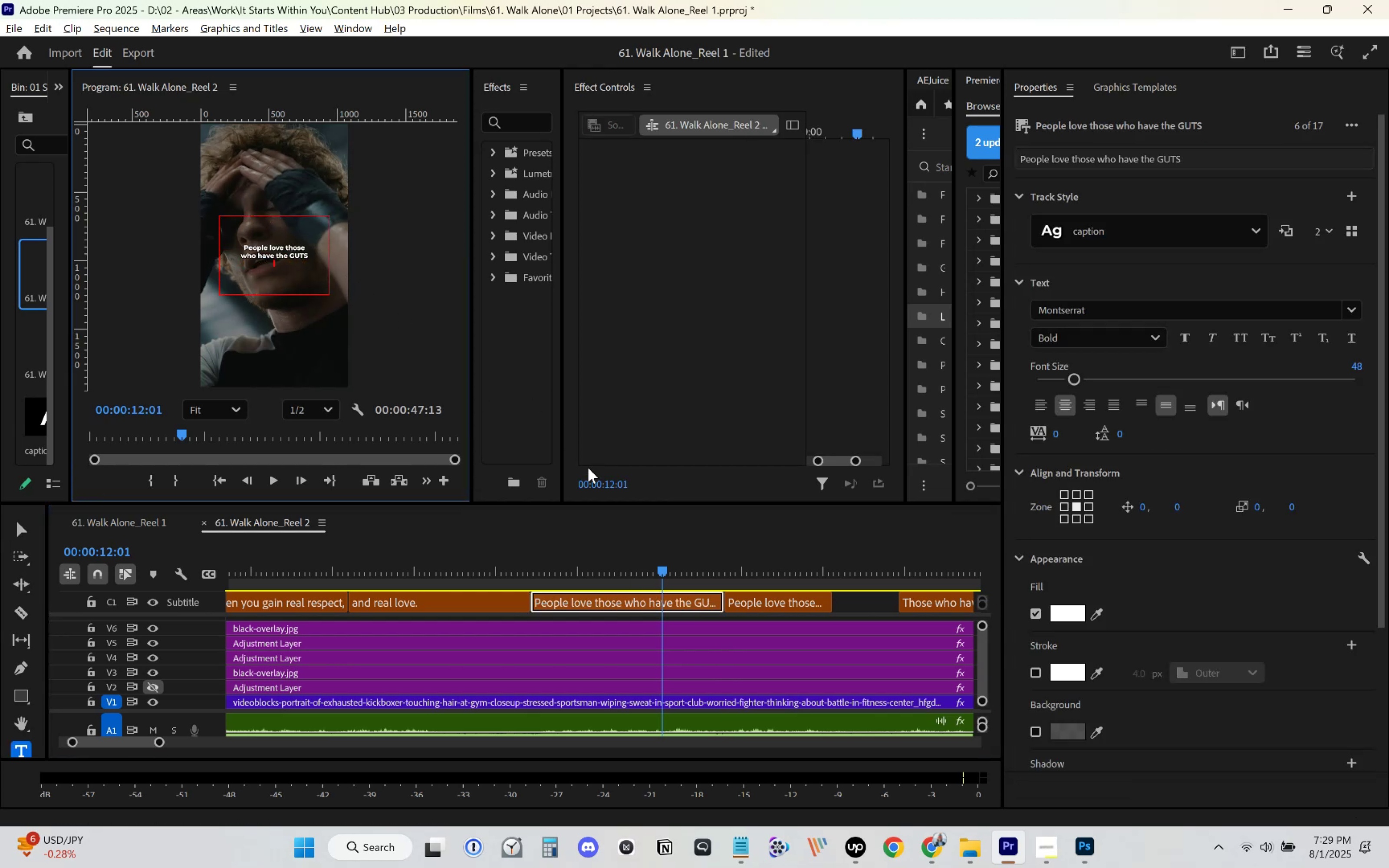 
key(Backspace)
 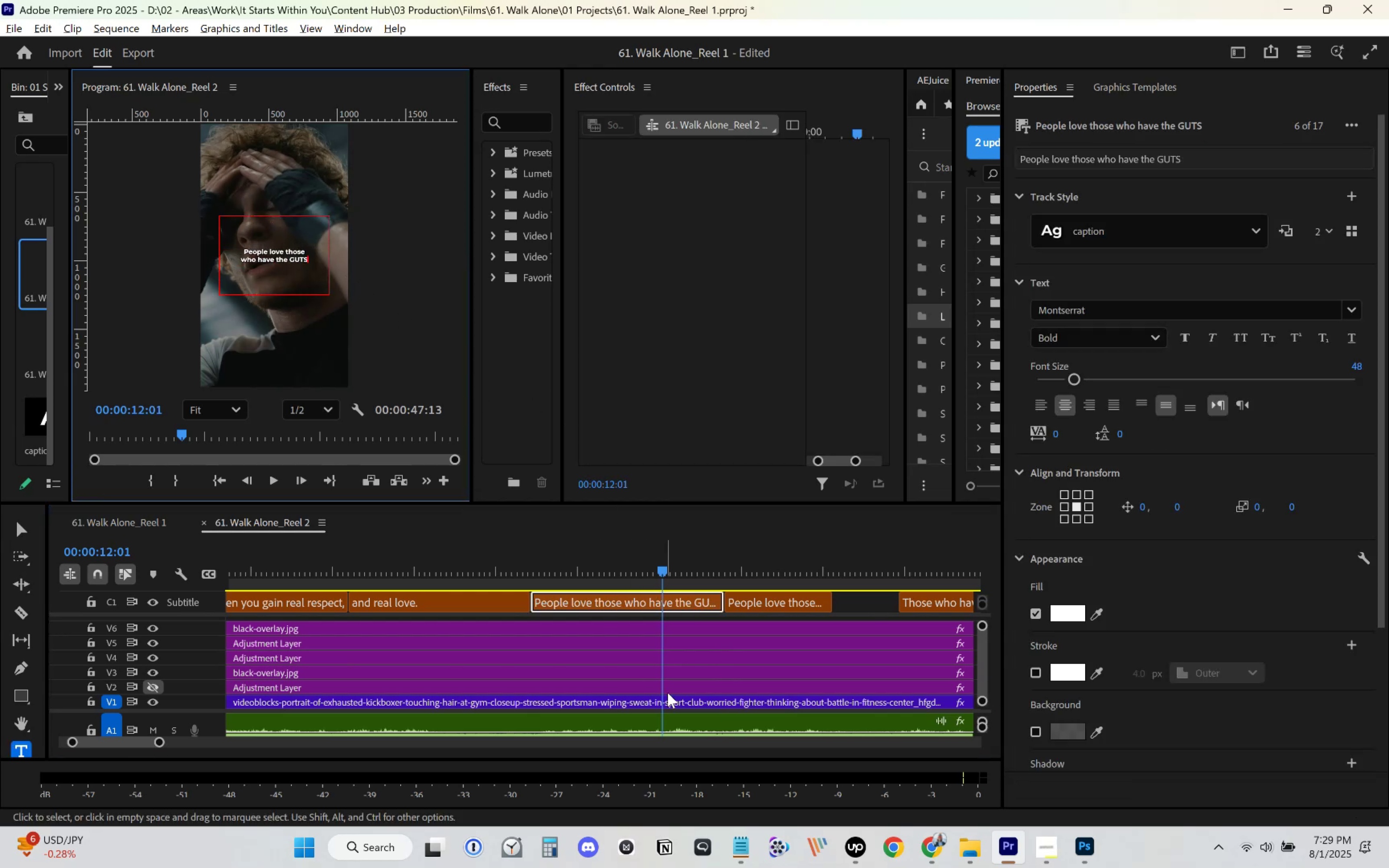 
left_click([760, 626])
 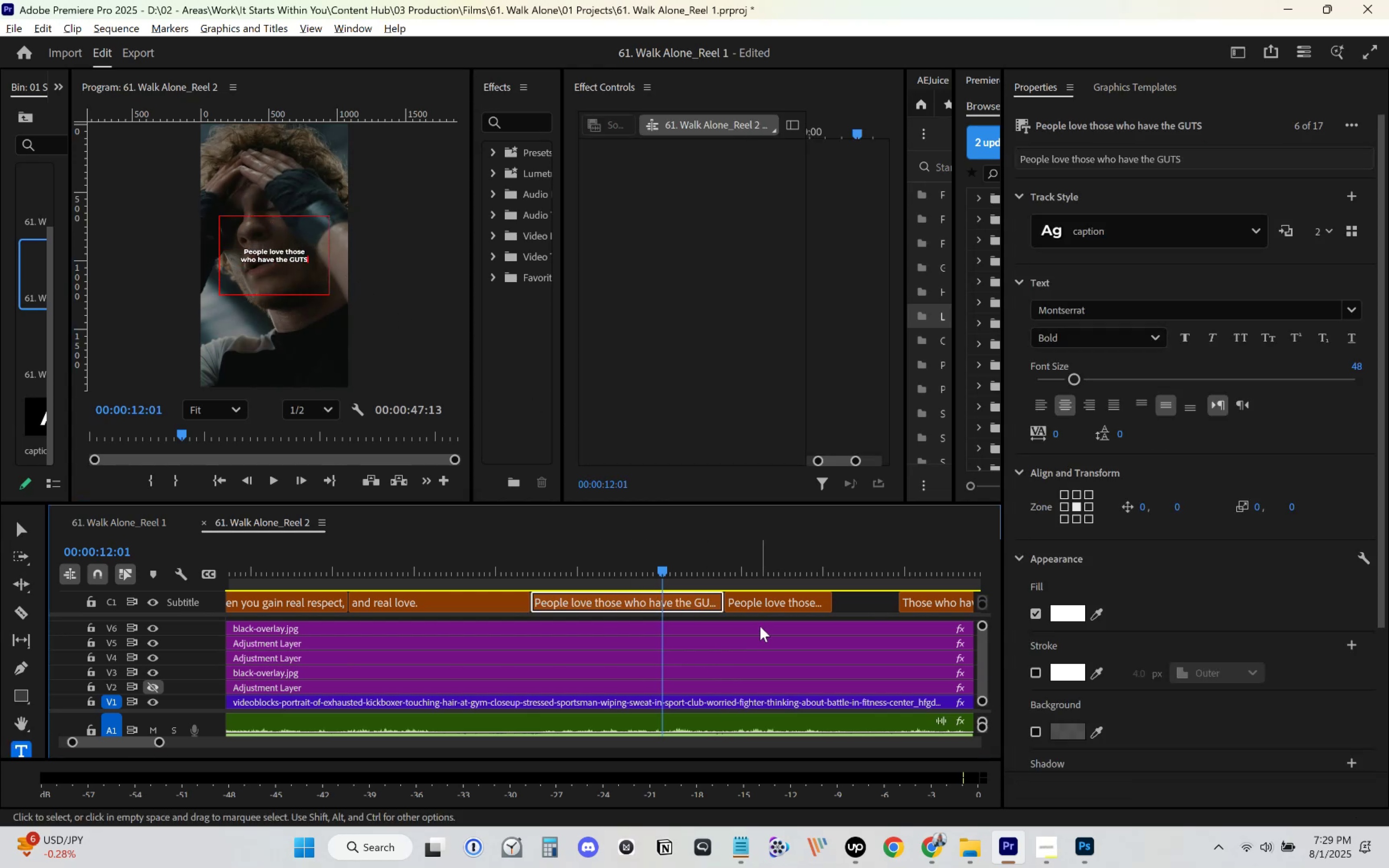 
key(Space)
 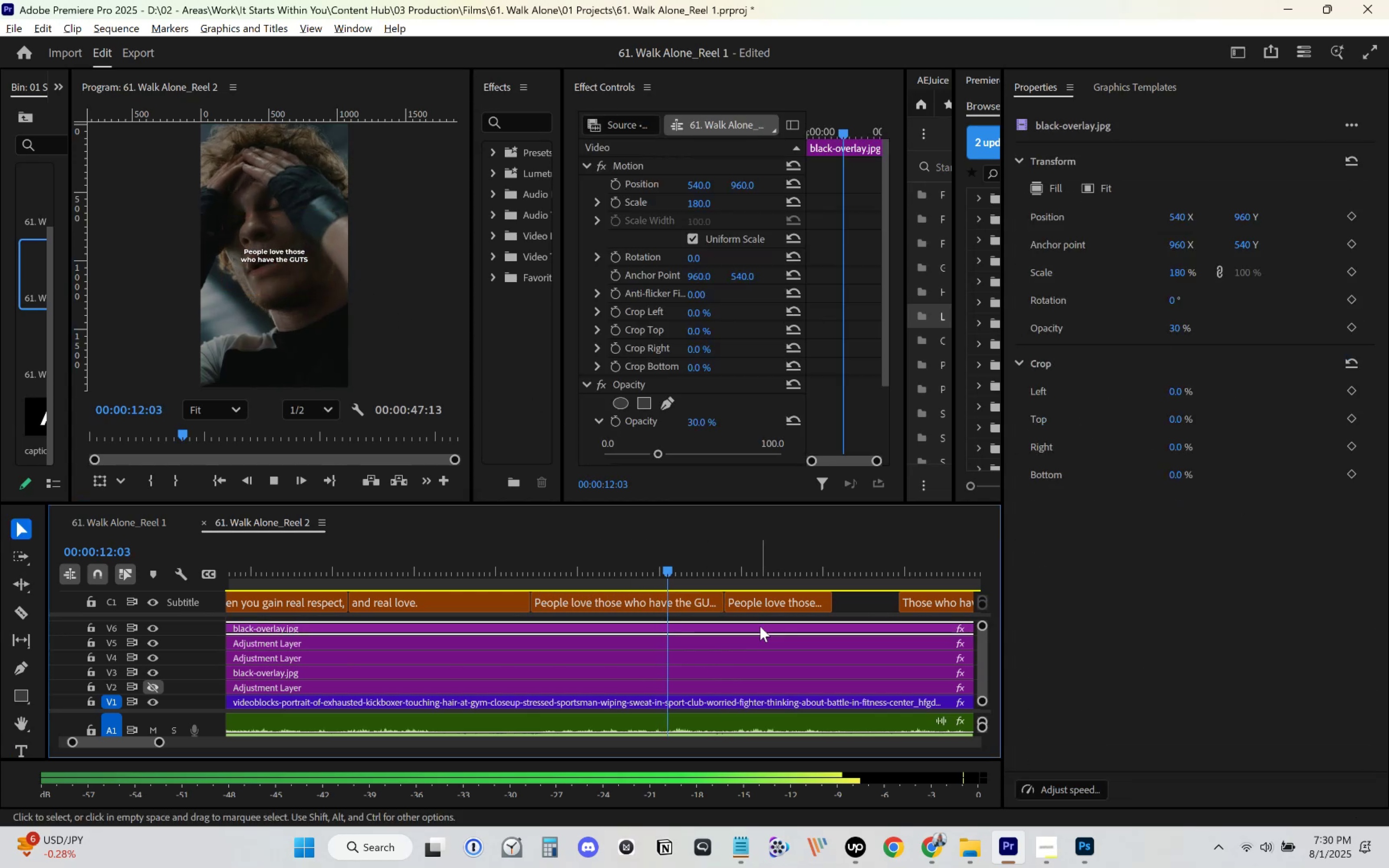 
scroll: coordinate [760, 625], scroll_direction: down, amount: 5.0
 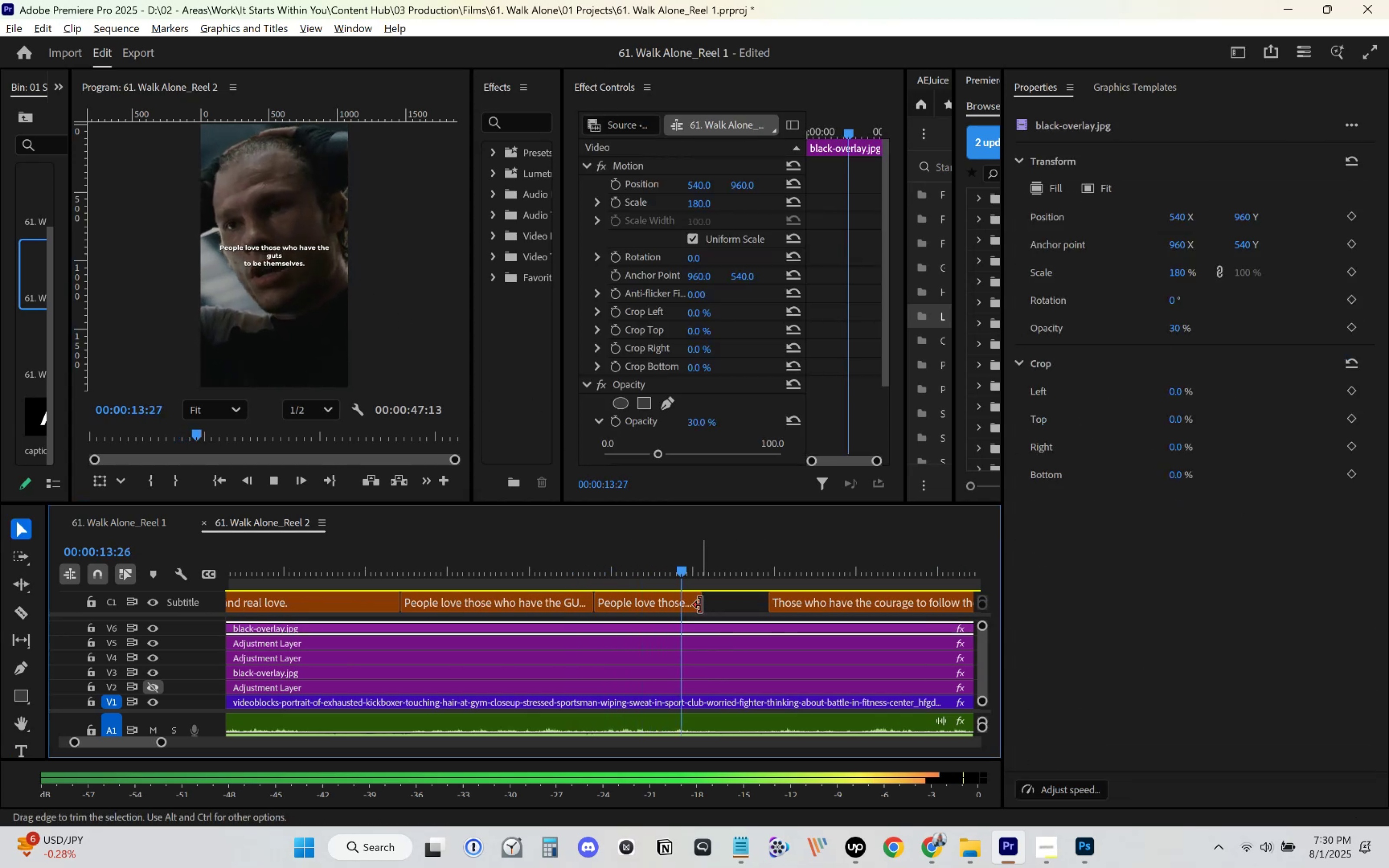 
key(Space)
 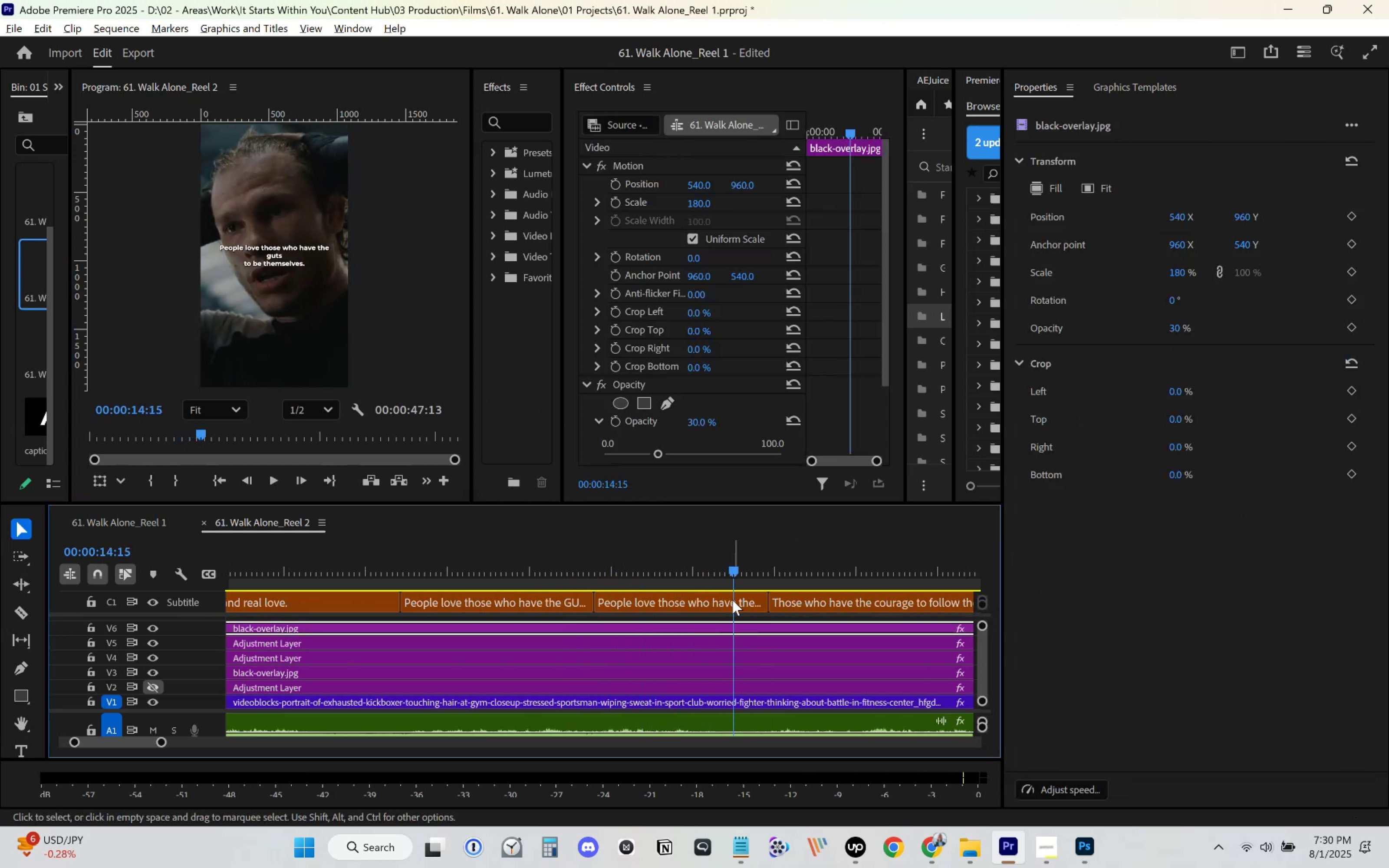 
left_click([732, 600])
 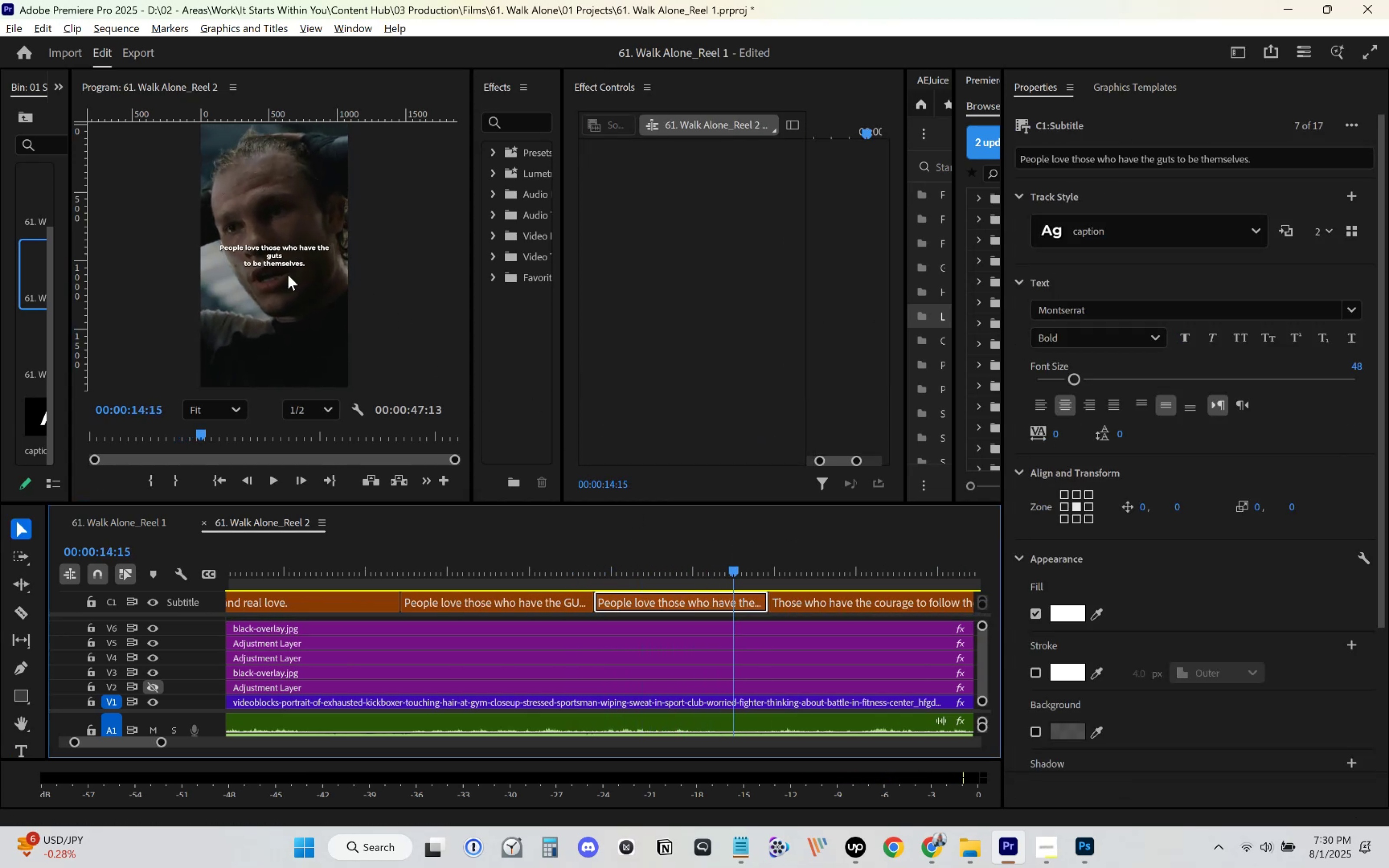 
left_click([265, 261])
 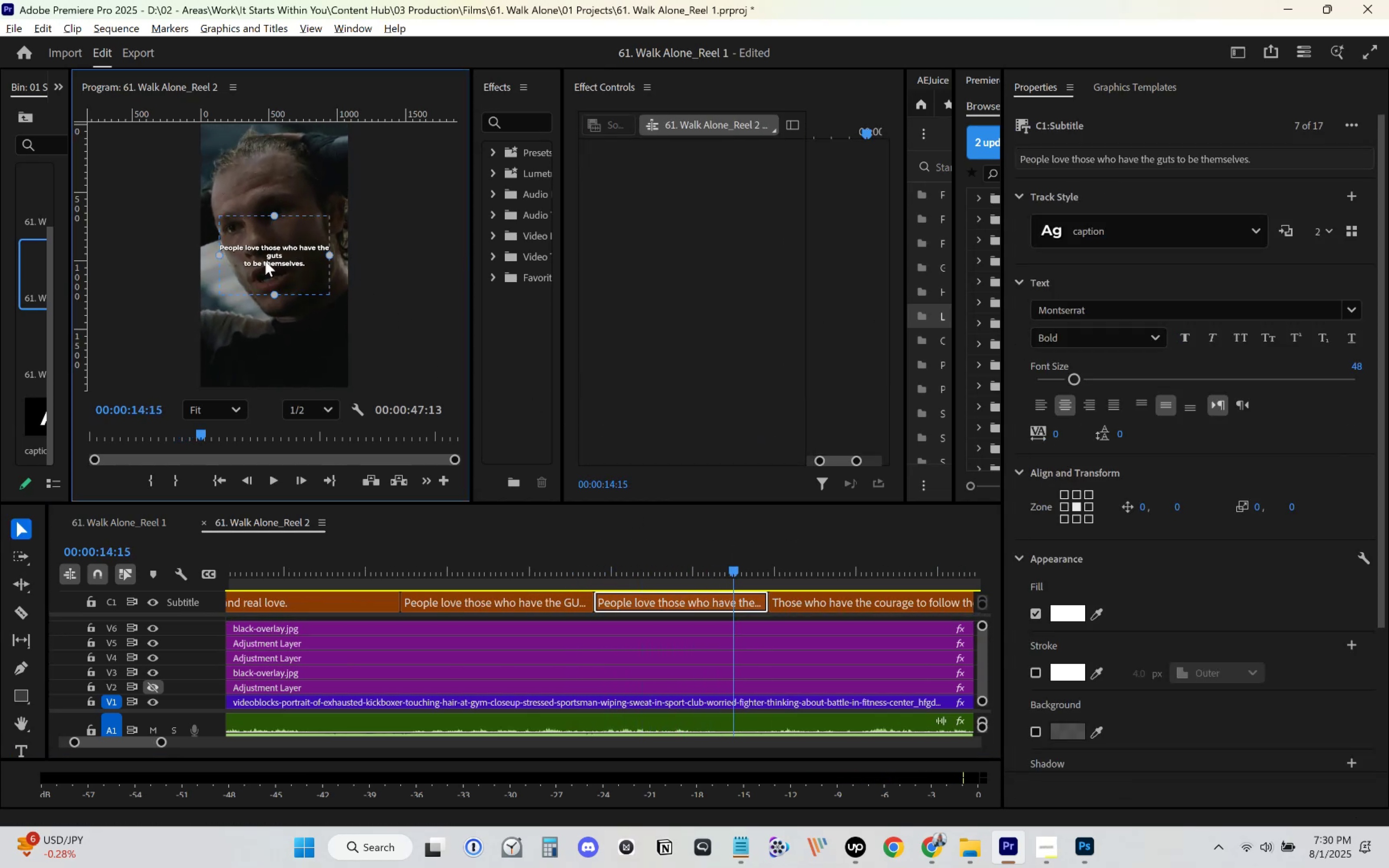 
double_click([265, 261])
 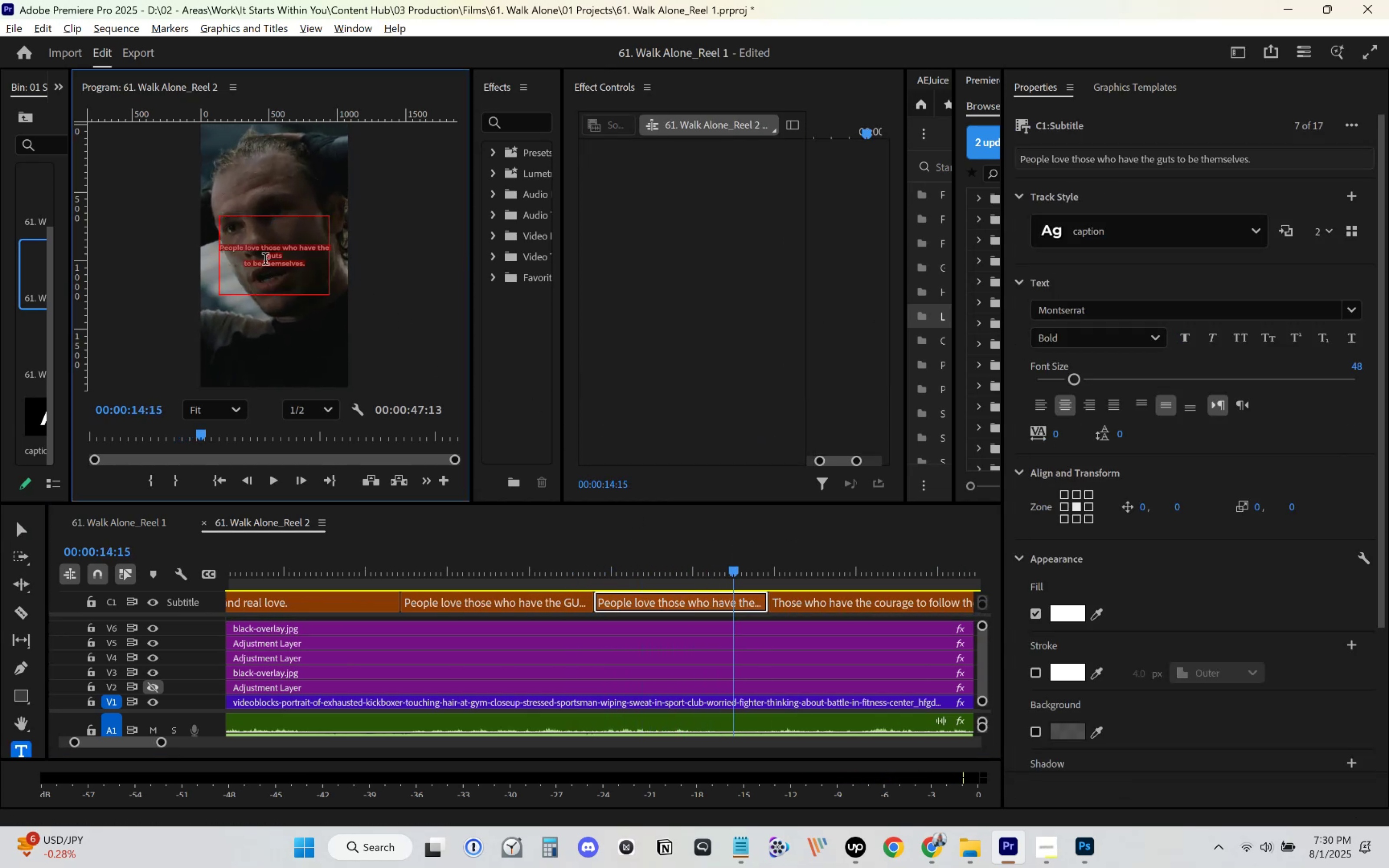 
key(Control+V)
 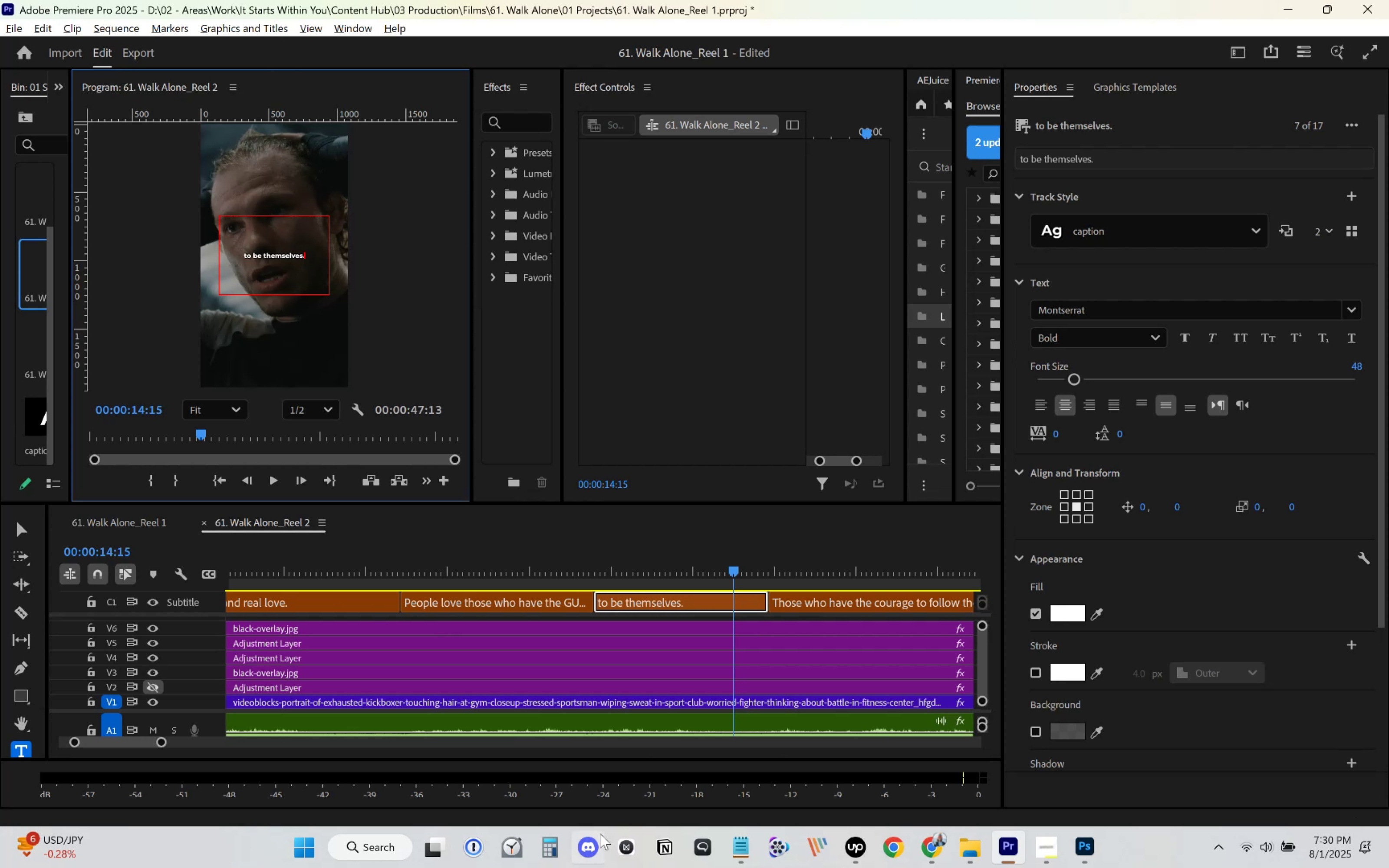 
left_click([748, 851])
 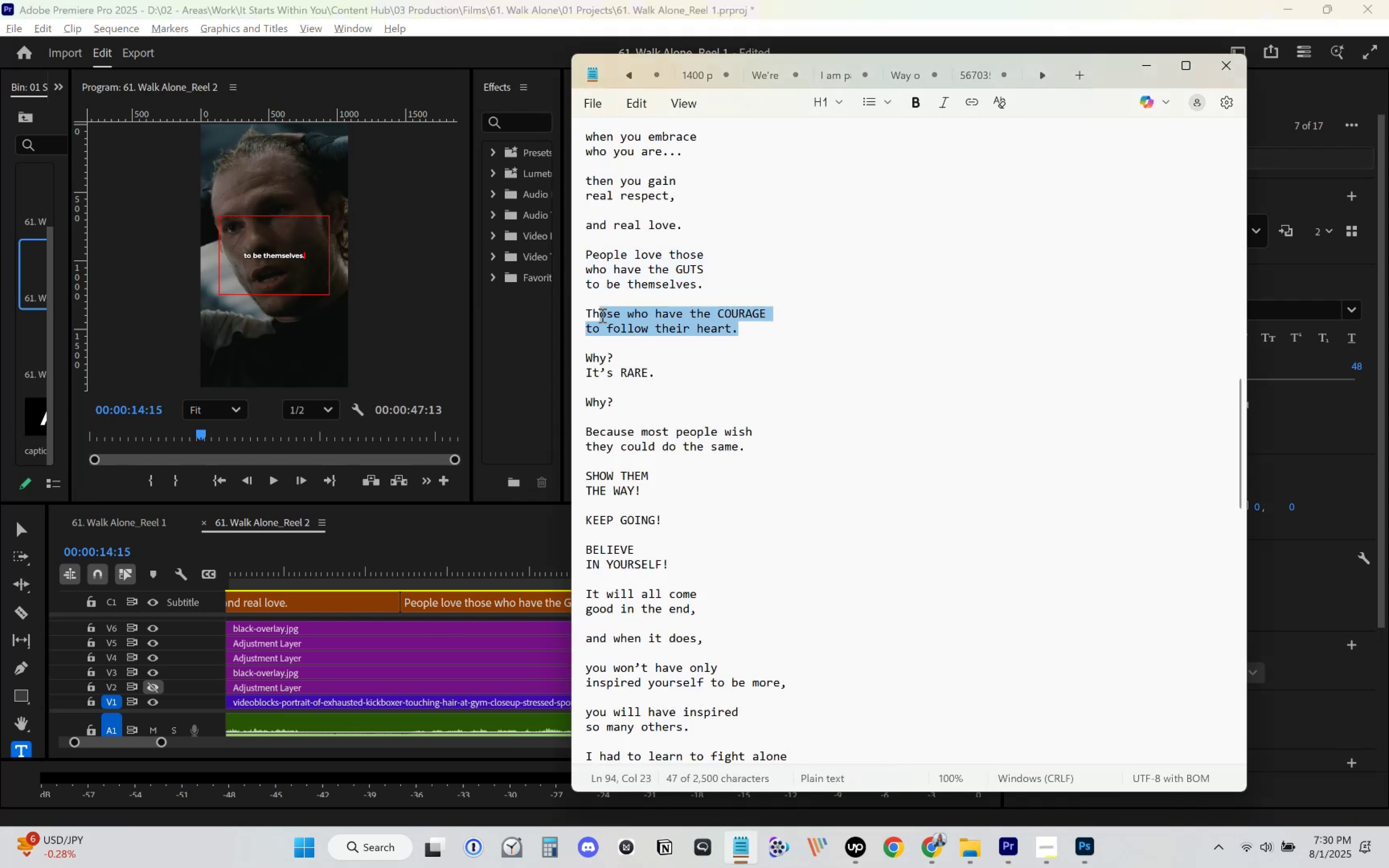 
key(Control+C)
 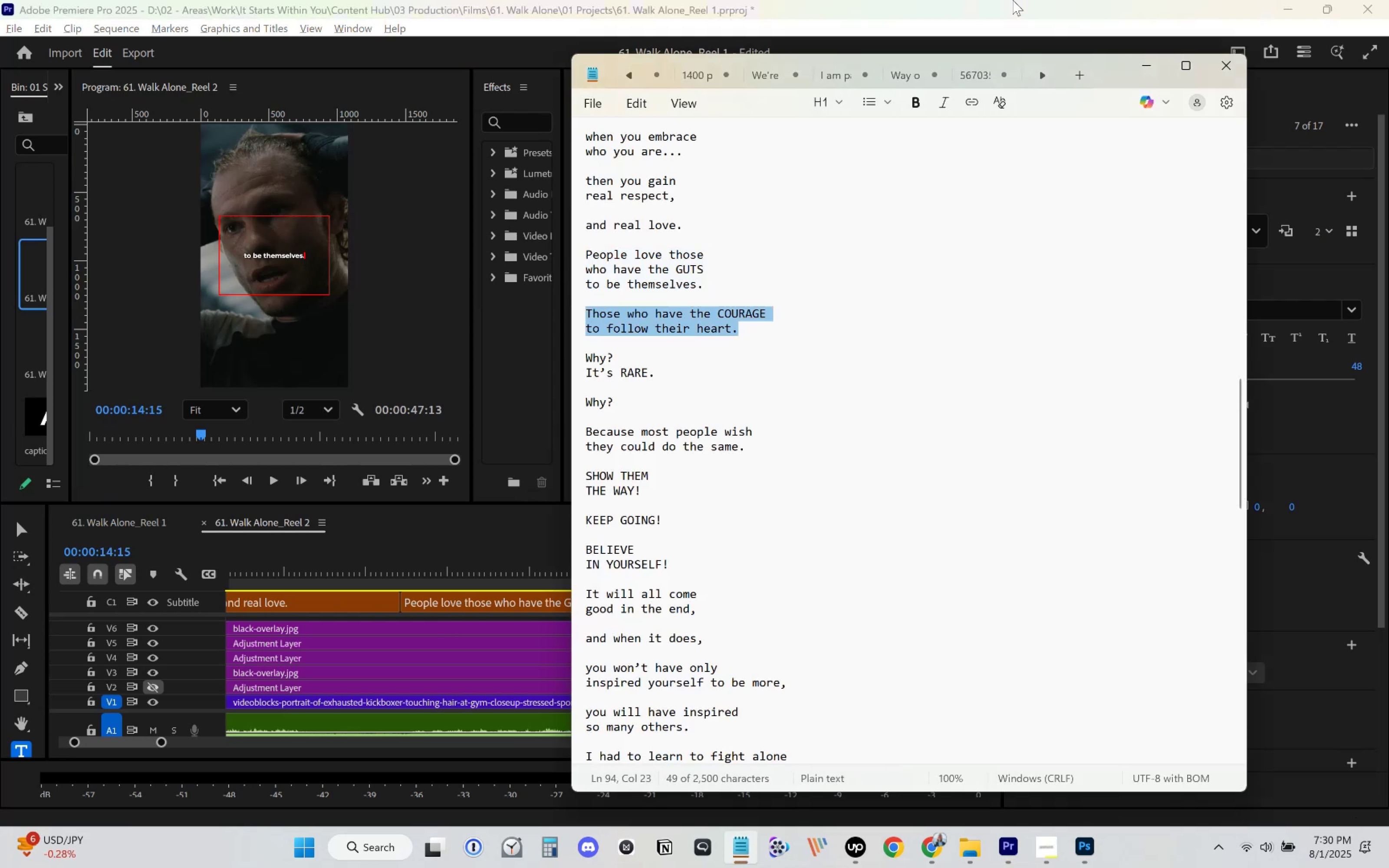 
left_click([1013, 0])
 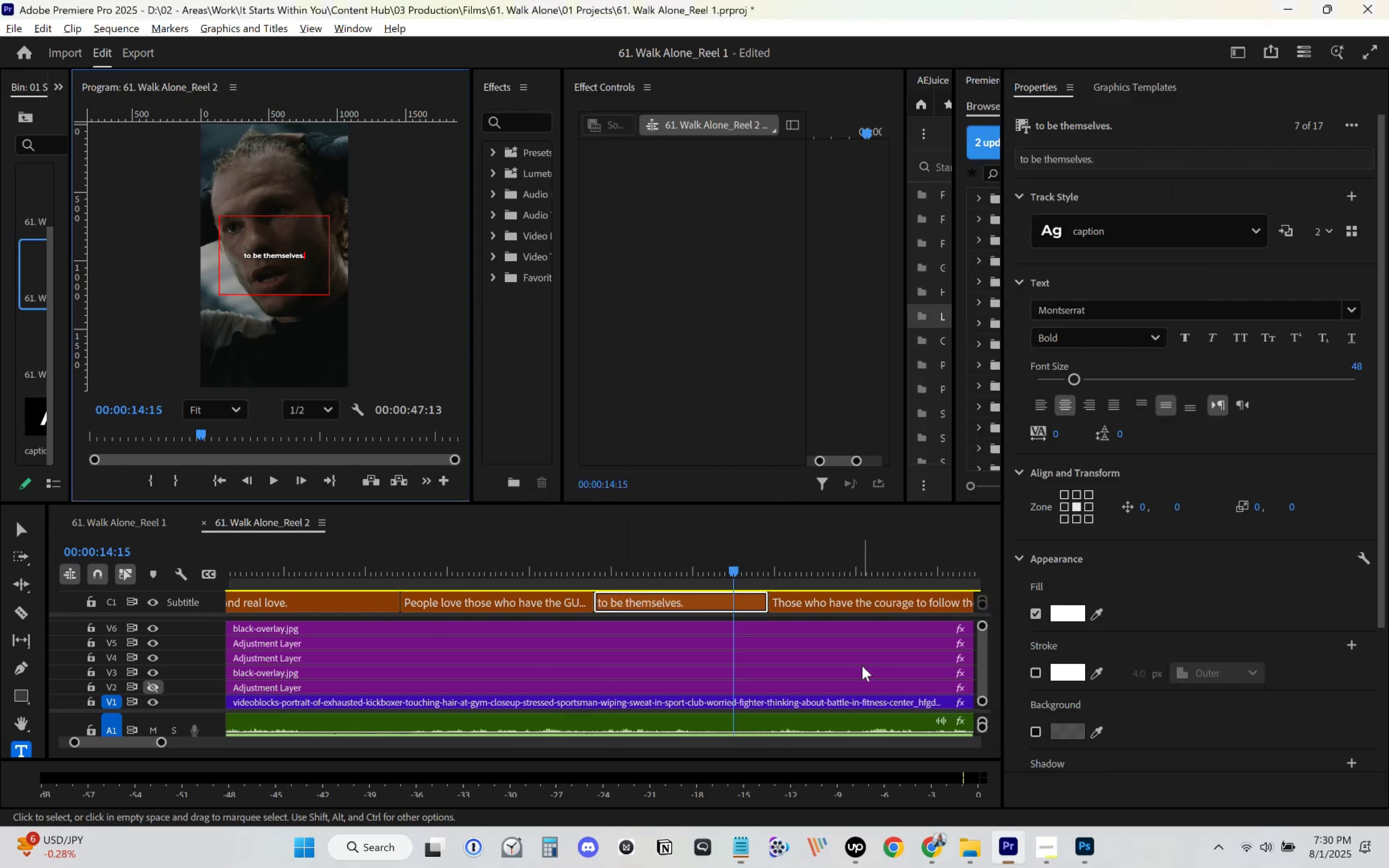 
left_click([862, 667])
 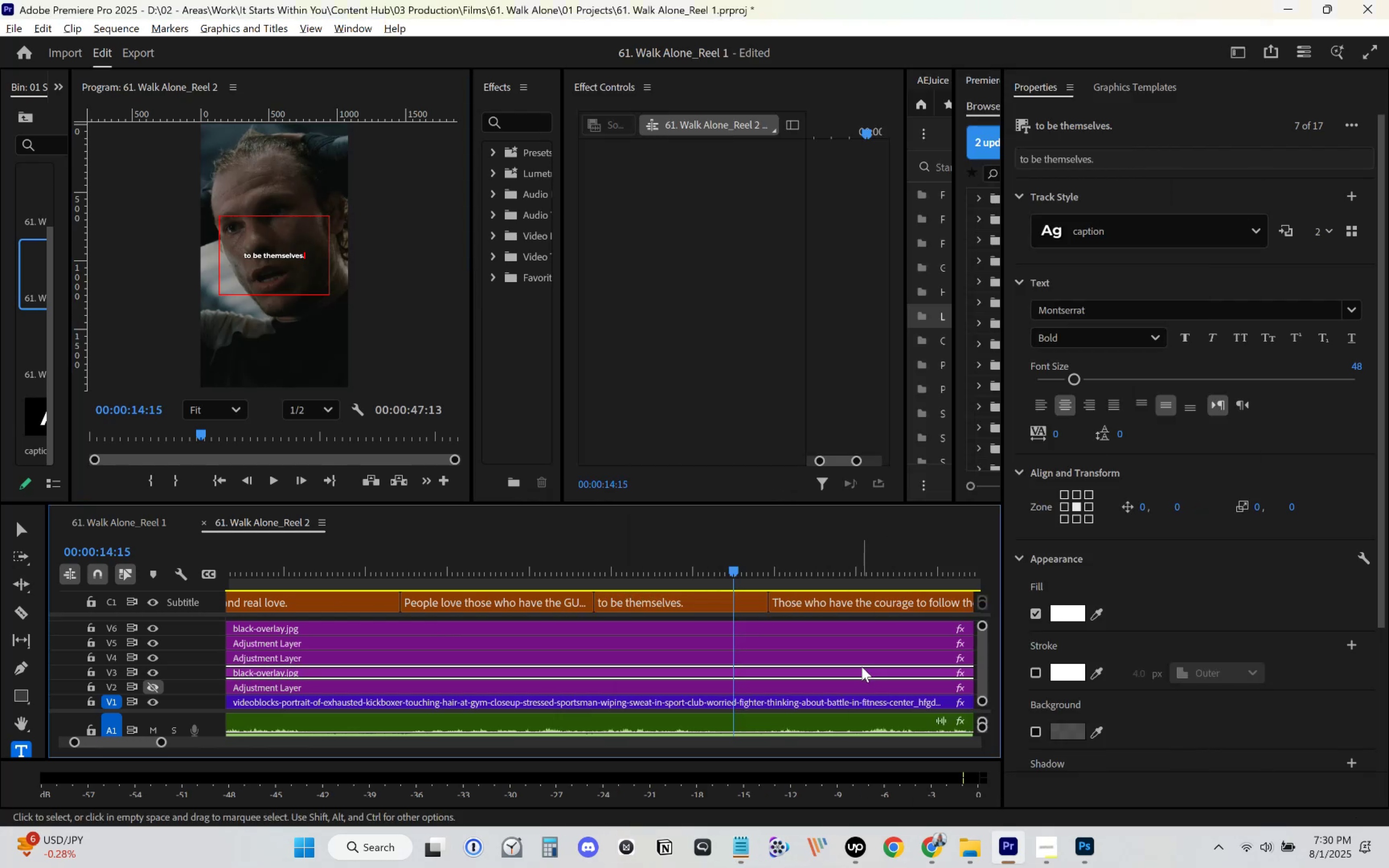 
key(Space)
 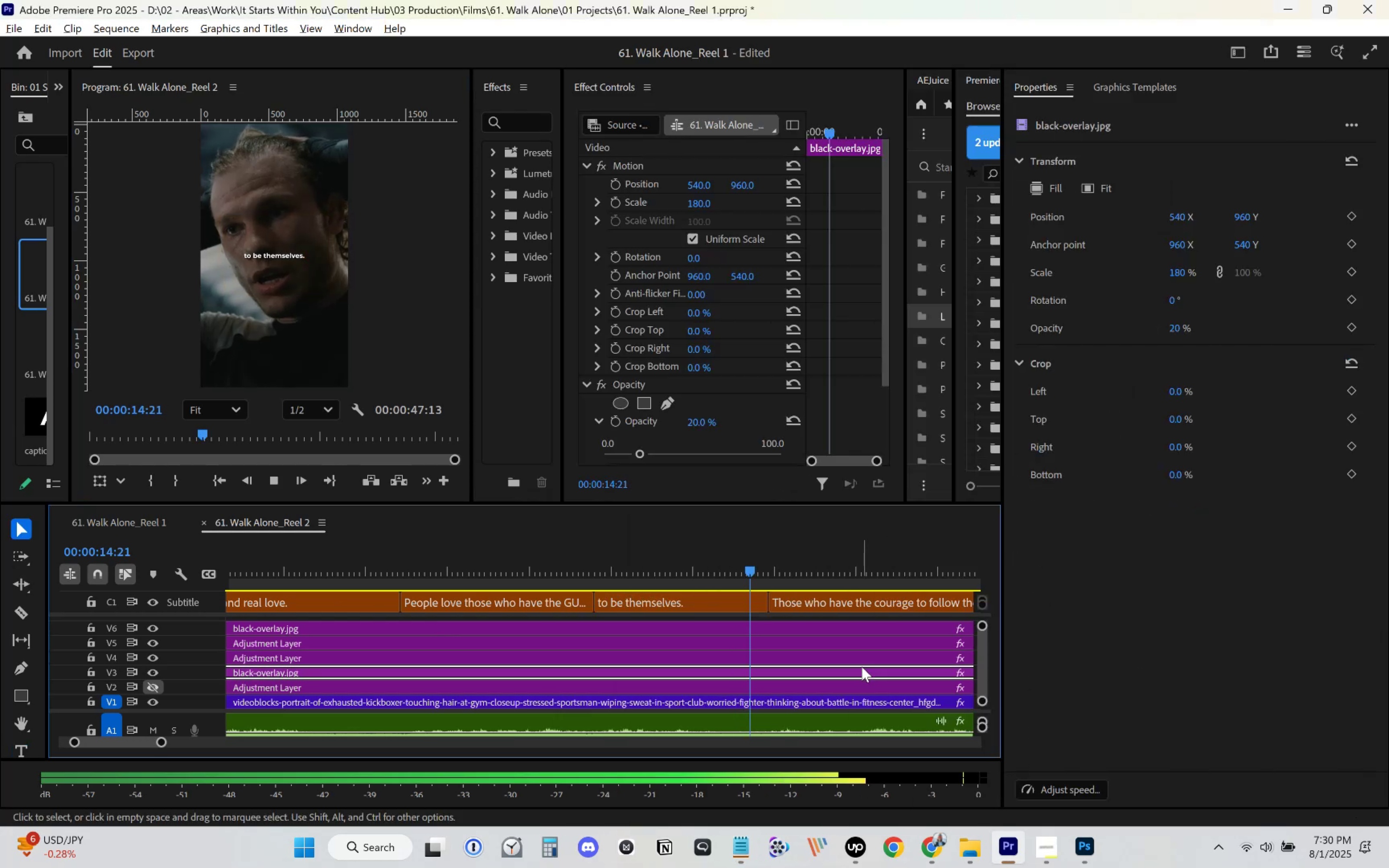 
scroll: coordinate [801, 651], scroll_direction: down, amount: 9.0
 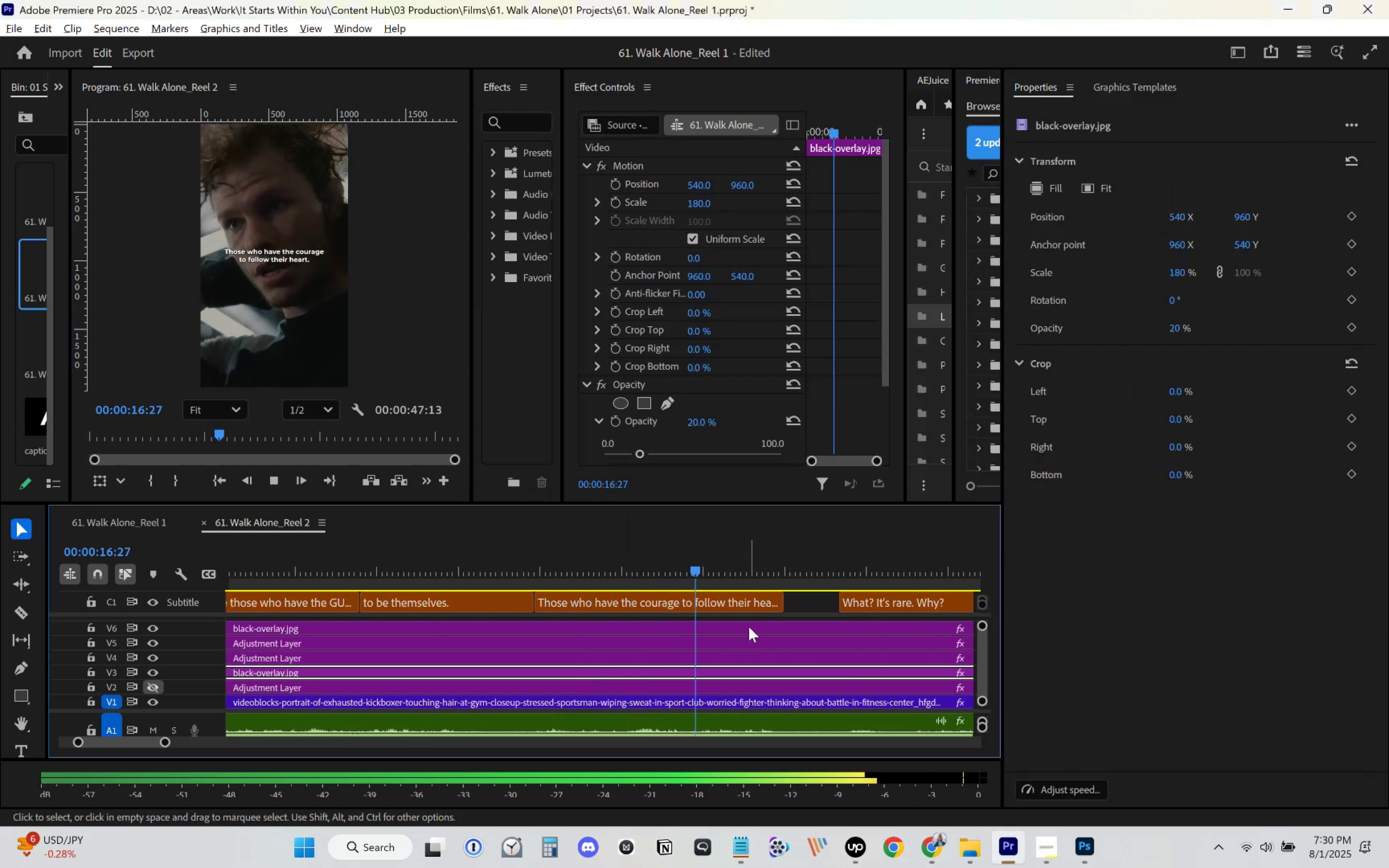 
left_click([629, 553])
 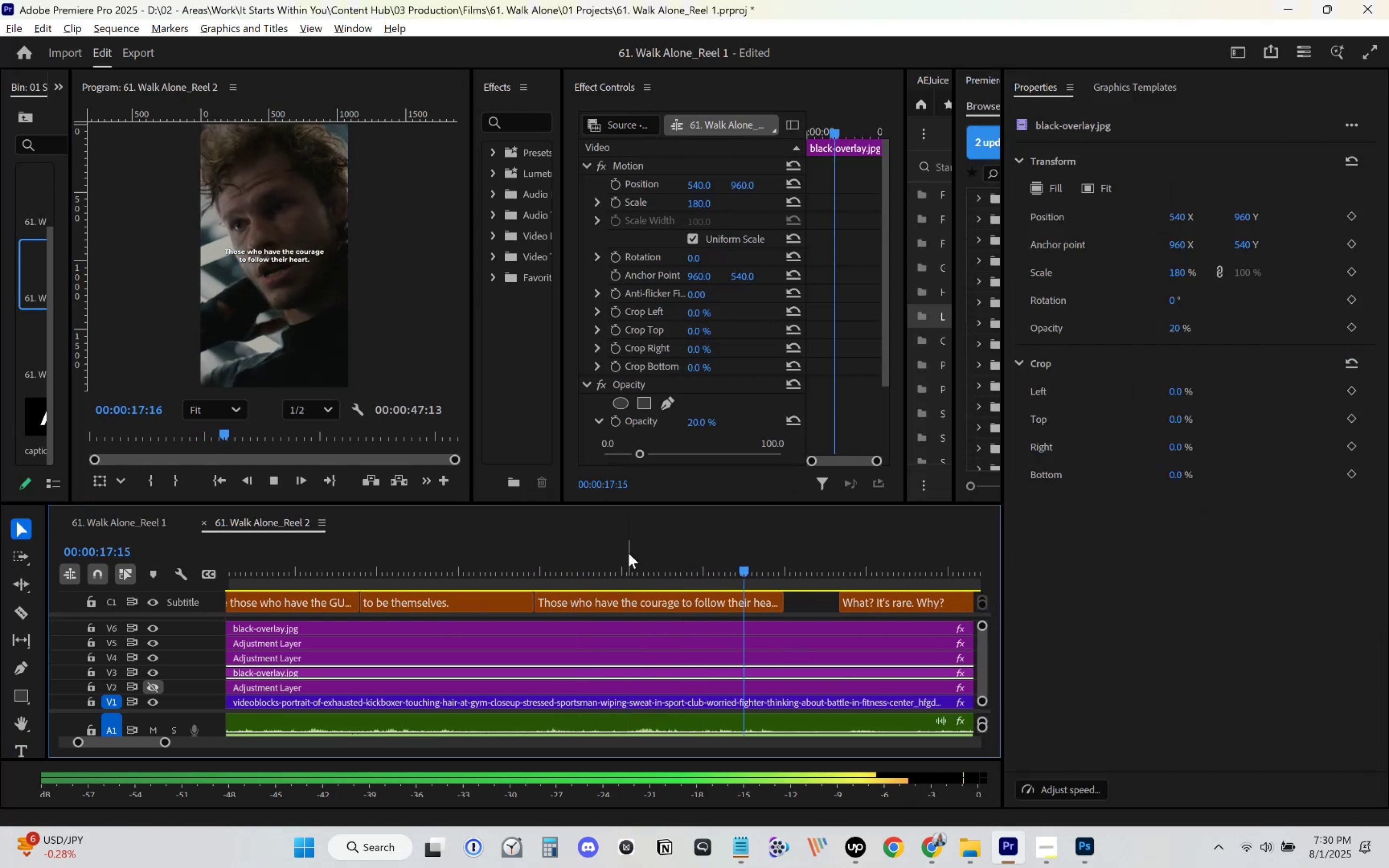 
type(  cc)
 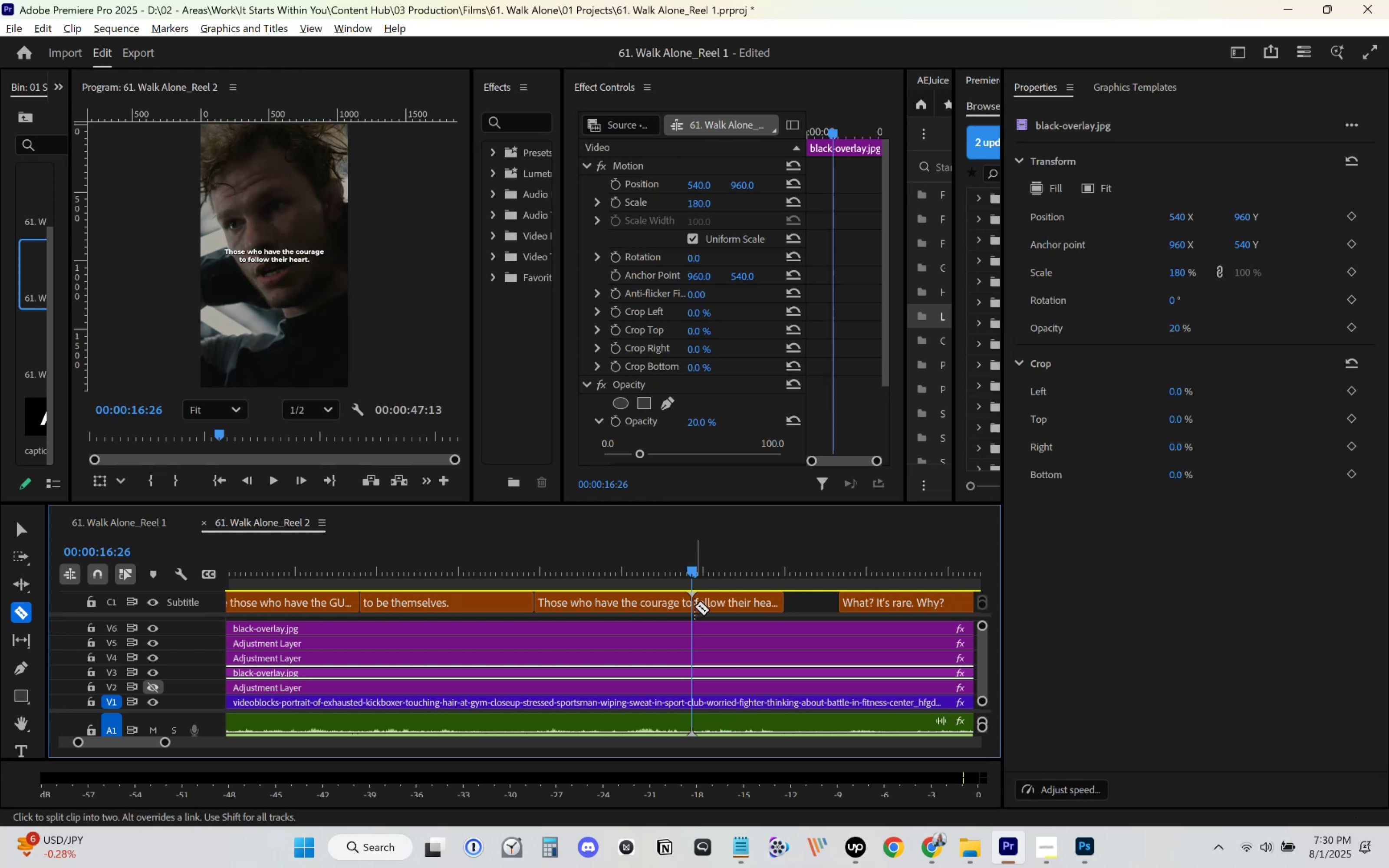 
left_click([694, 606])
 